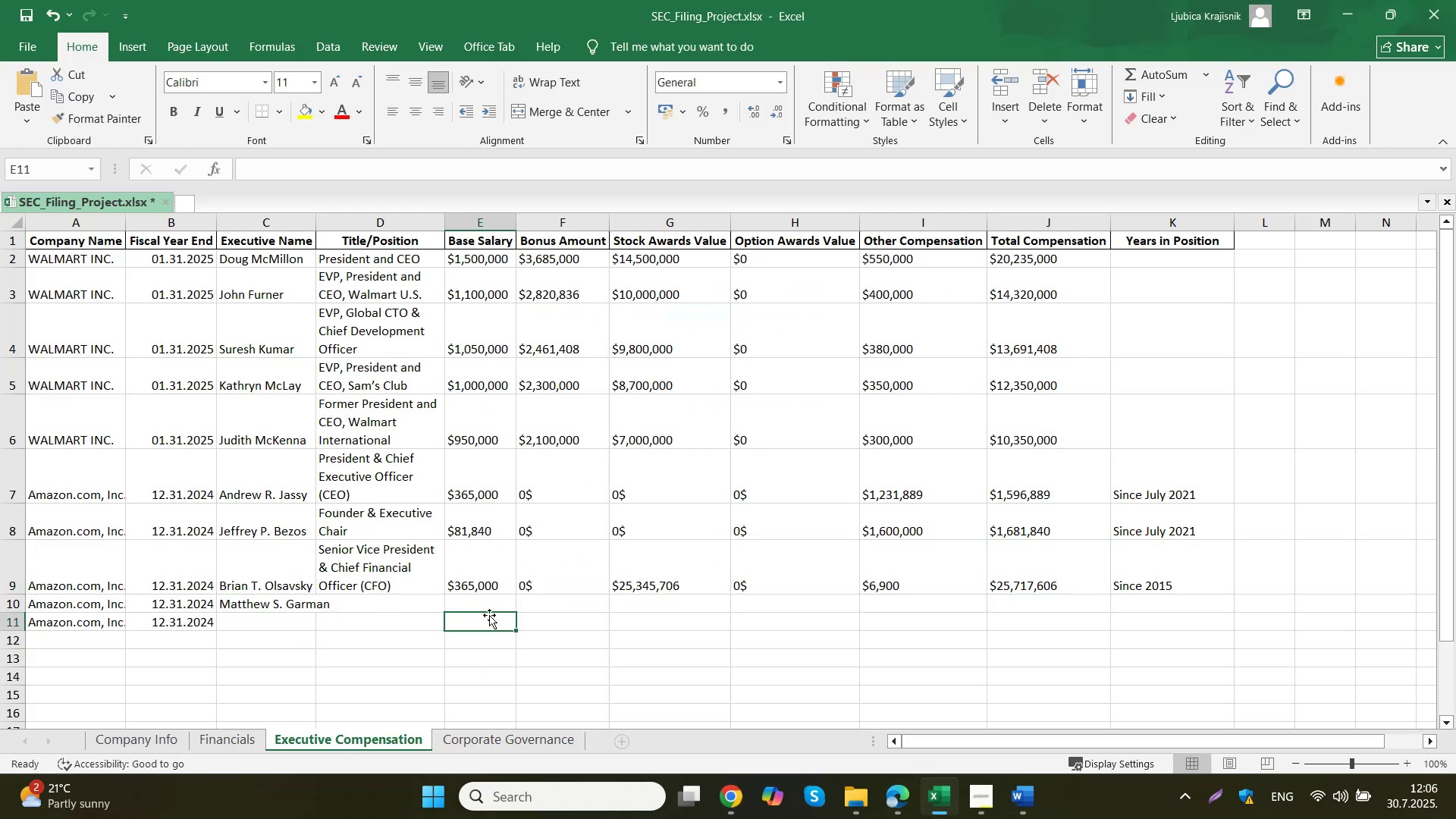 
left_click([390, 598])
 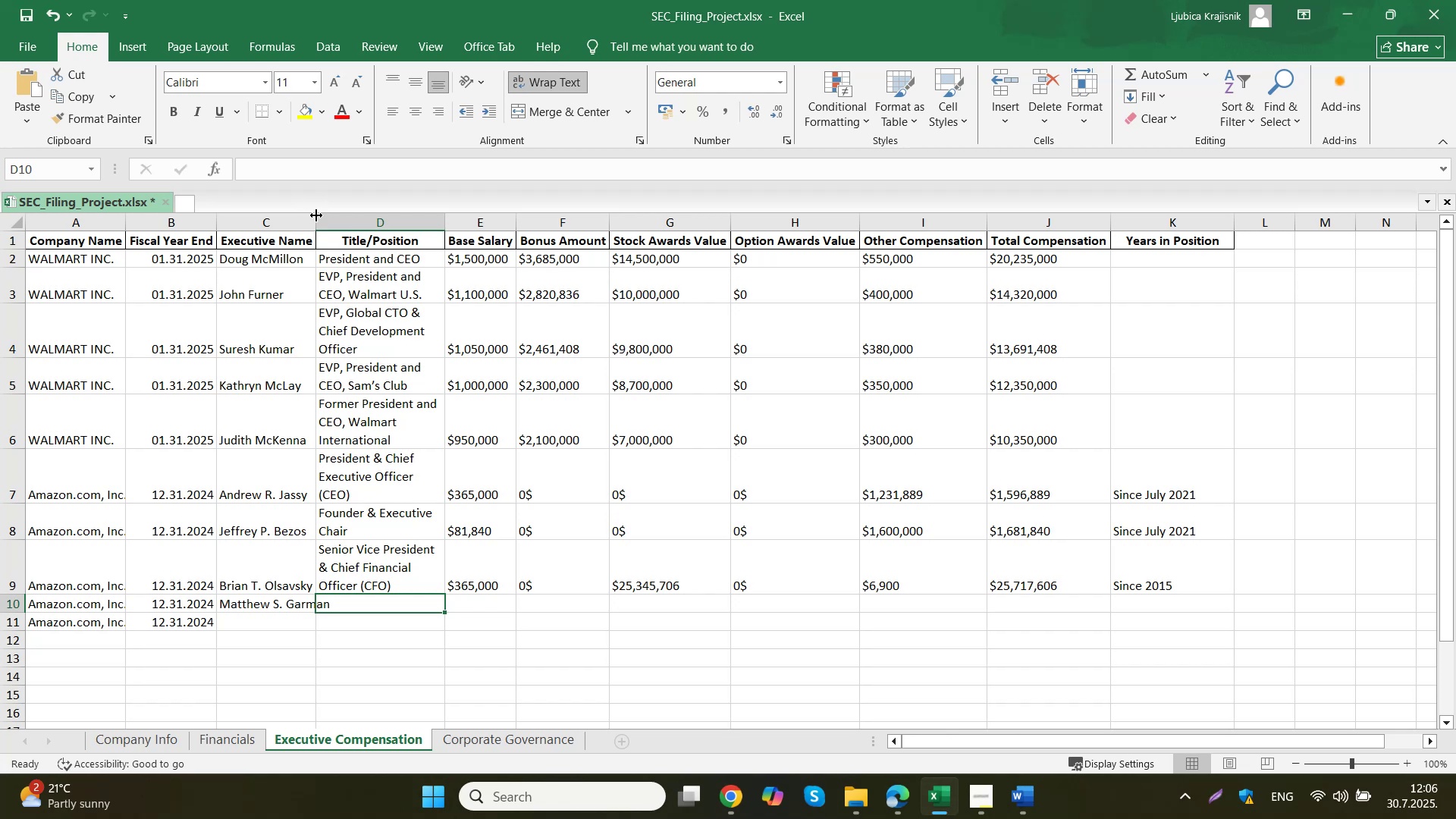 
double_click([316, 218])
 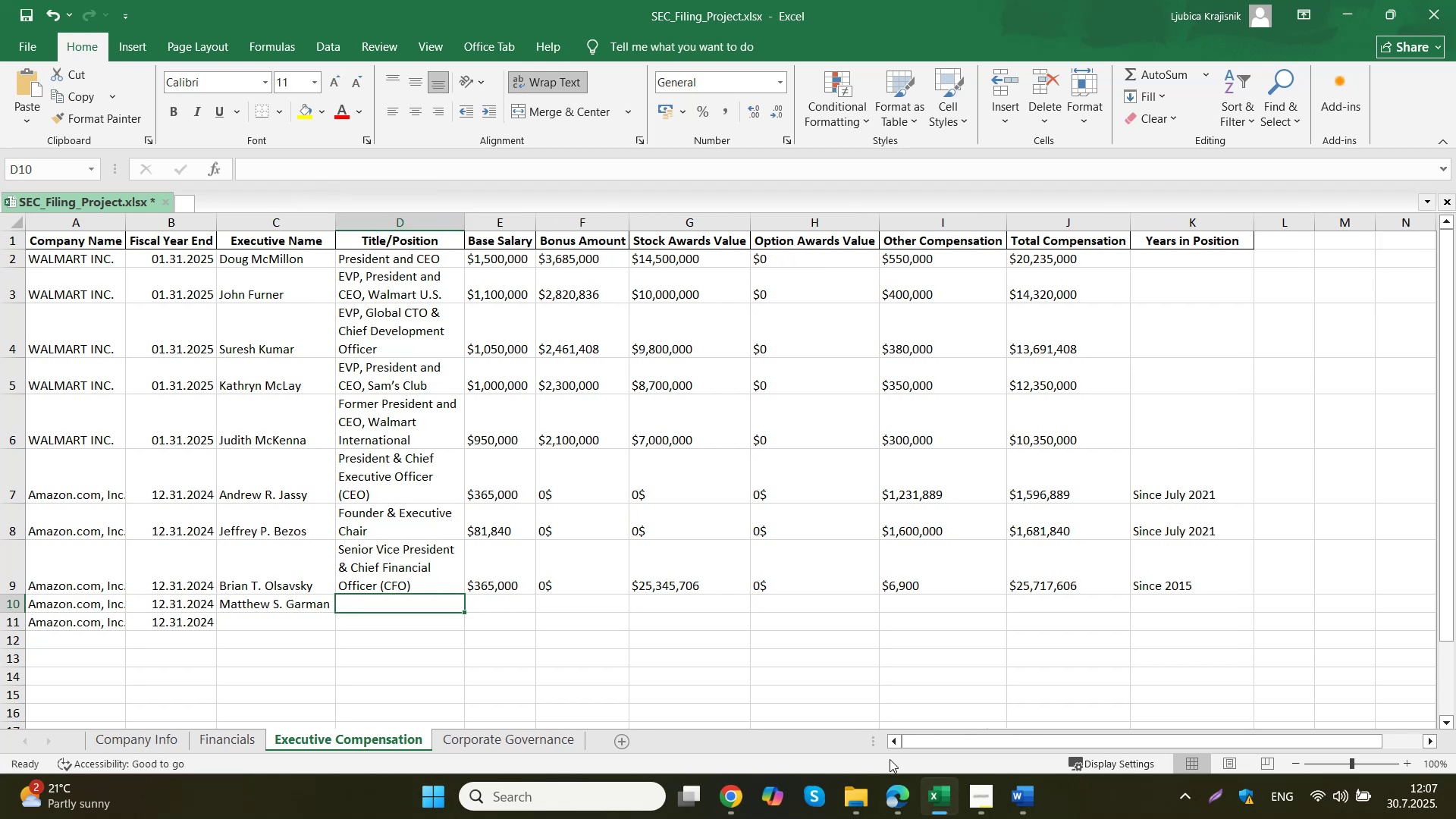 
left_click([733, 806])
 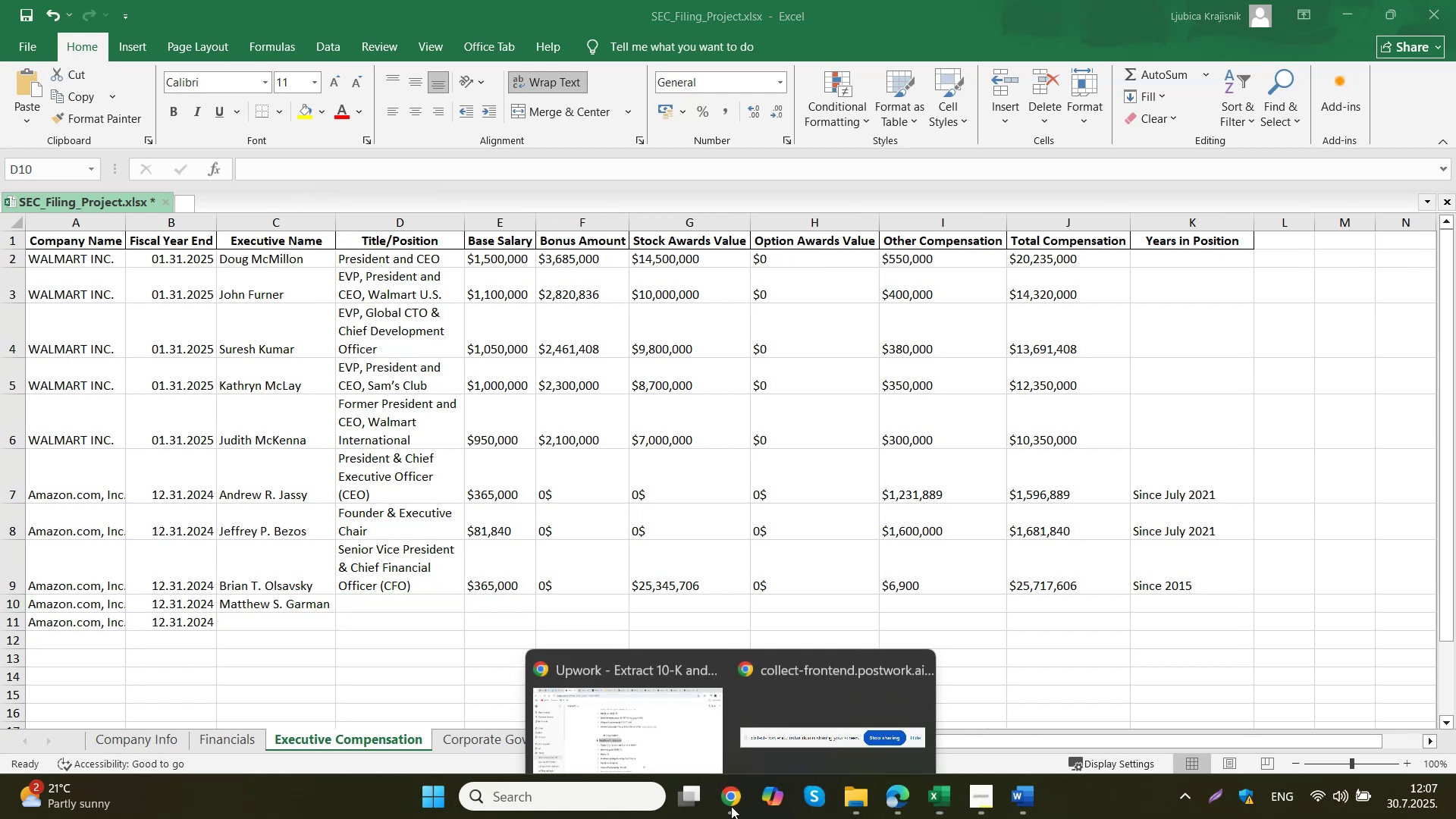 
left_click([571, 698])
 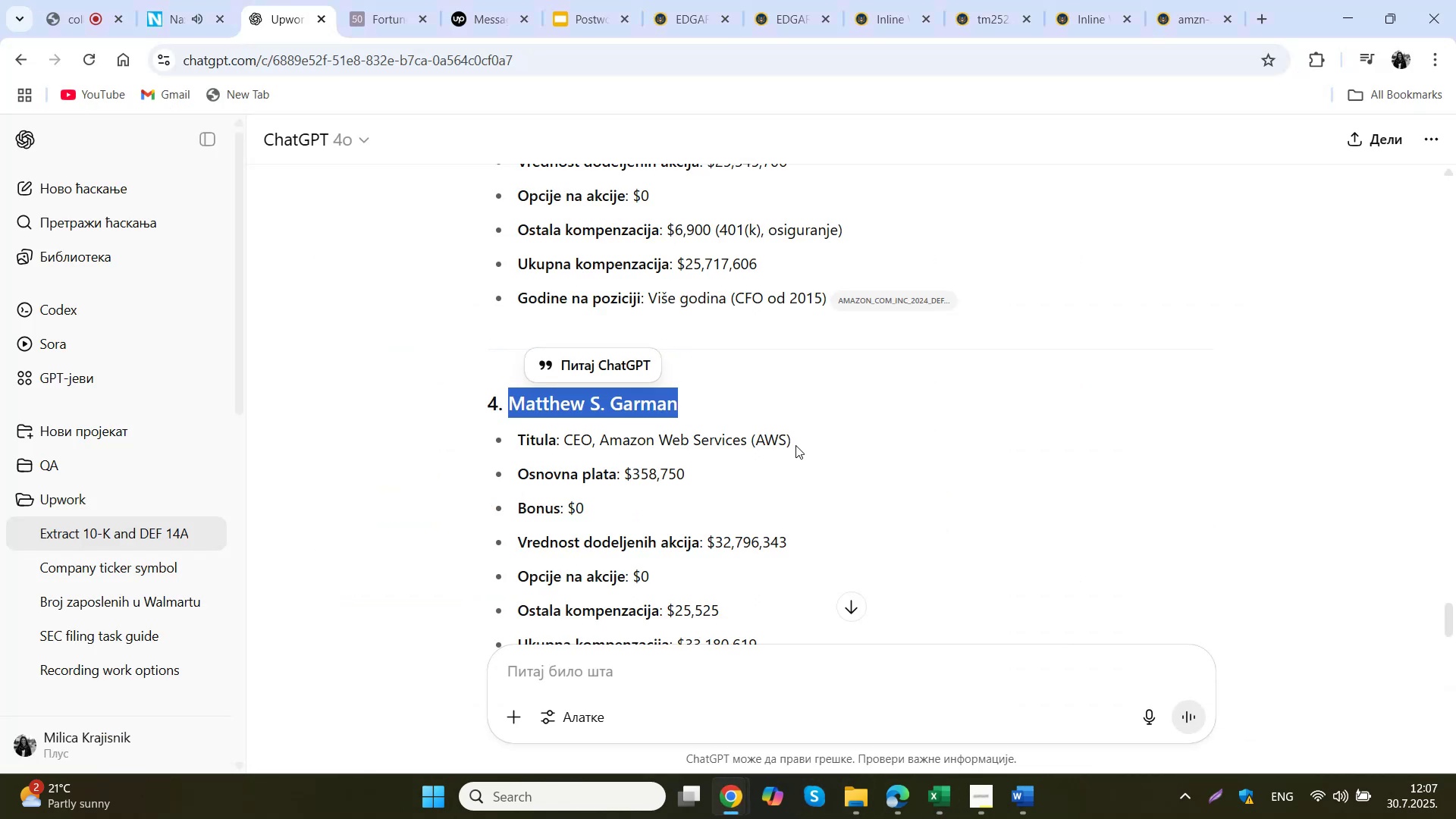 
left_click_drag(start_coordinate=[802, 437], to_coordinate=[565, 443])
 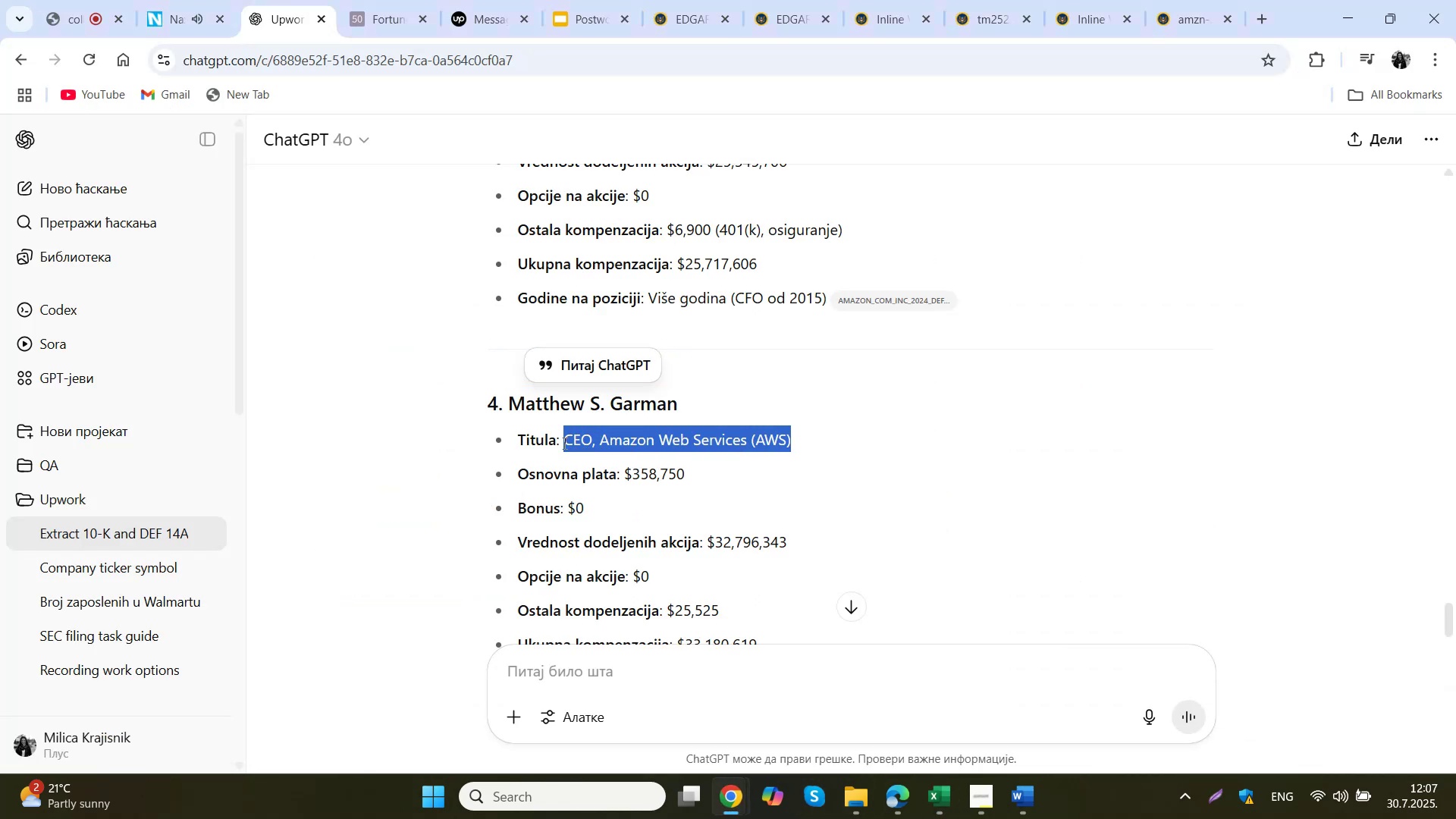 
key(Control+C)
 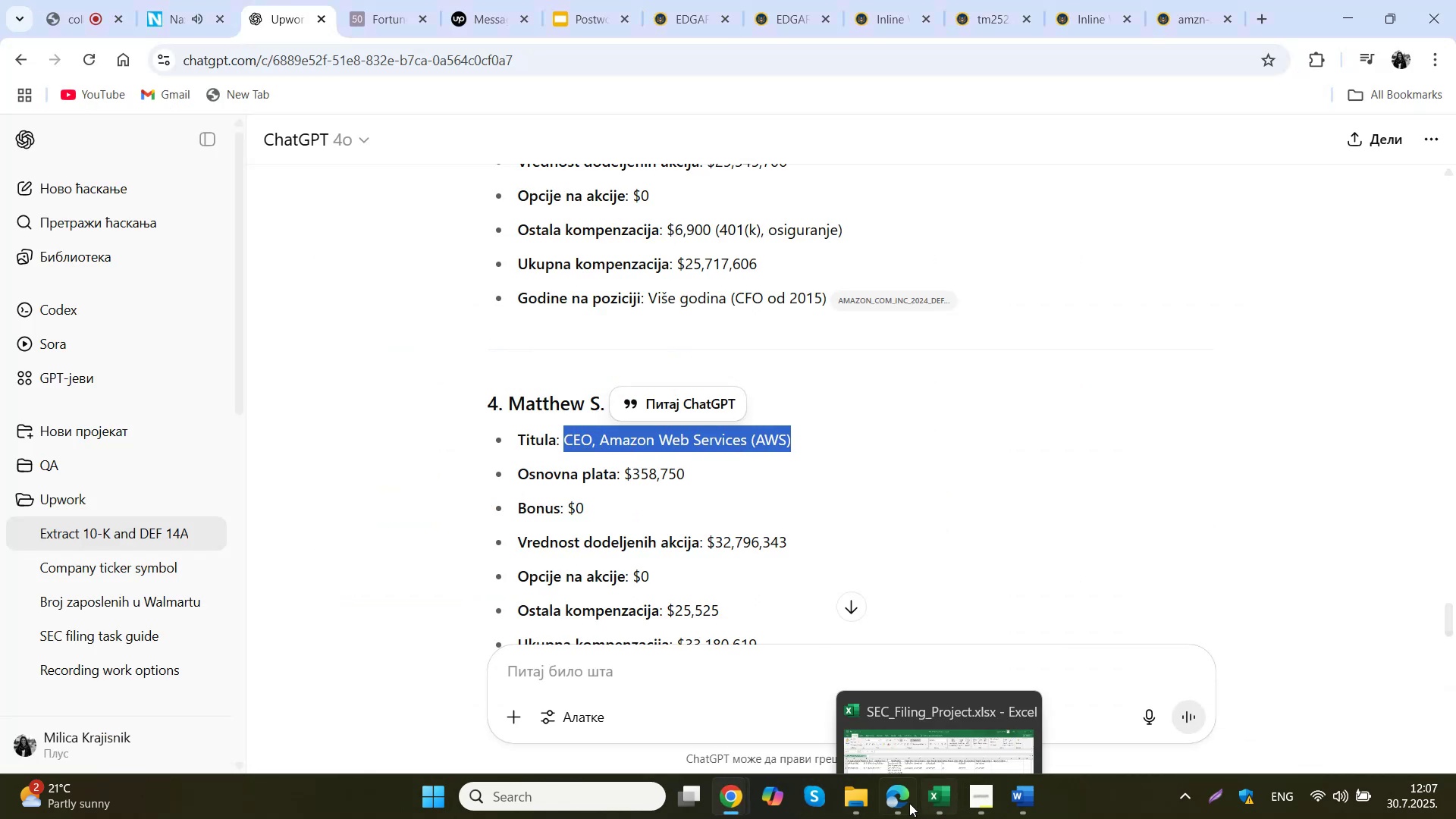 
left_click([936, 802])
 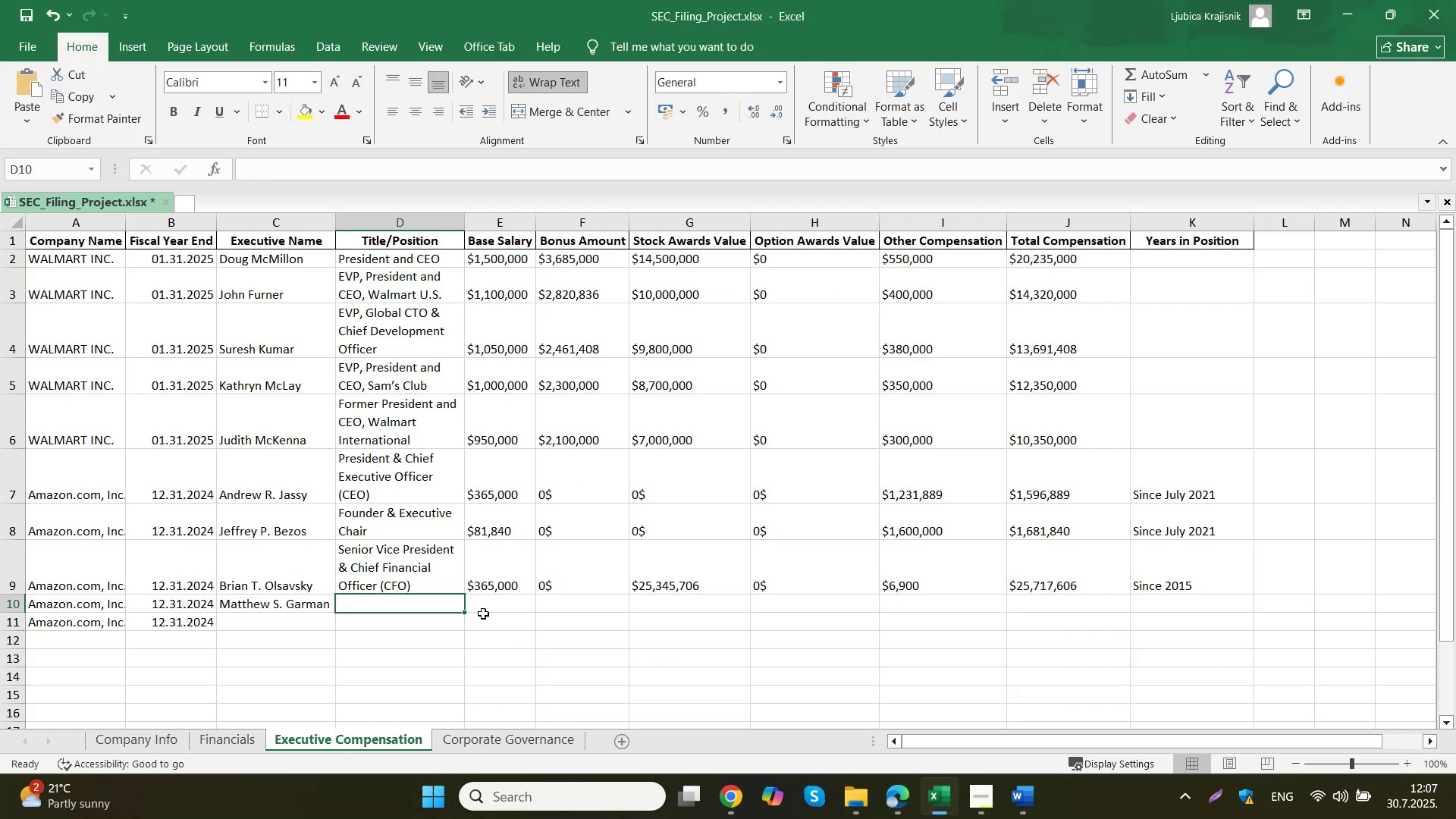 
double_click([429, 604])
 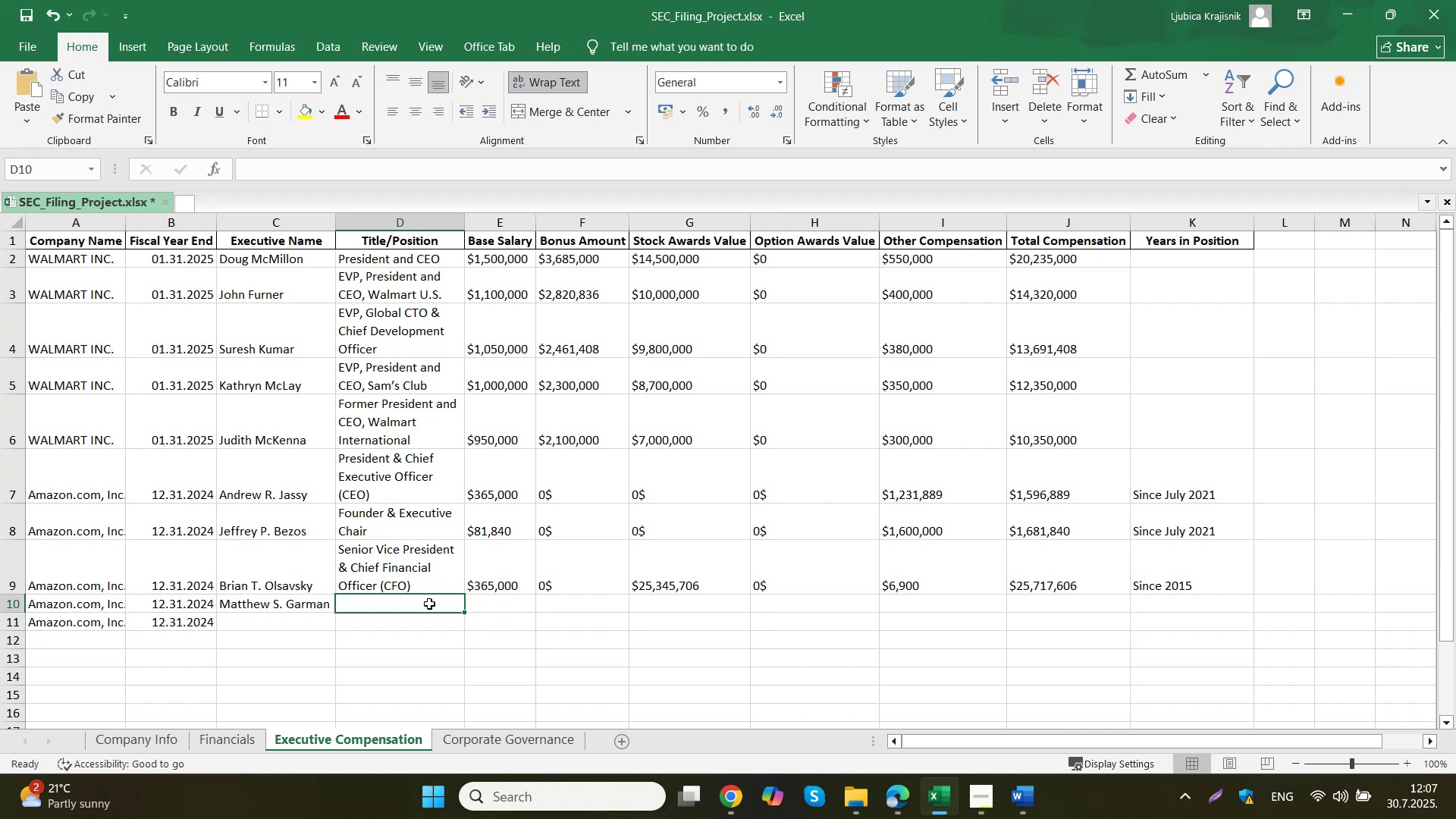 
key(Control+ControlLeft)
 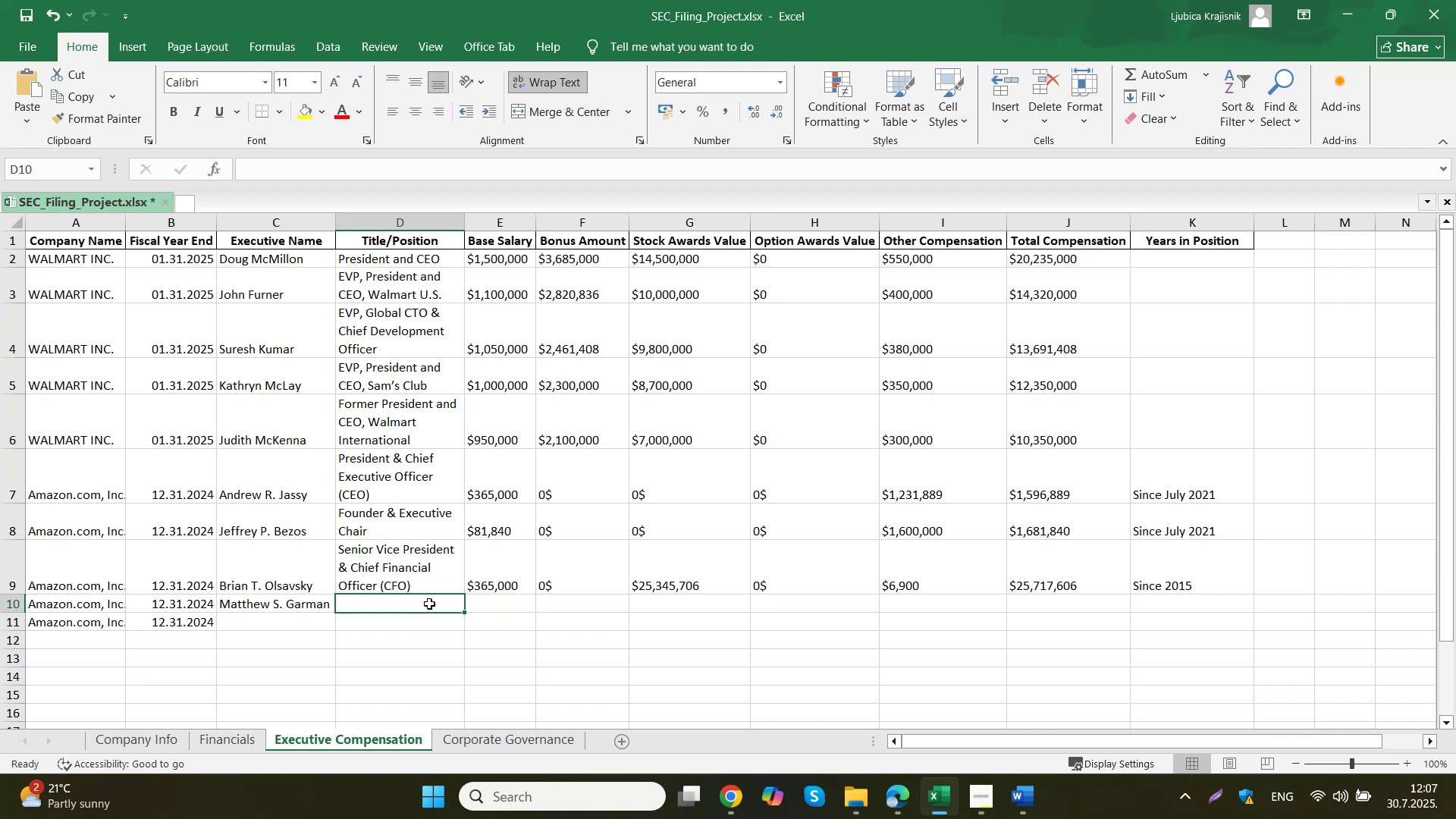 
key(Control+V)
 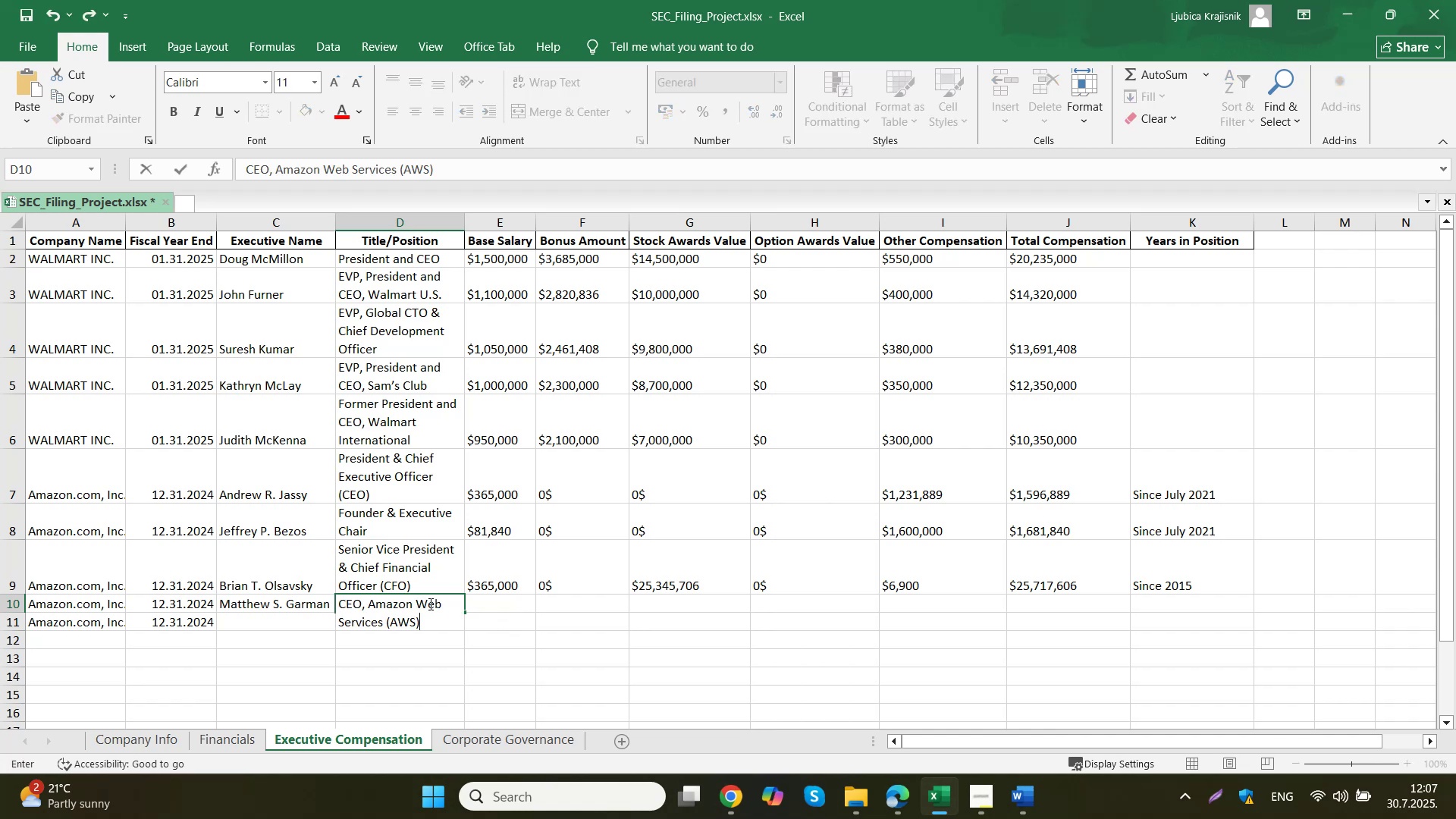 
key(Tab)
 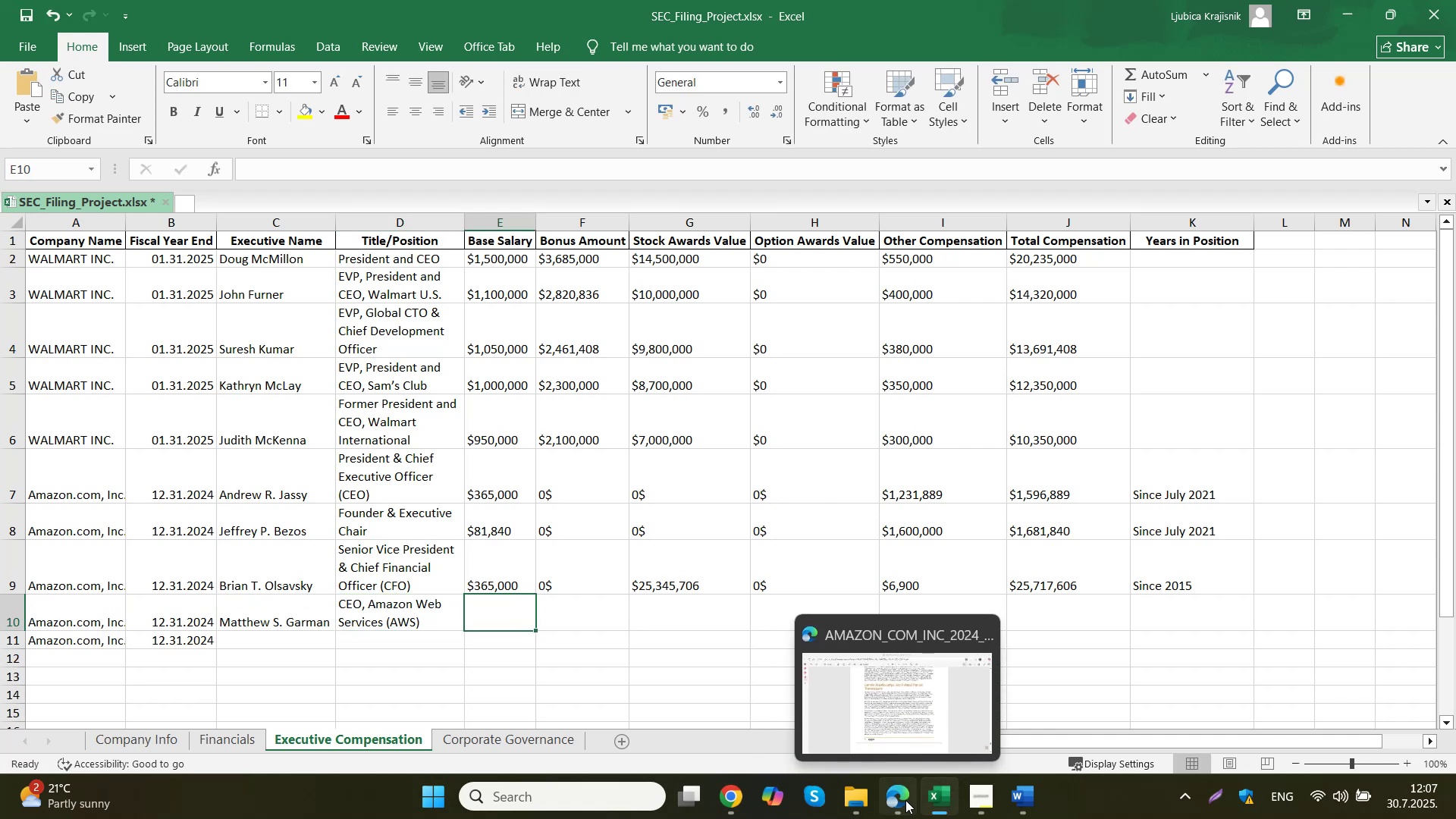 
left_click([692, 721])
 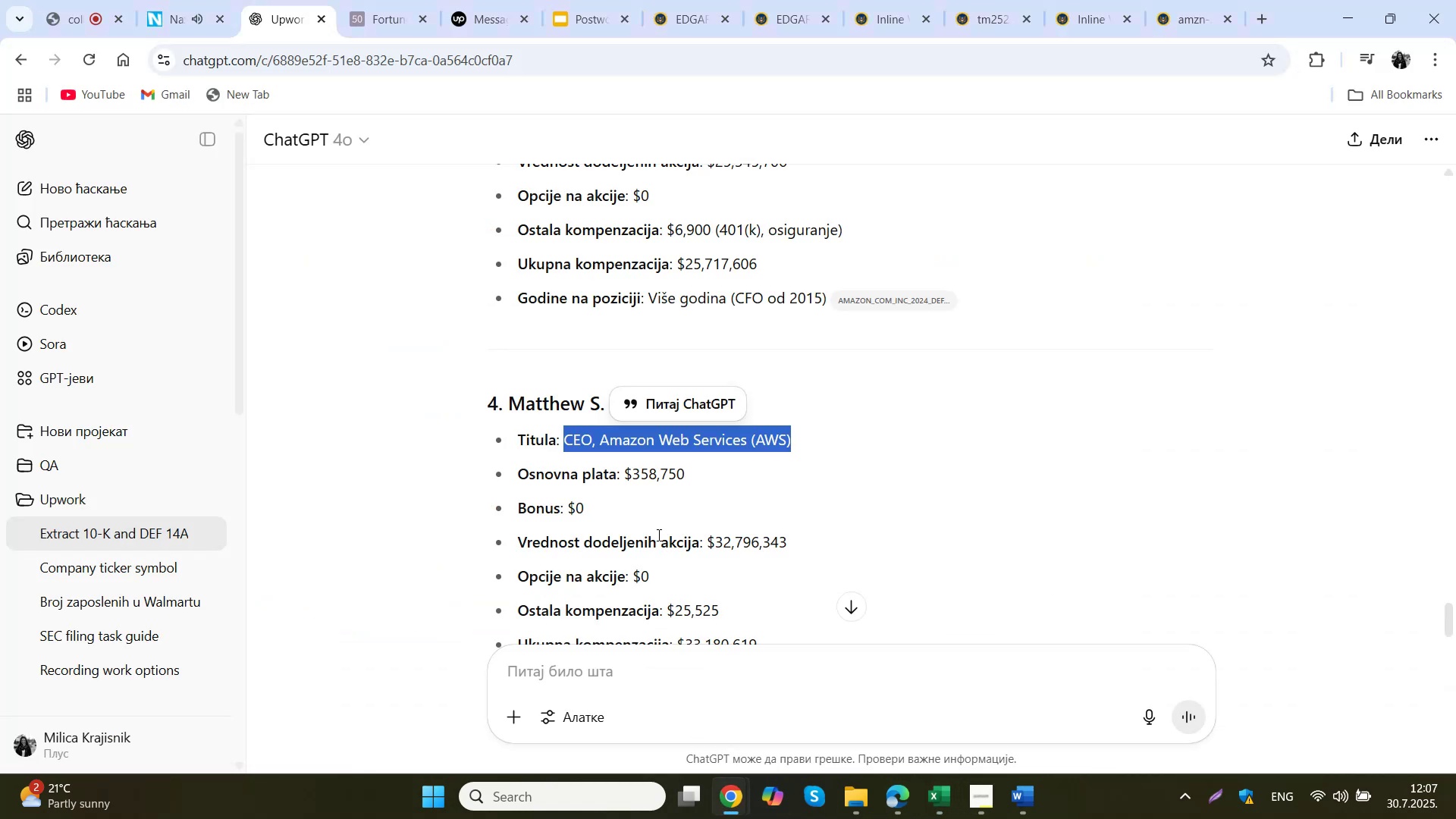 
left_click_drag(start_coordinate=[692, 478], to_coordinate=[626, 474])
 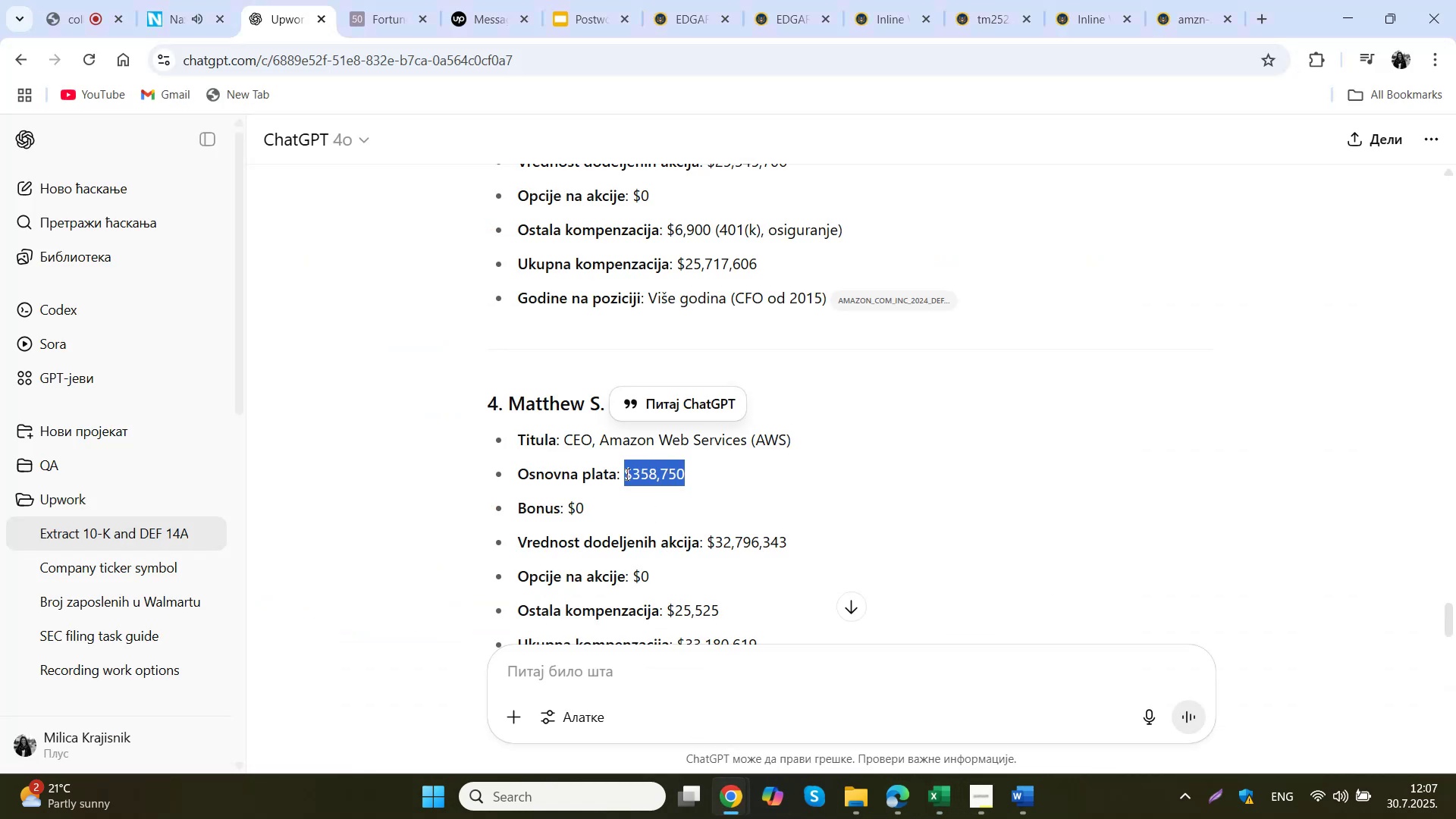 
key(Control+C)
 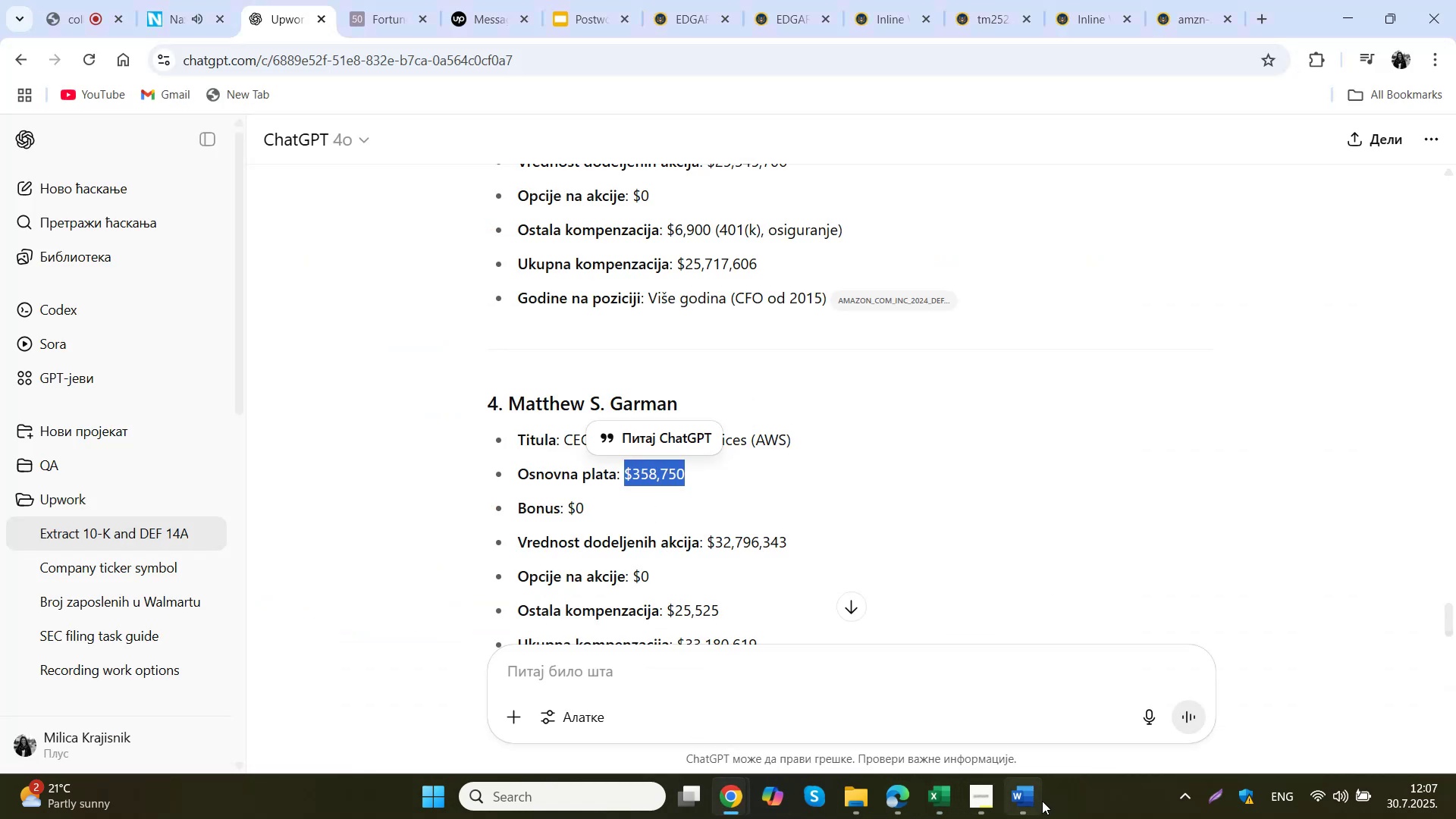 
left_click([946, 801])
 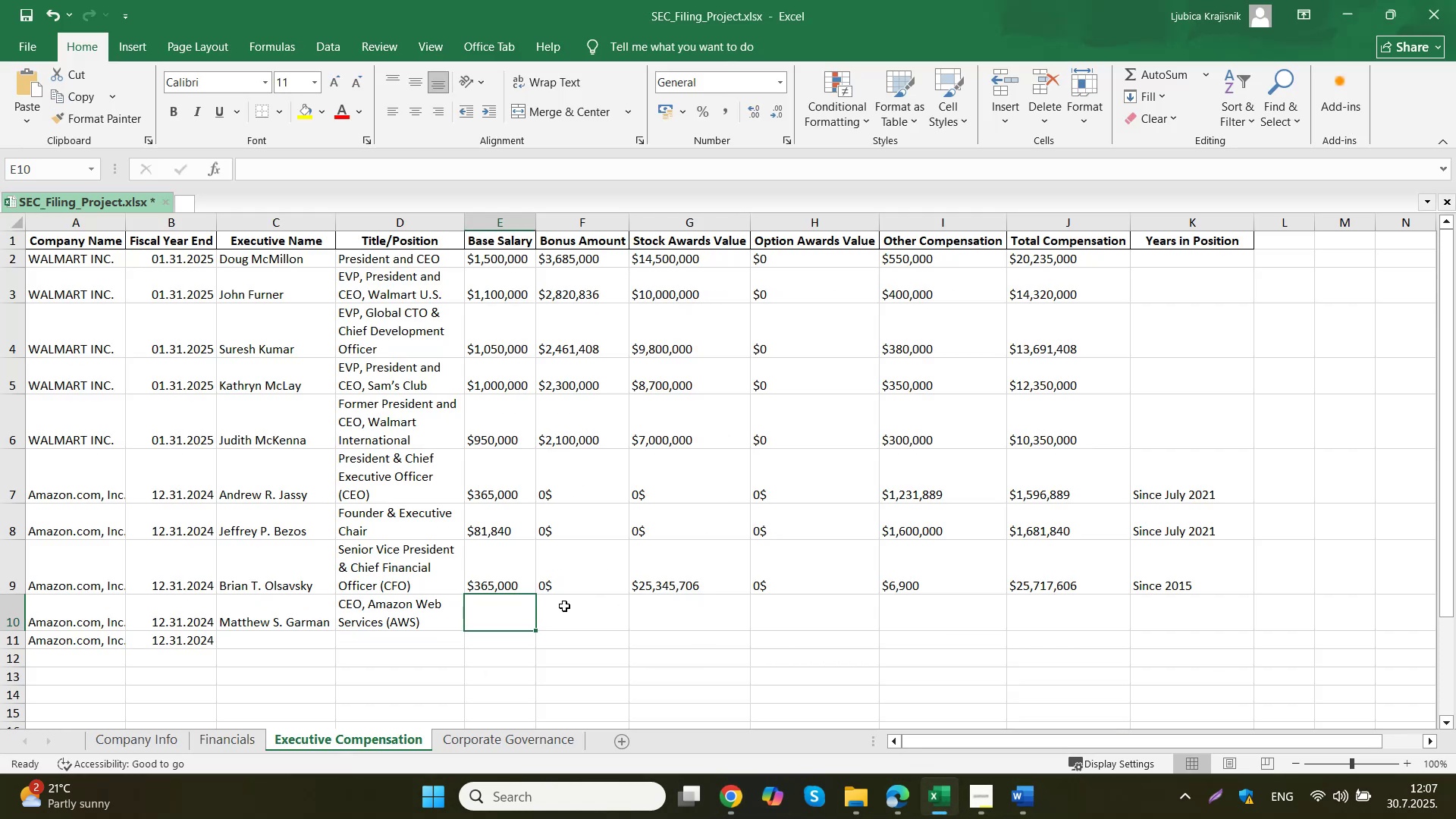 
double_click([499, 624])
 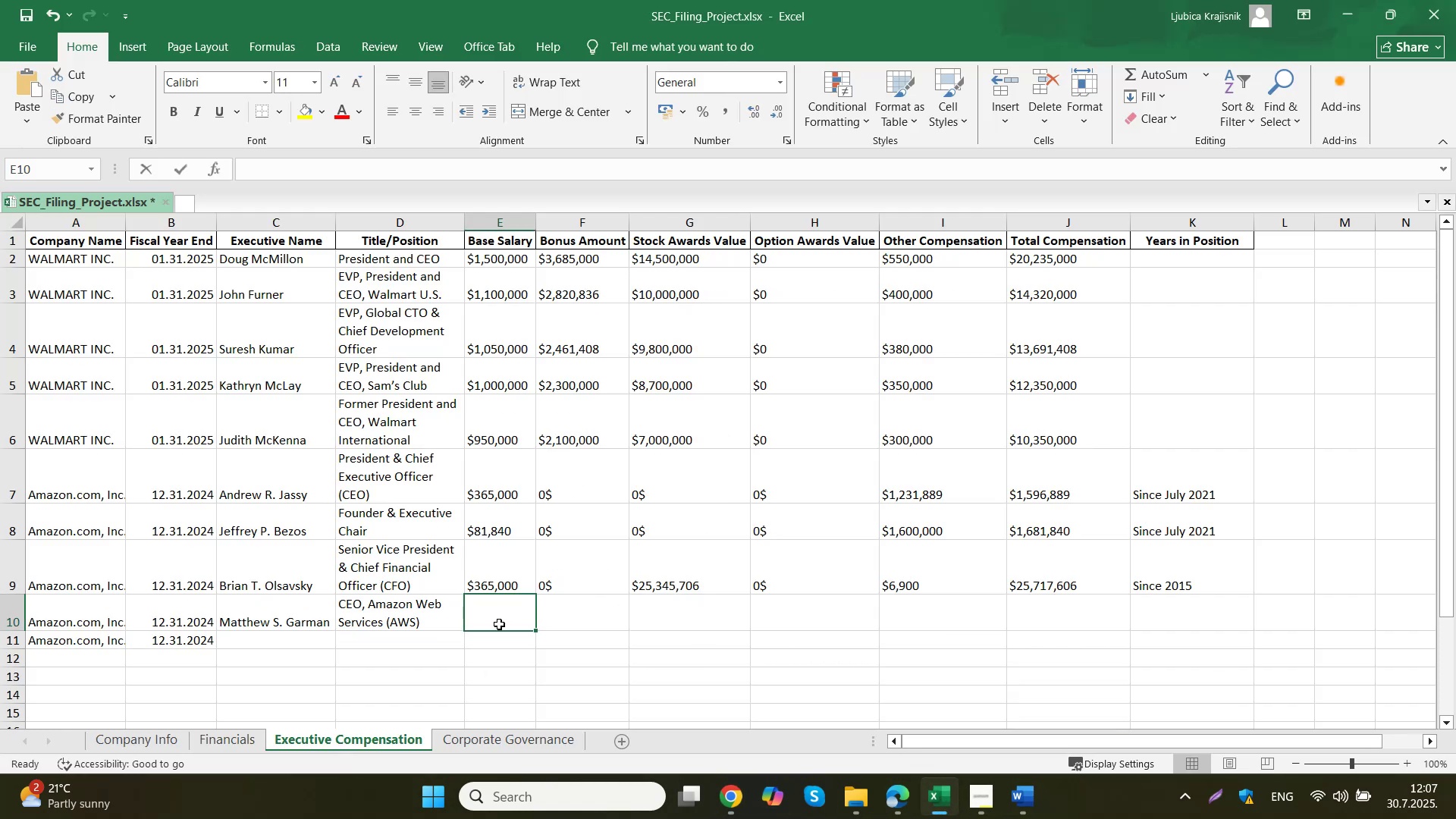 
key(Control+ControlLeft)
 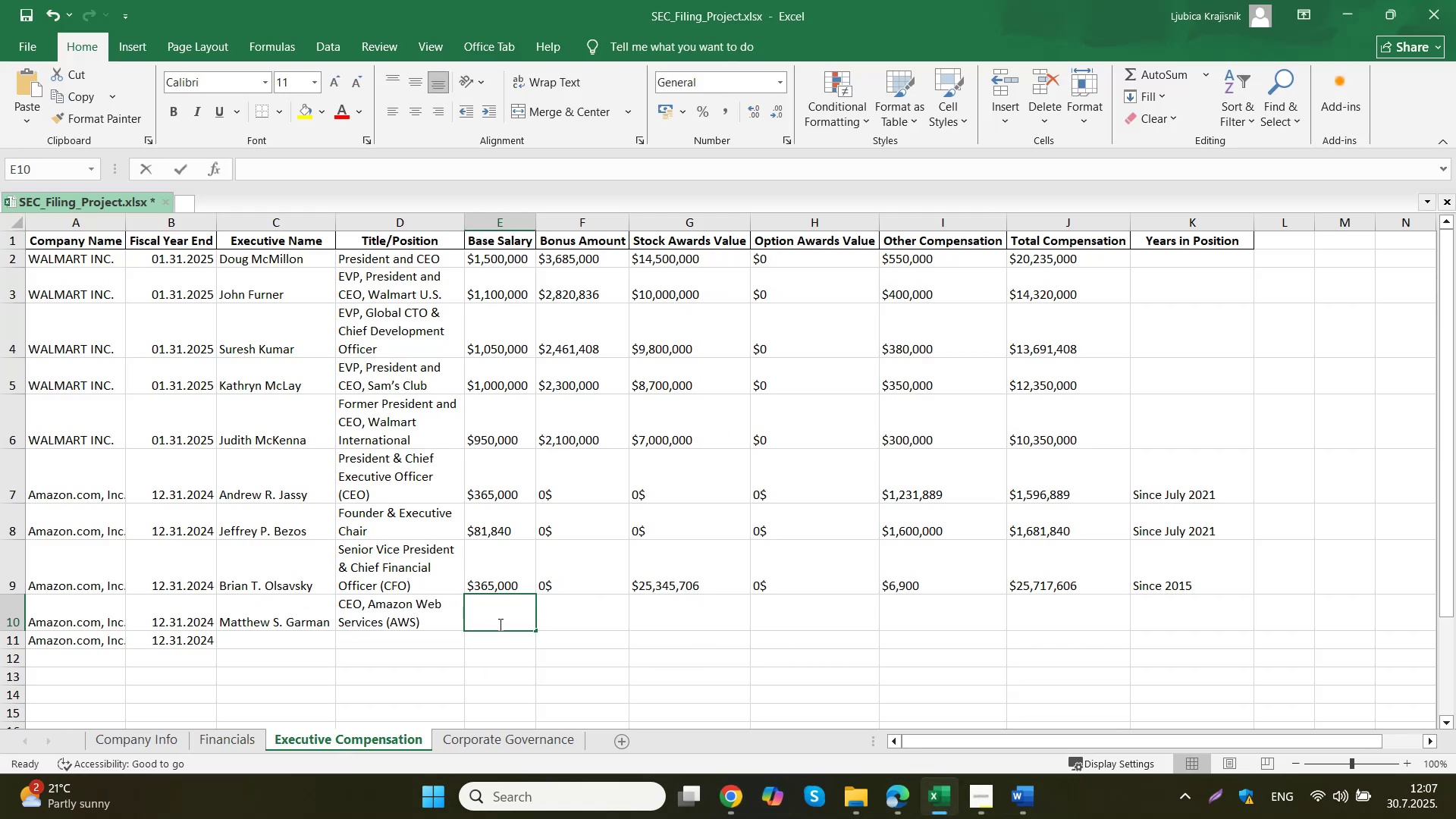 
key(Control+V)
 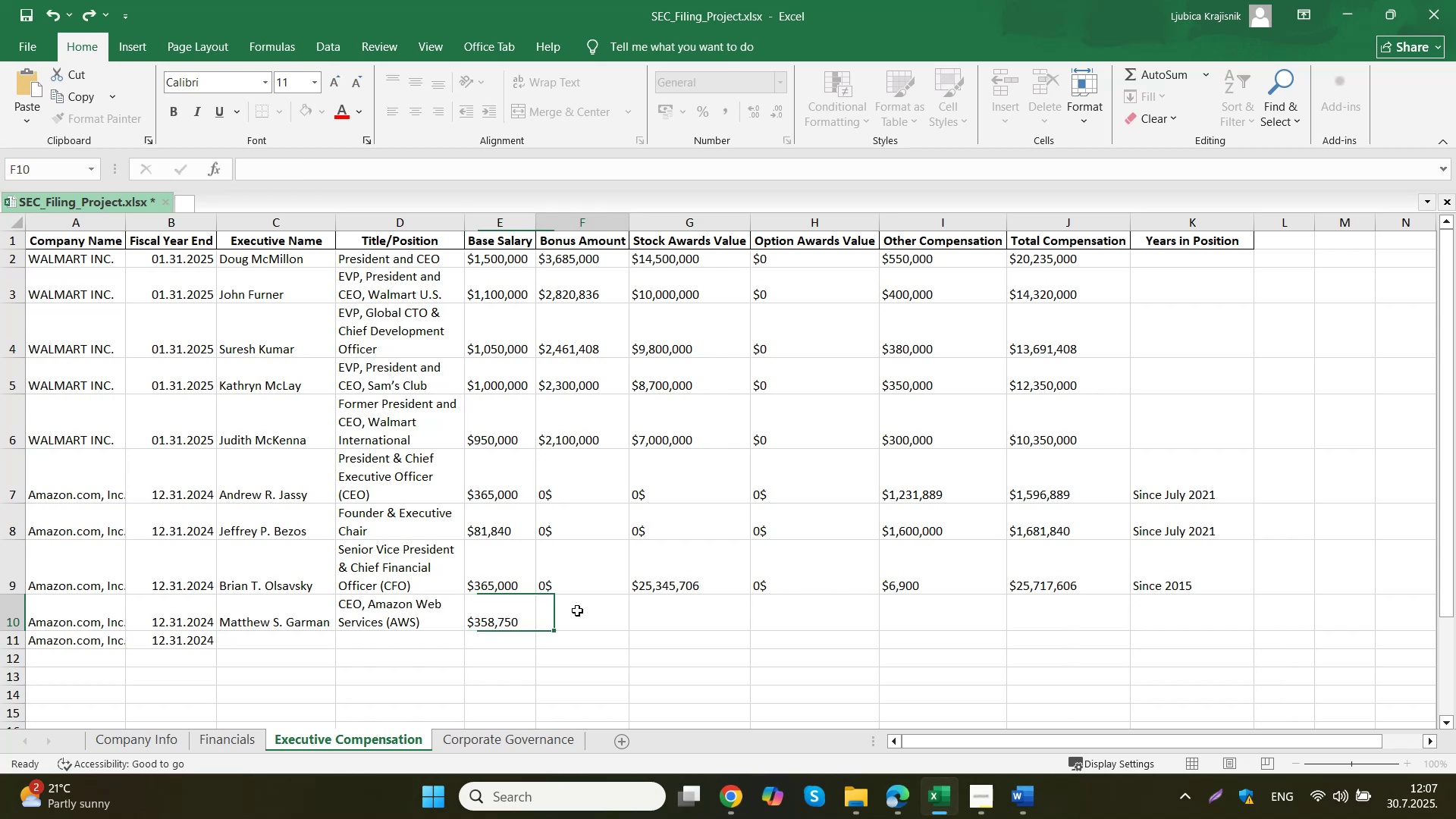 
double_click([587, 587])
 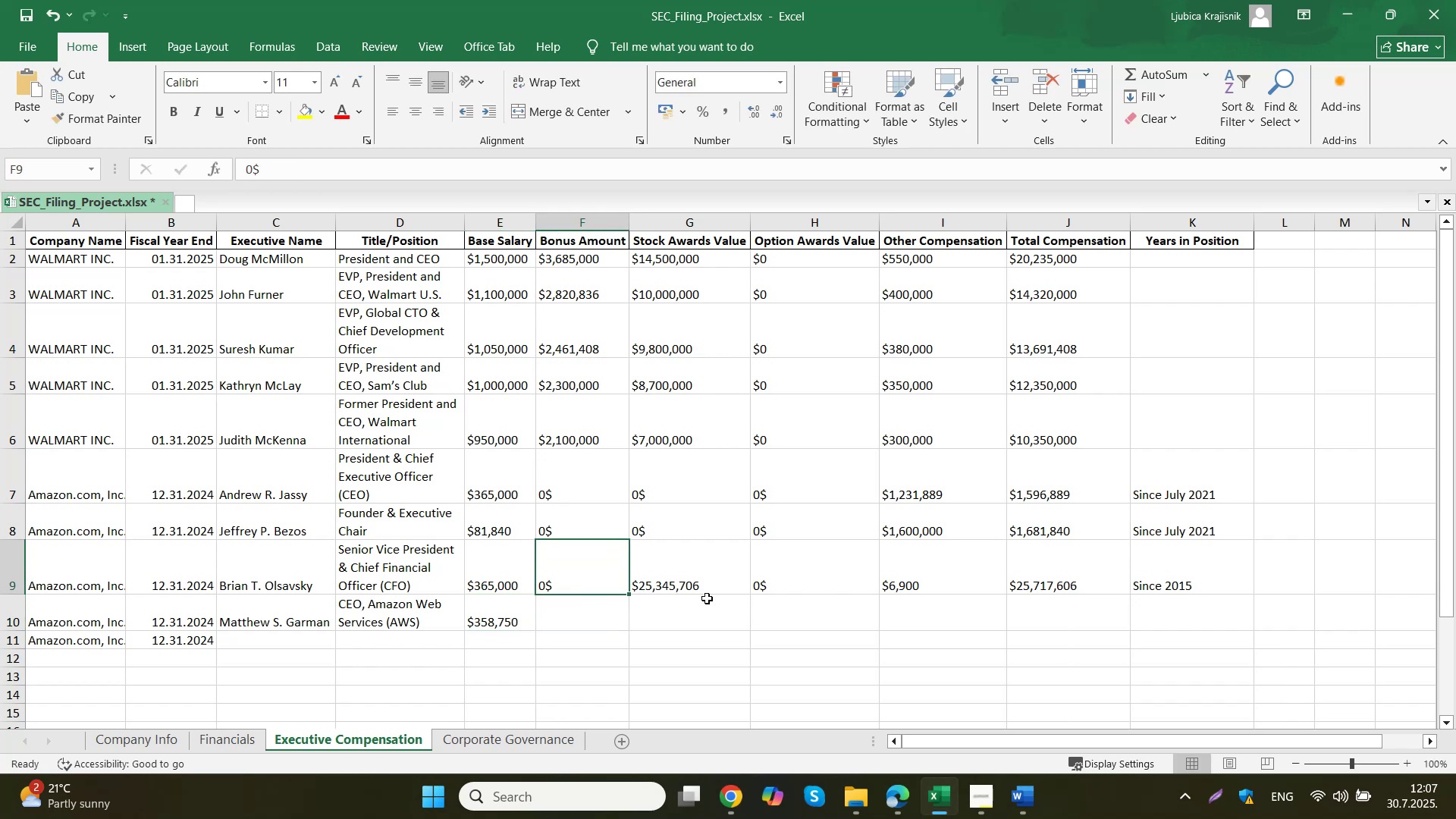 
left_click_drag(start_coordinate=[593, 587], to_coordinate=[851, 587])
 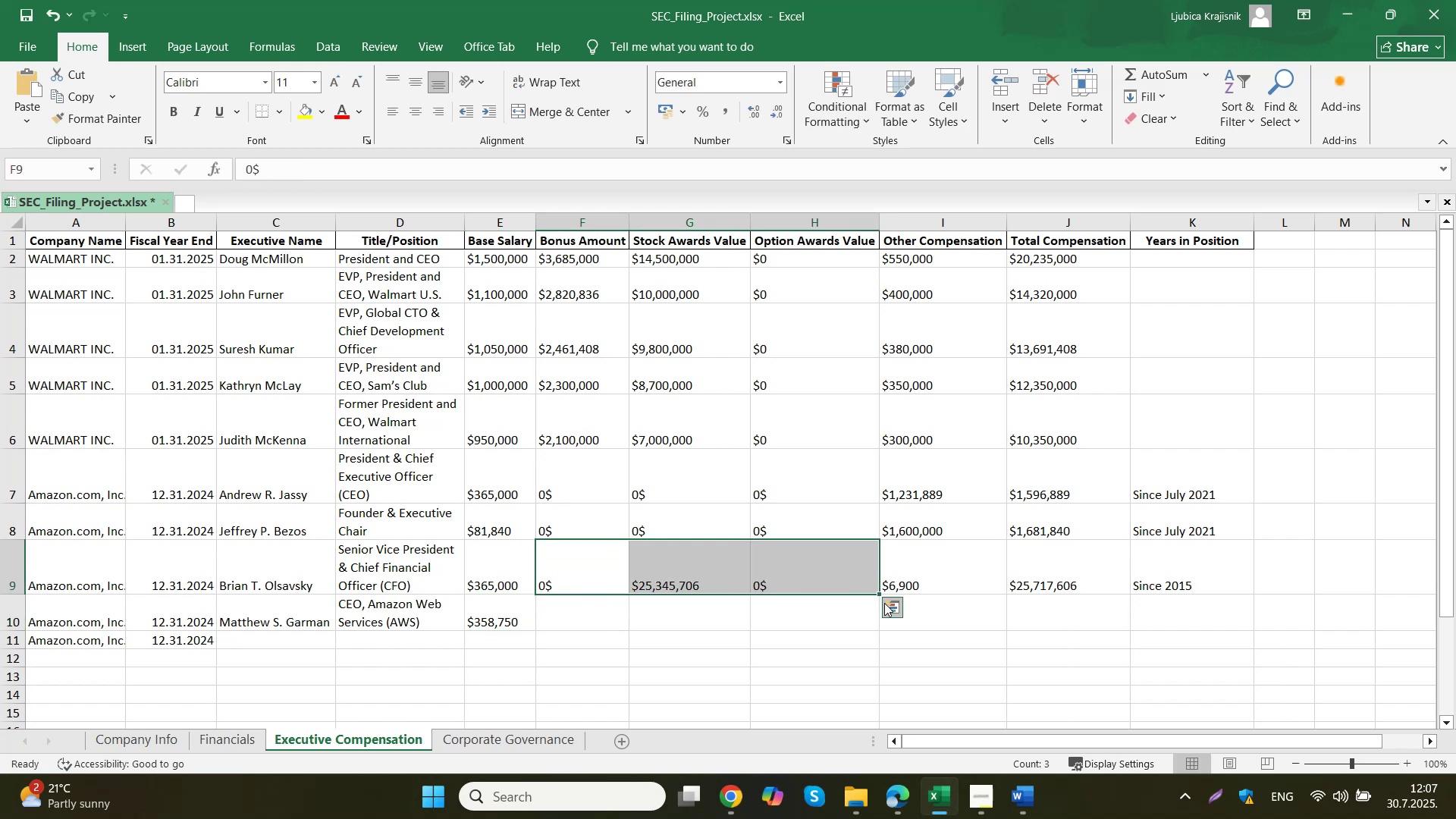 
left_click_drag(start_coordinate=[876, 594], to_coordinate=[869, 616])
 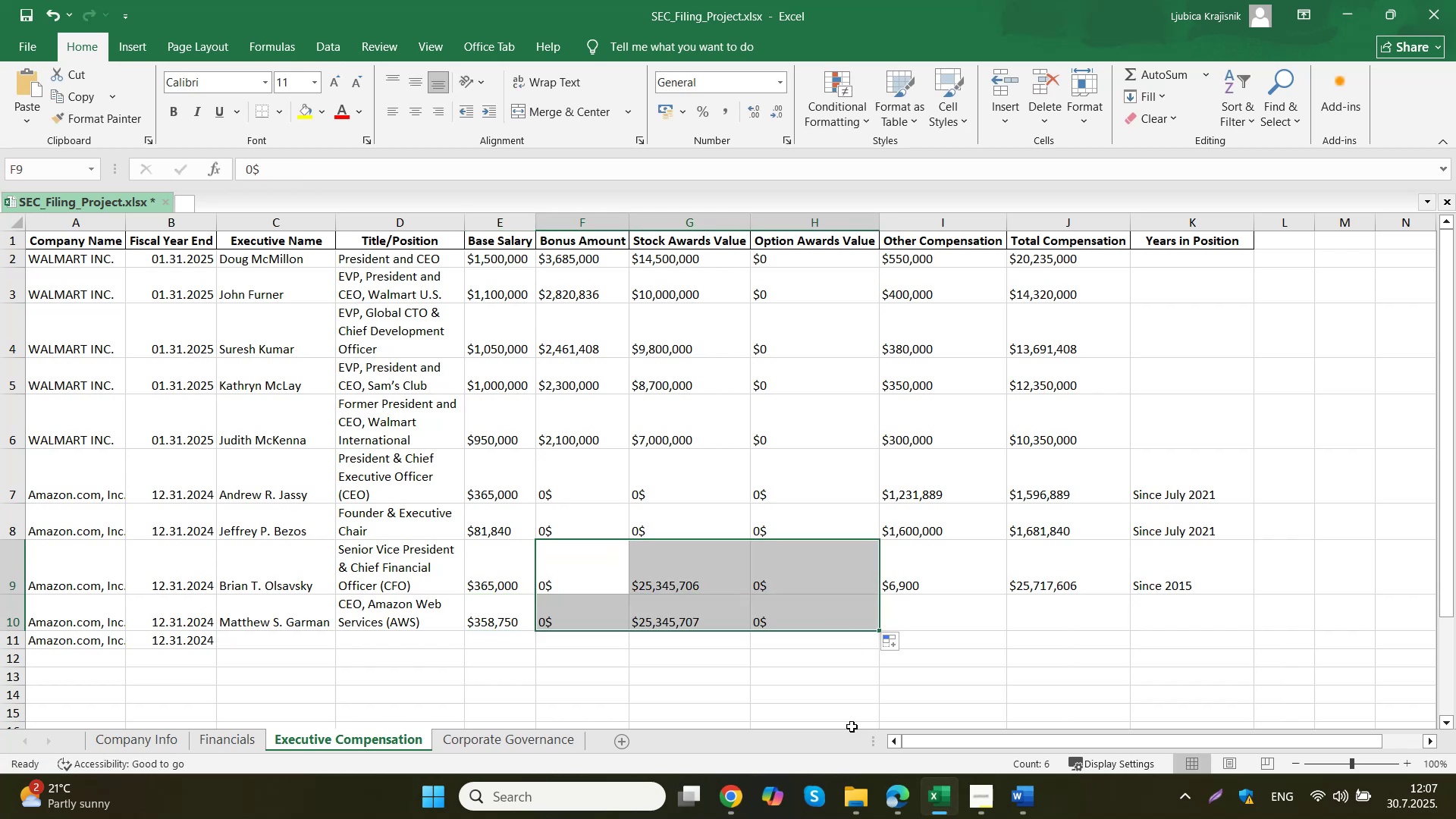 
left_click([893, 792])
 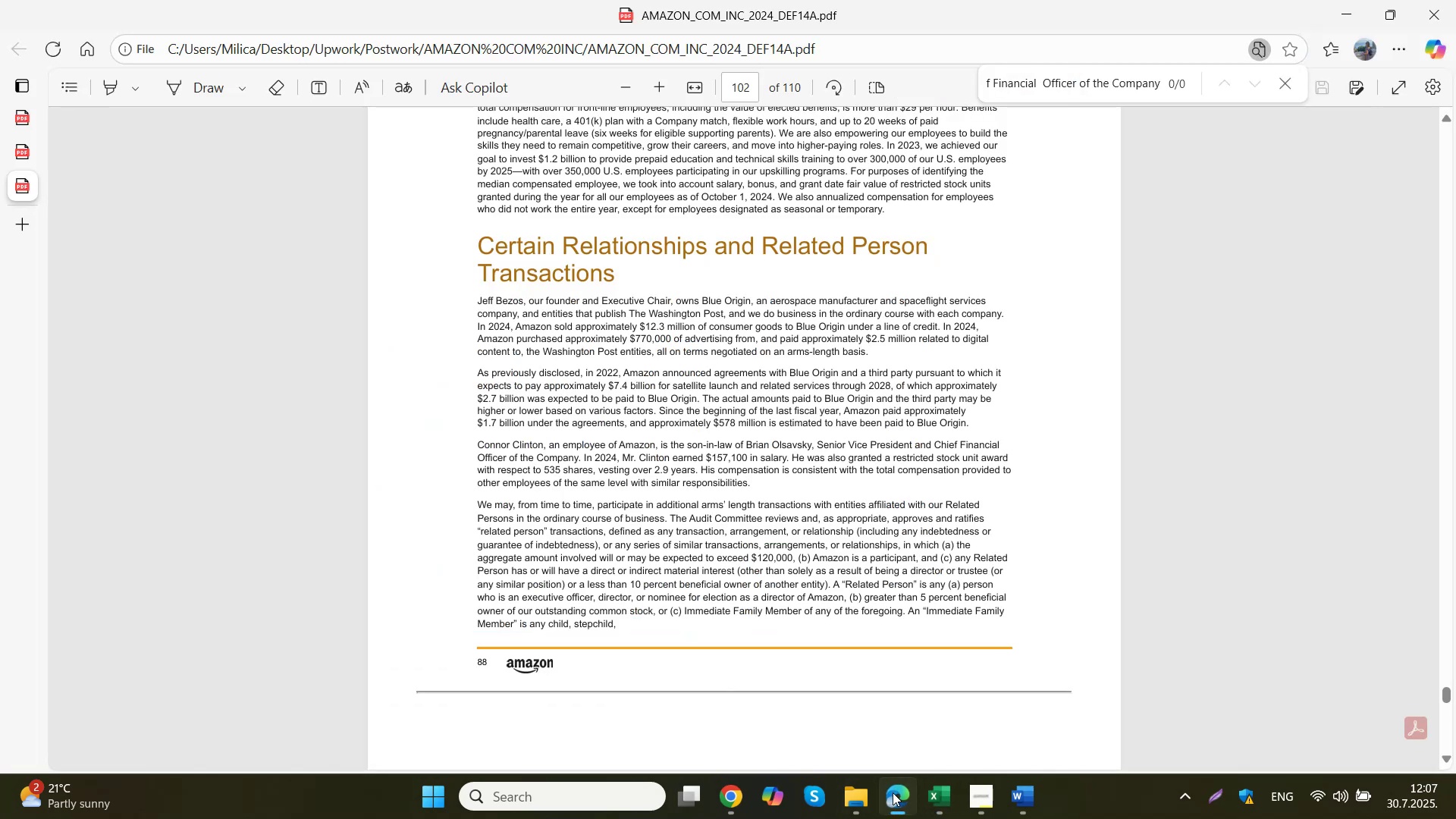 
left_click([893, 792])
 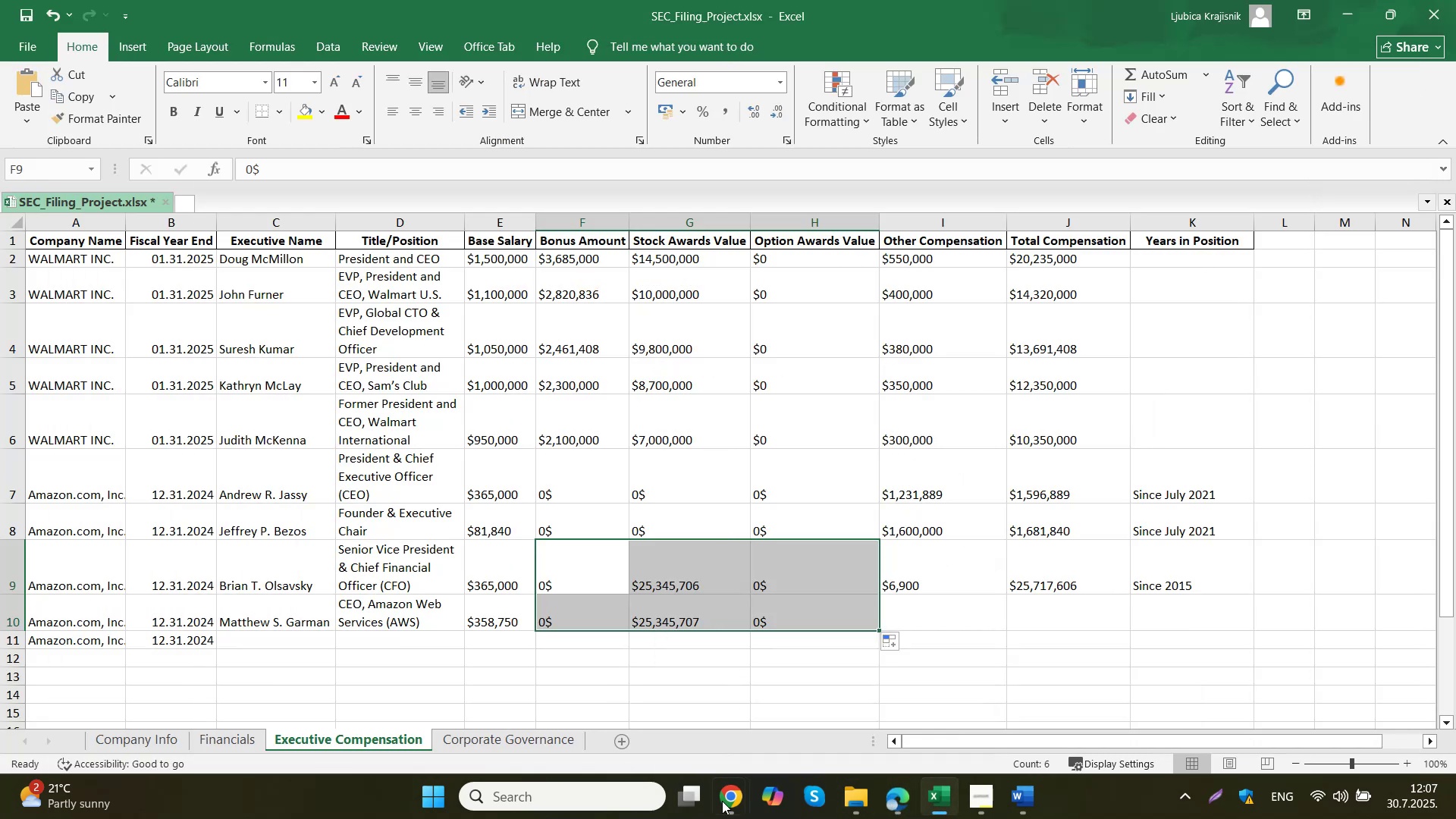 
left_click([742, 797])
 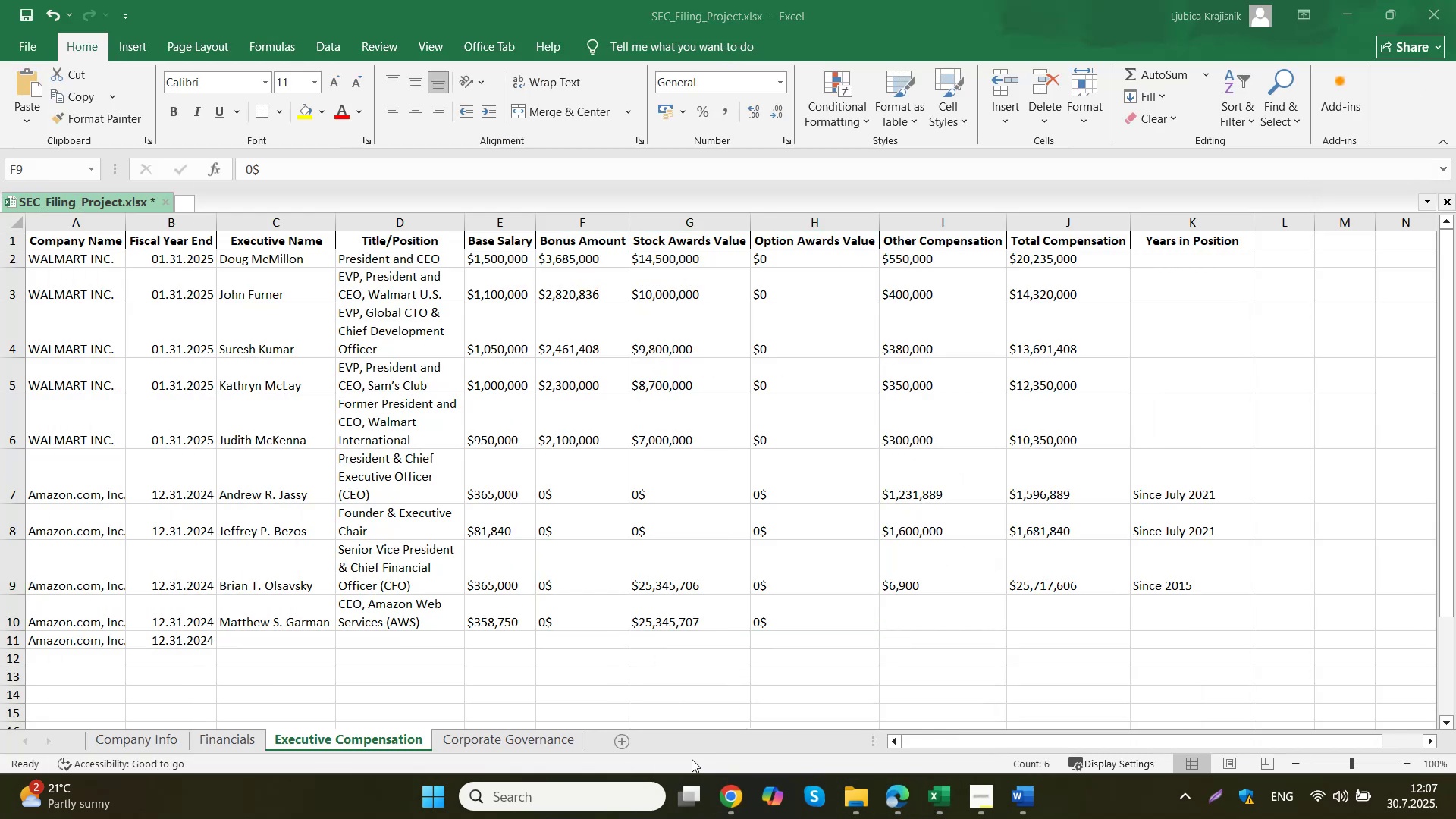 
left_click([733, 797])
 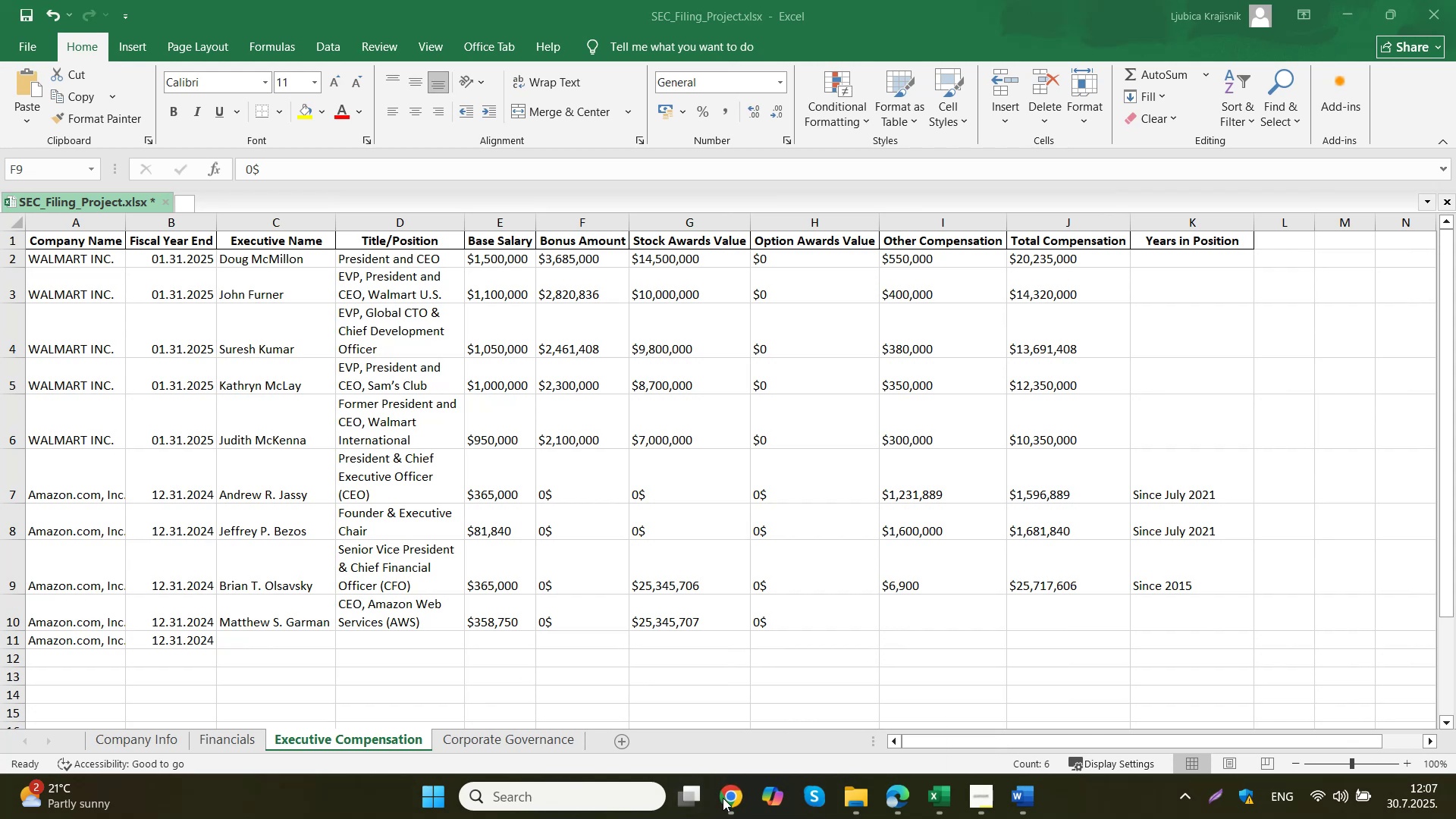 
double_click([642, 717])
 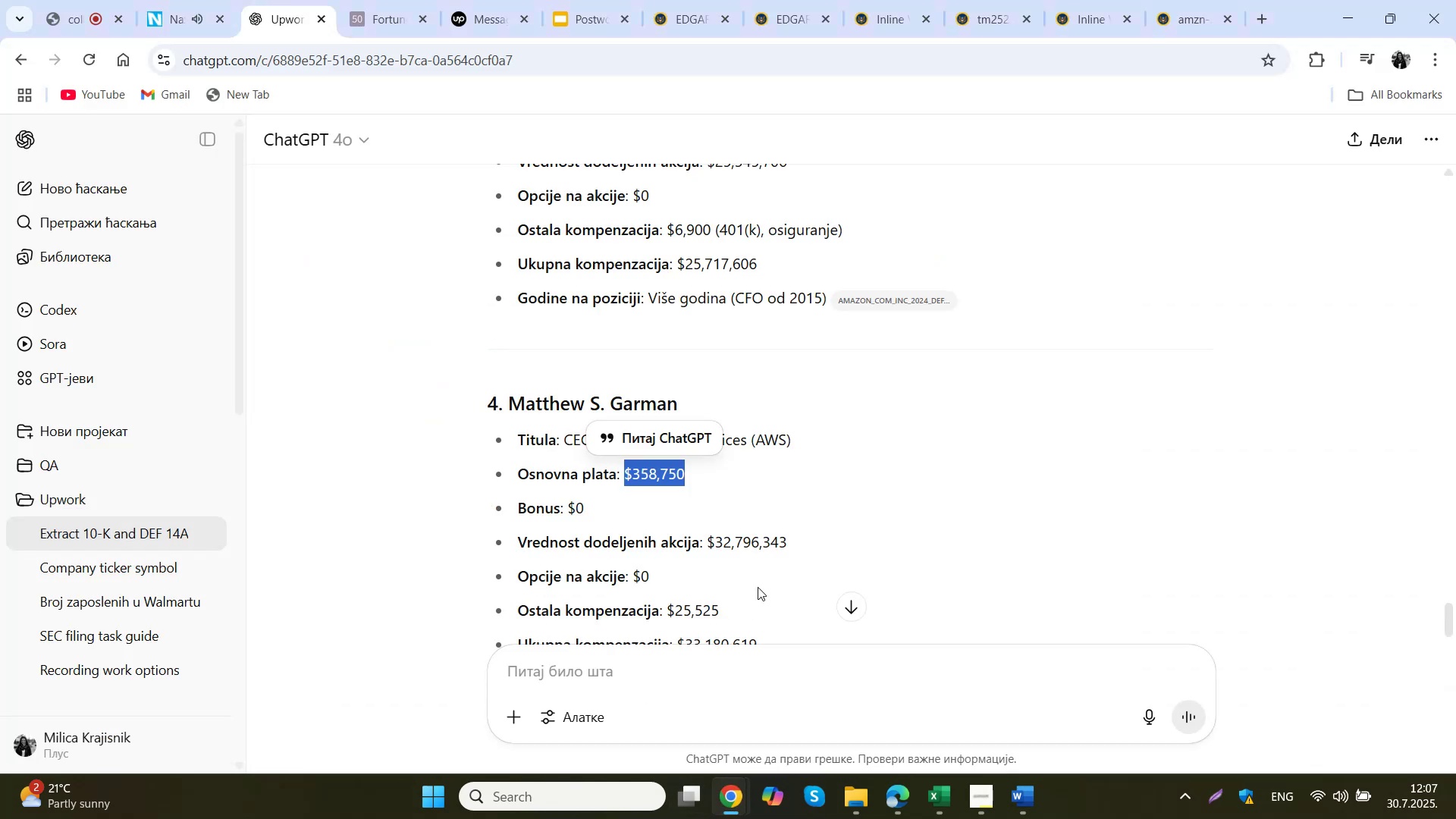 
scroll: coordinate [792, 543], scroll_direction: down, amount: 1.0
 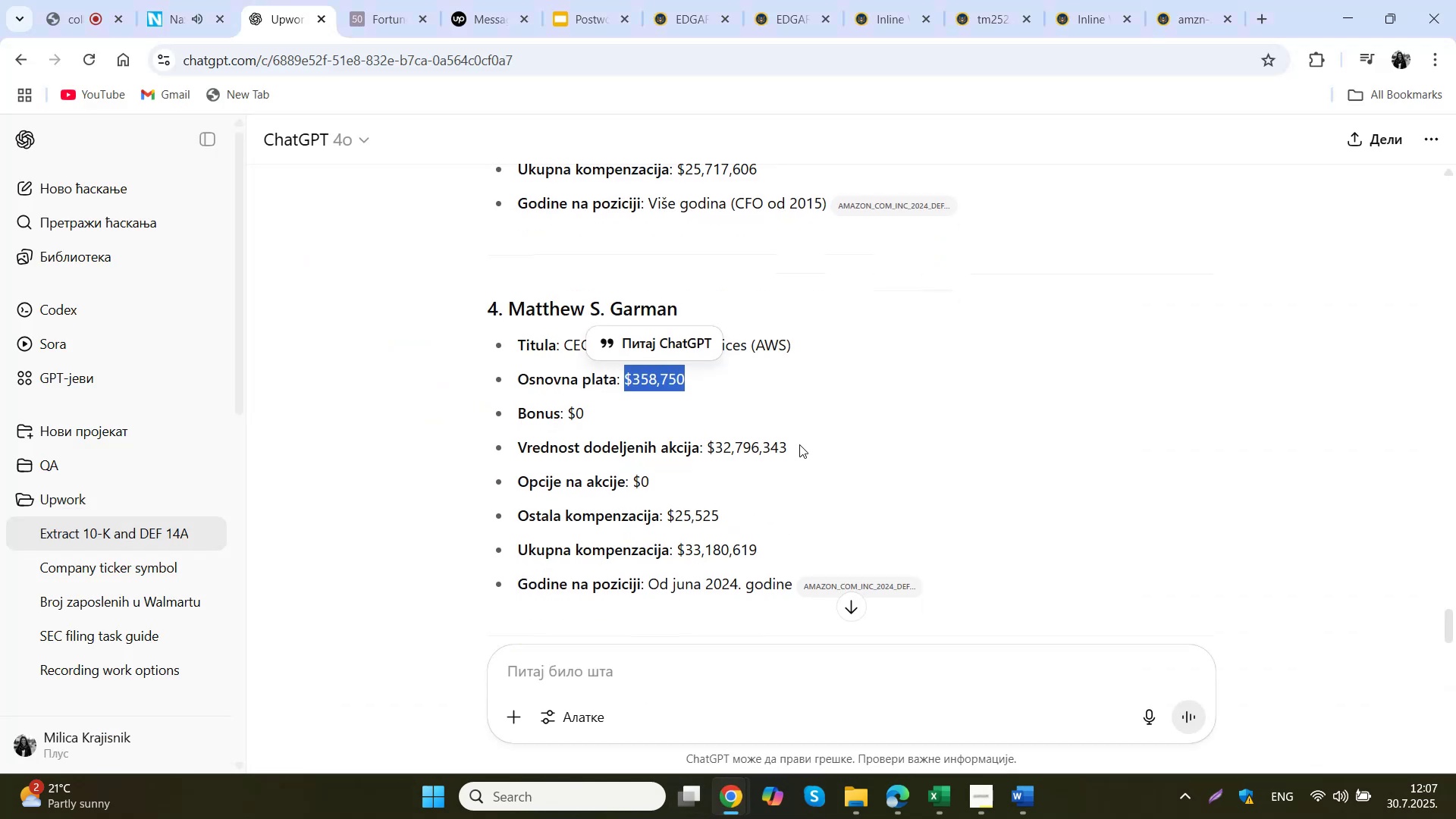 
left_click_drag(start_coordinate=[794, 450], to_coordinate=[706, 457])
 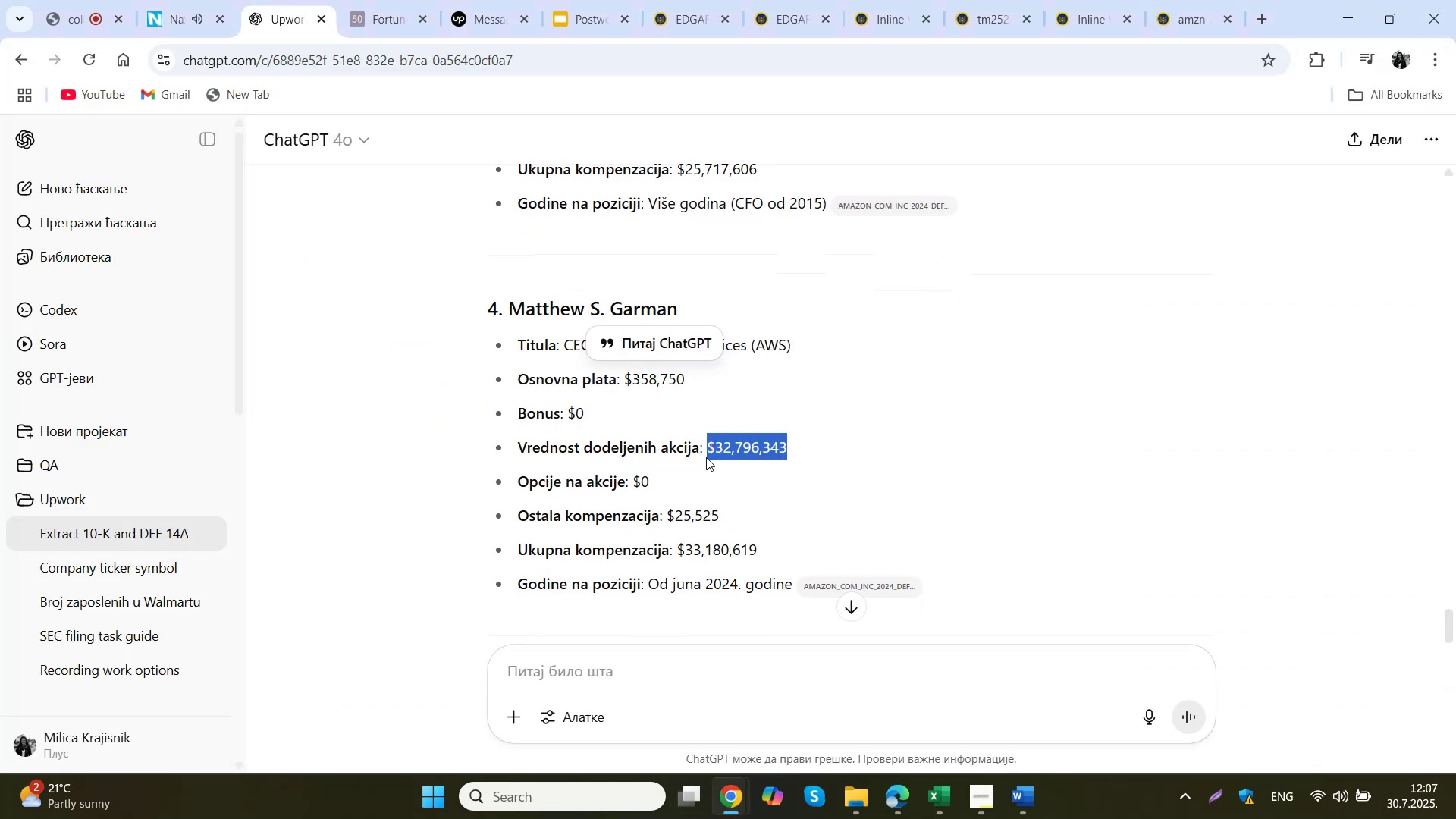 
key(Control+C)
 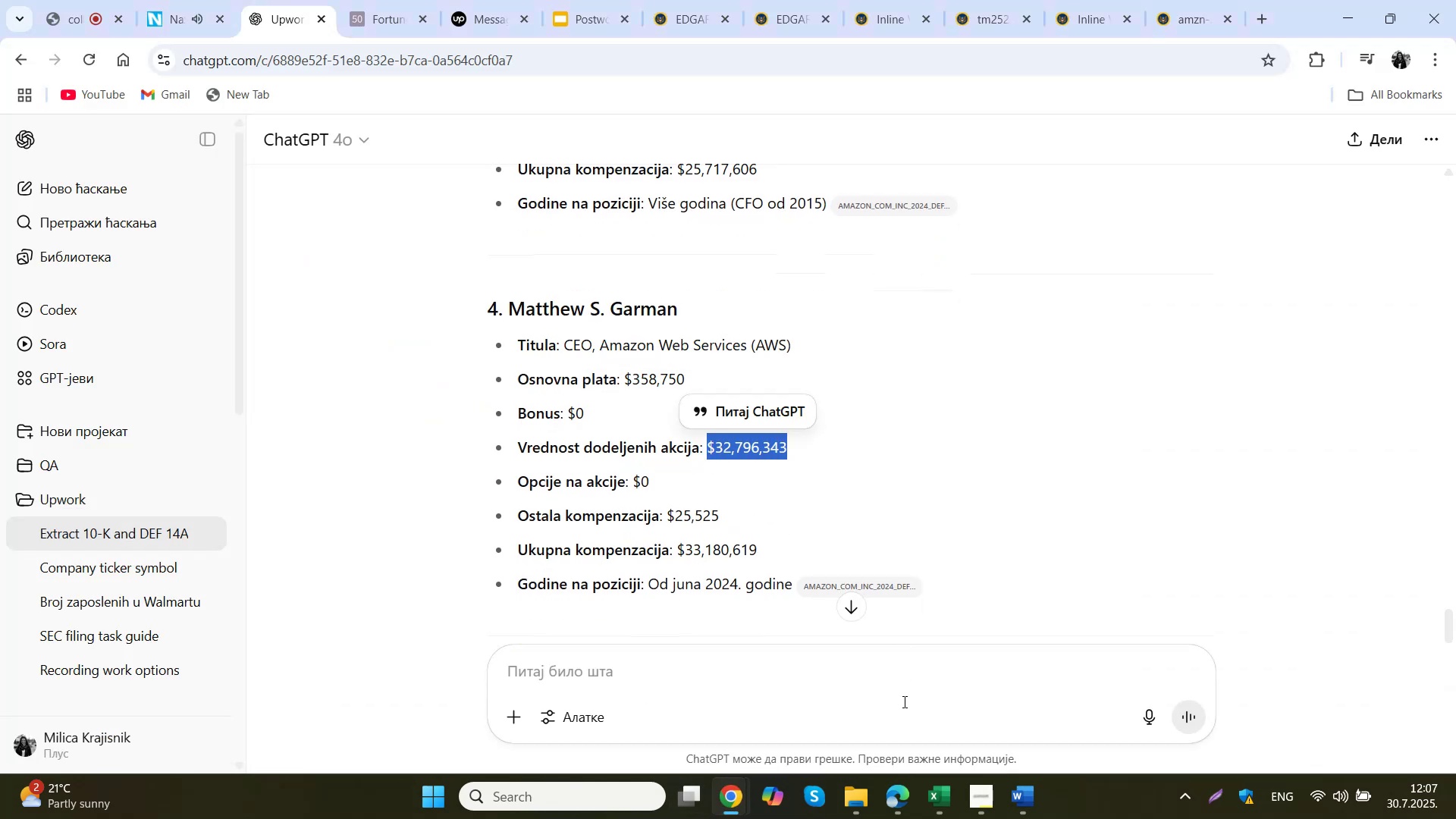 
left_click([934, 806])
 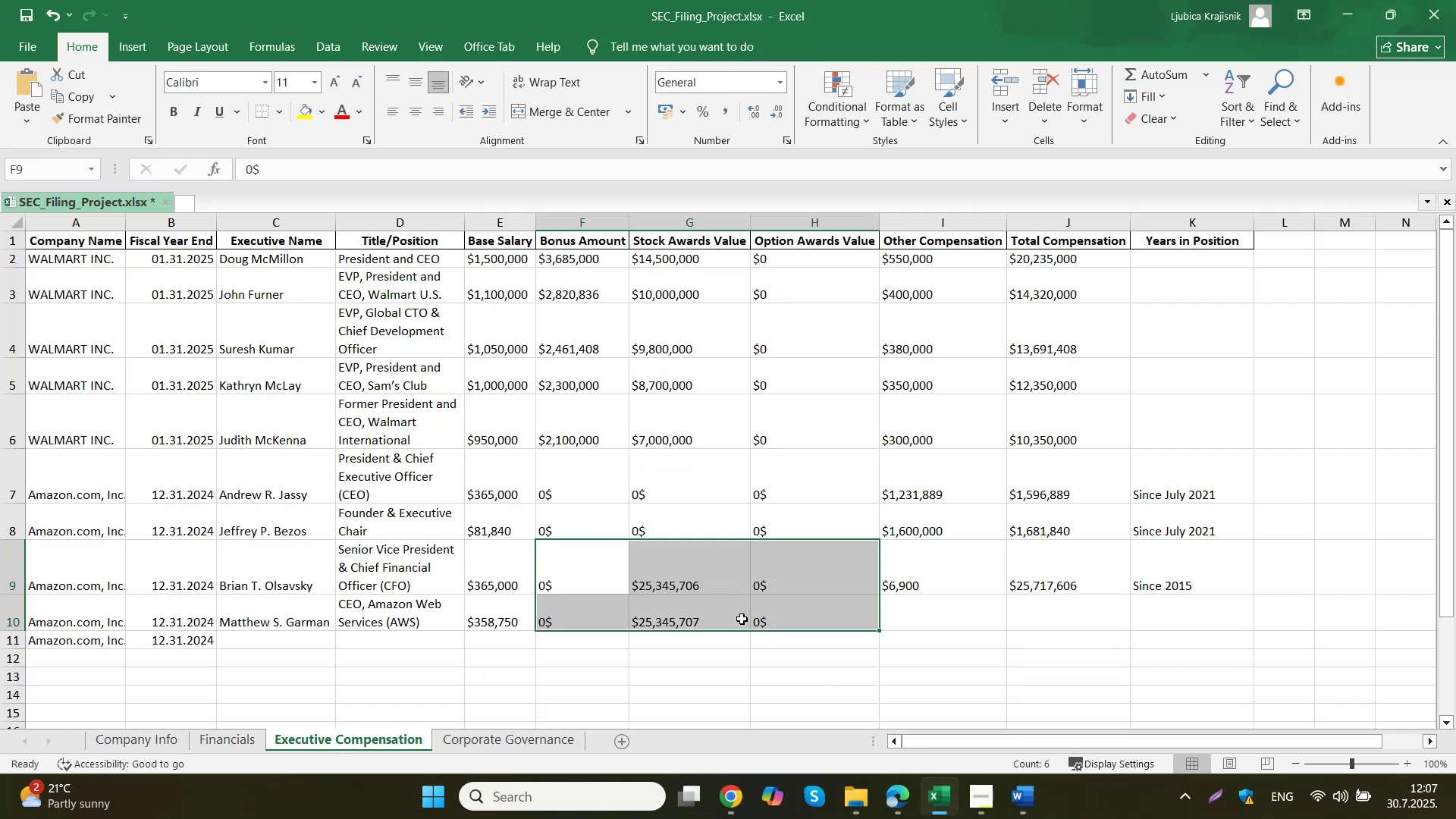 
double_click([704, 615])
 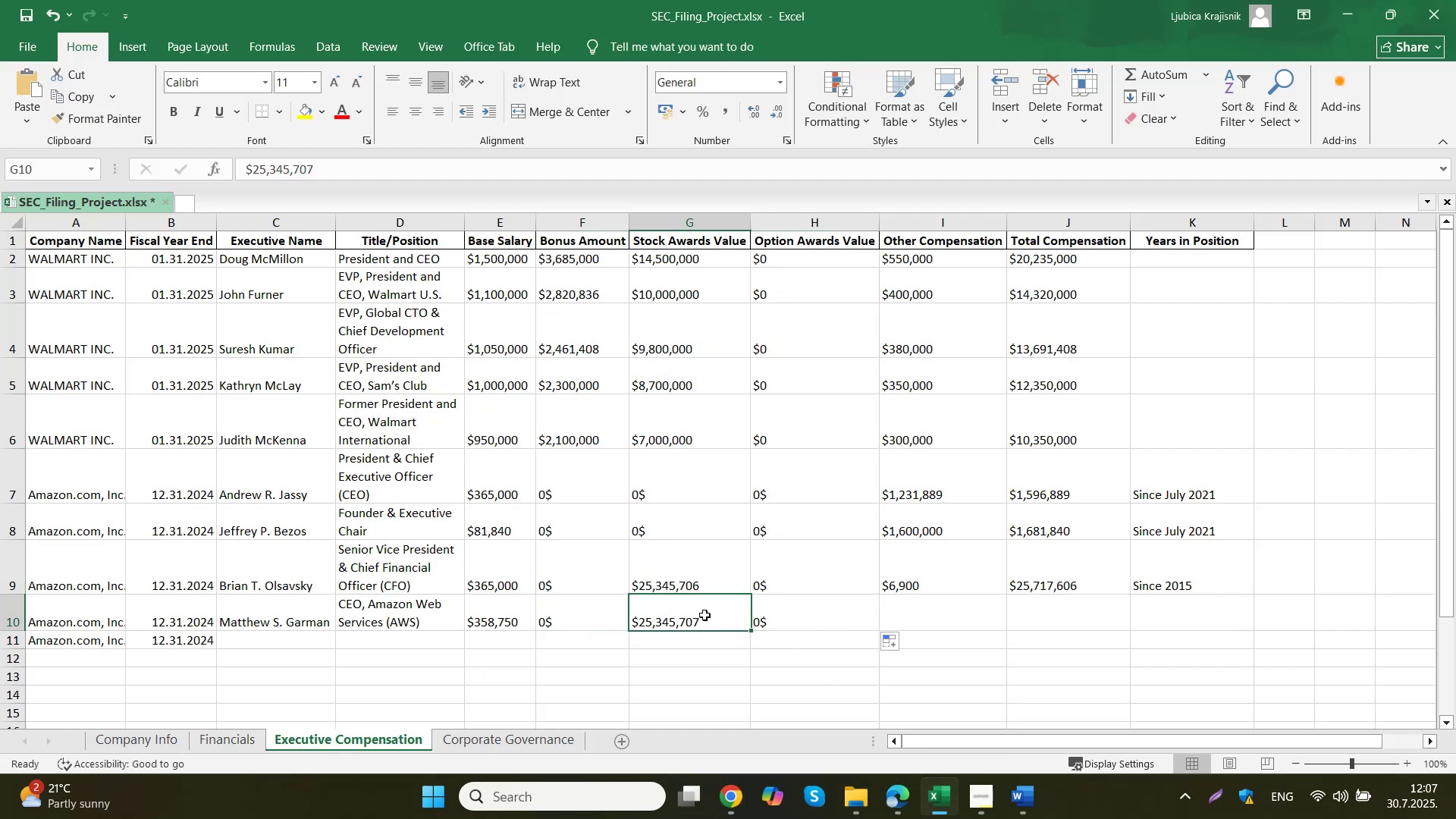 
key(Control+A)
 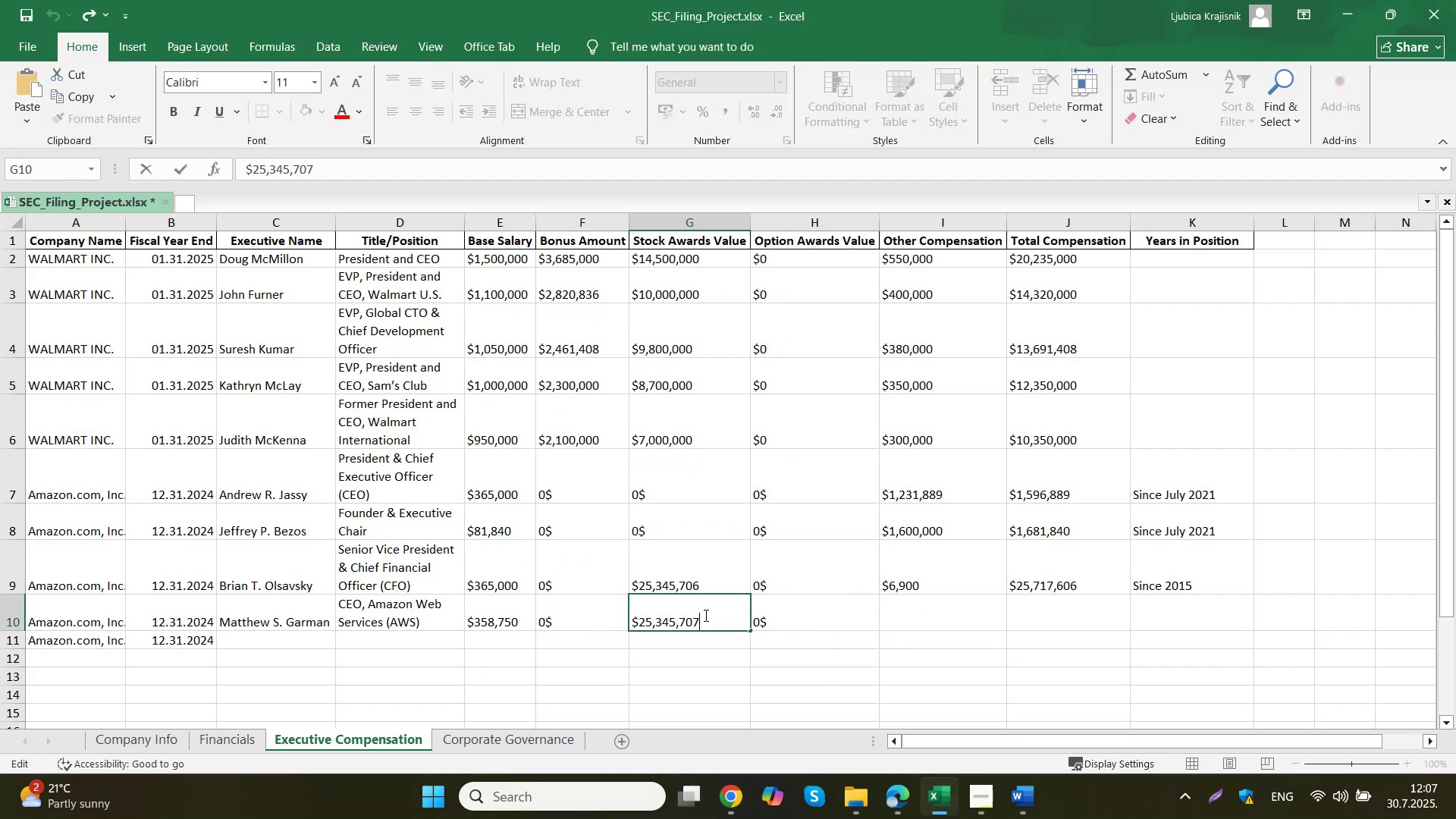 
key(Control+V)
 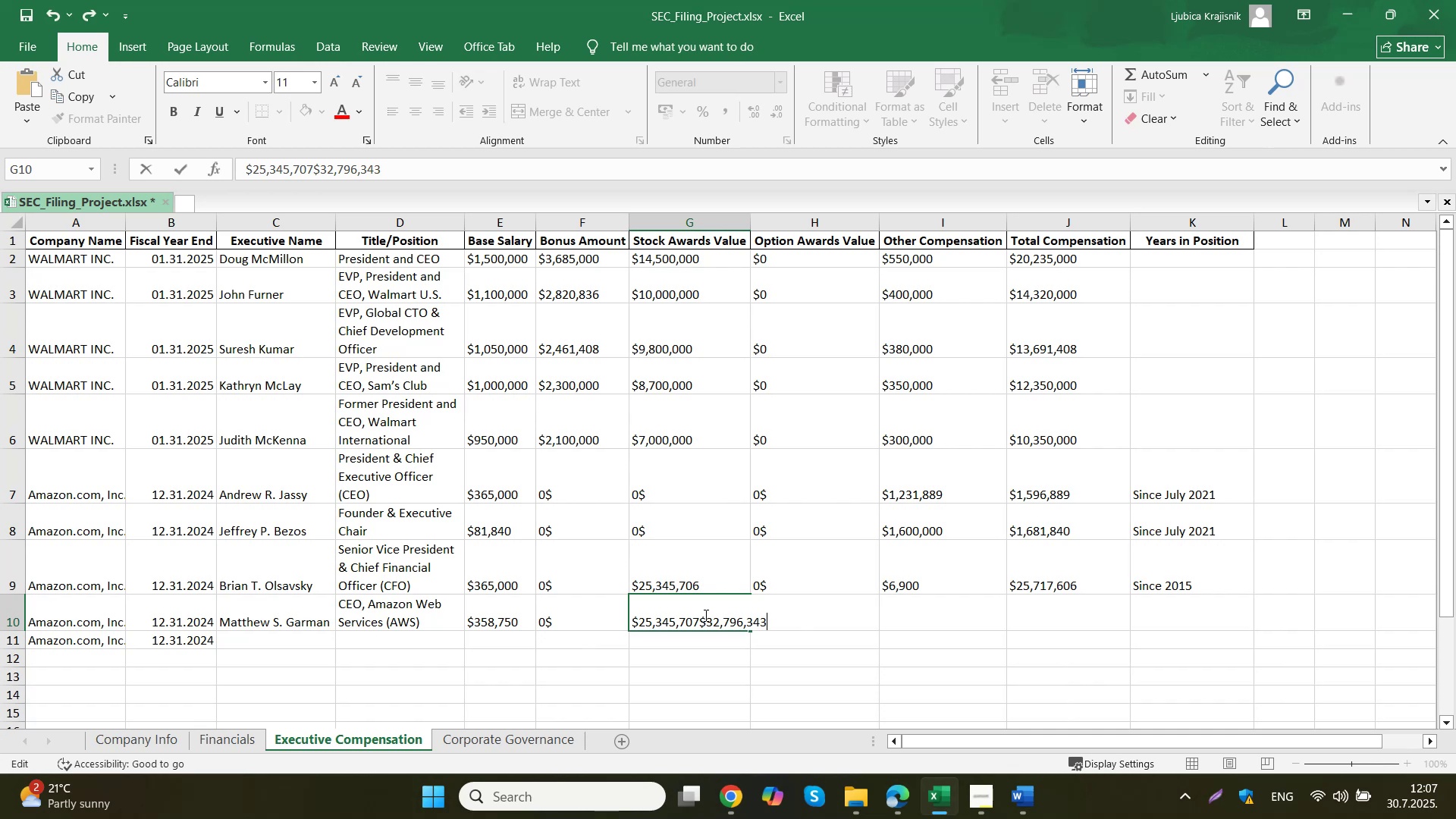 
key(Control+A)
 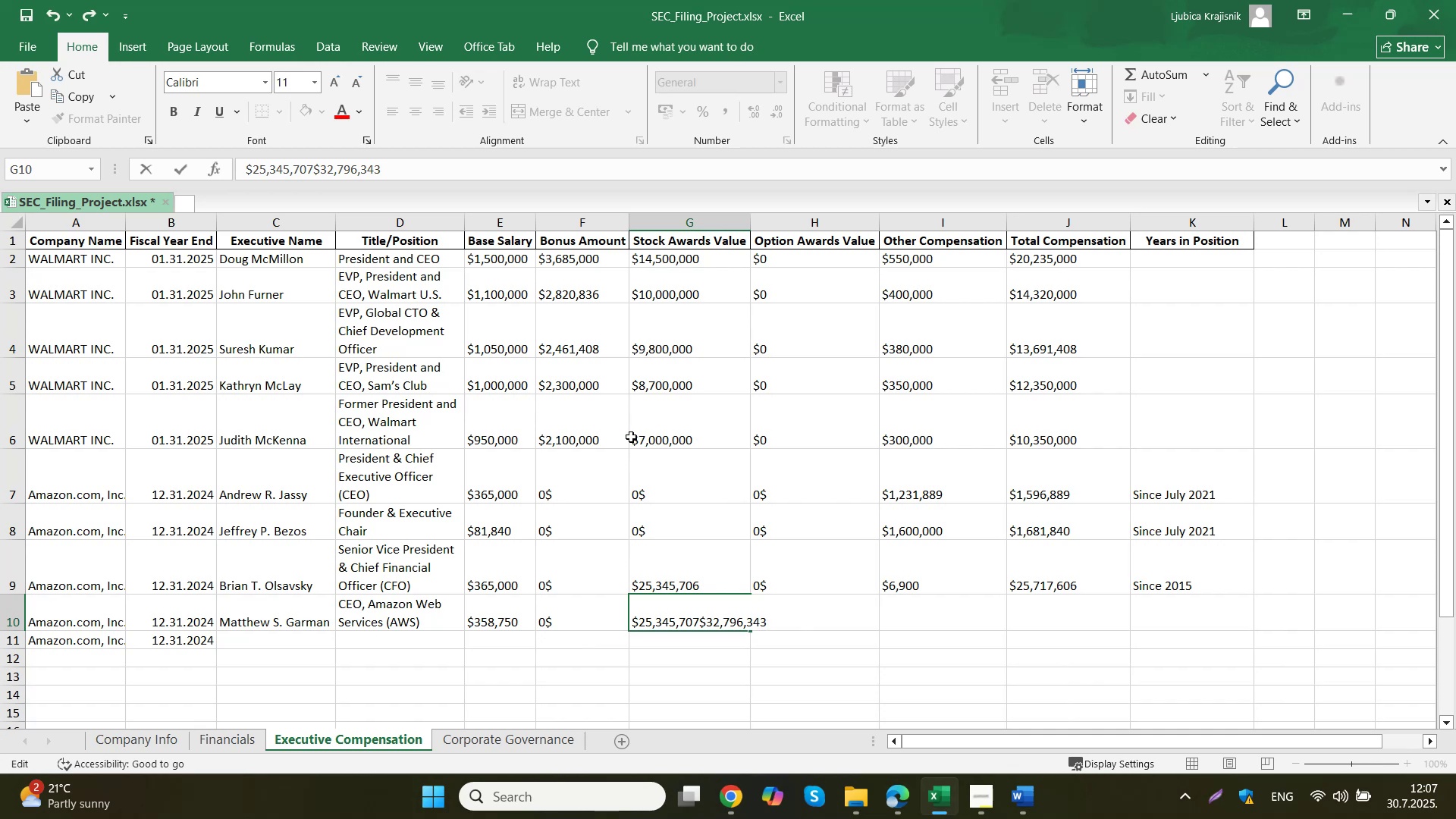 
left_click_drag(start_coordinate=[397, 172], to_coordinate=[200, 170])
 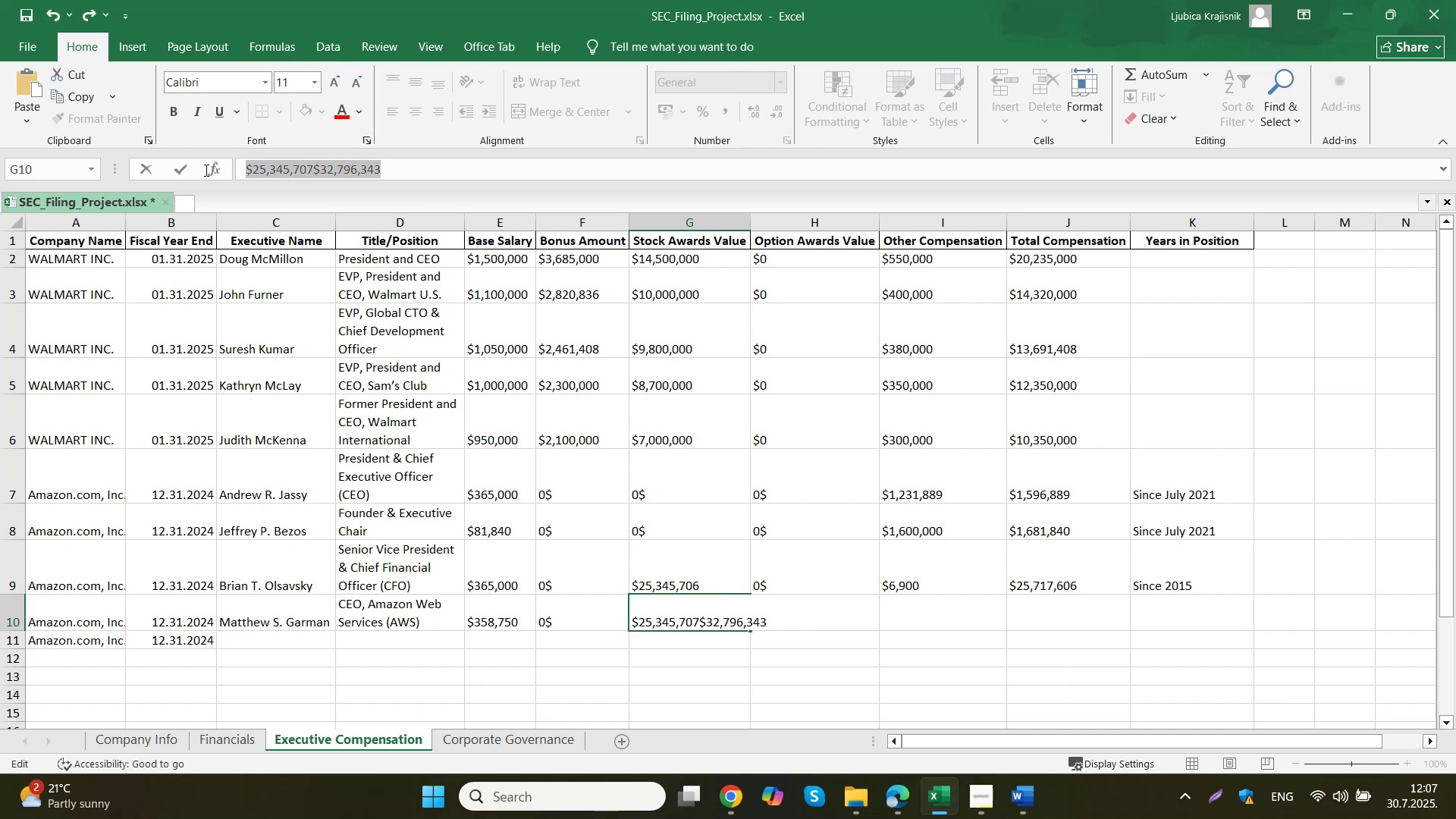 
key(Control+ControlLeft)
 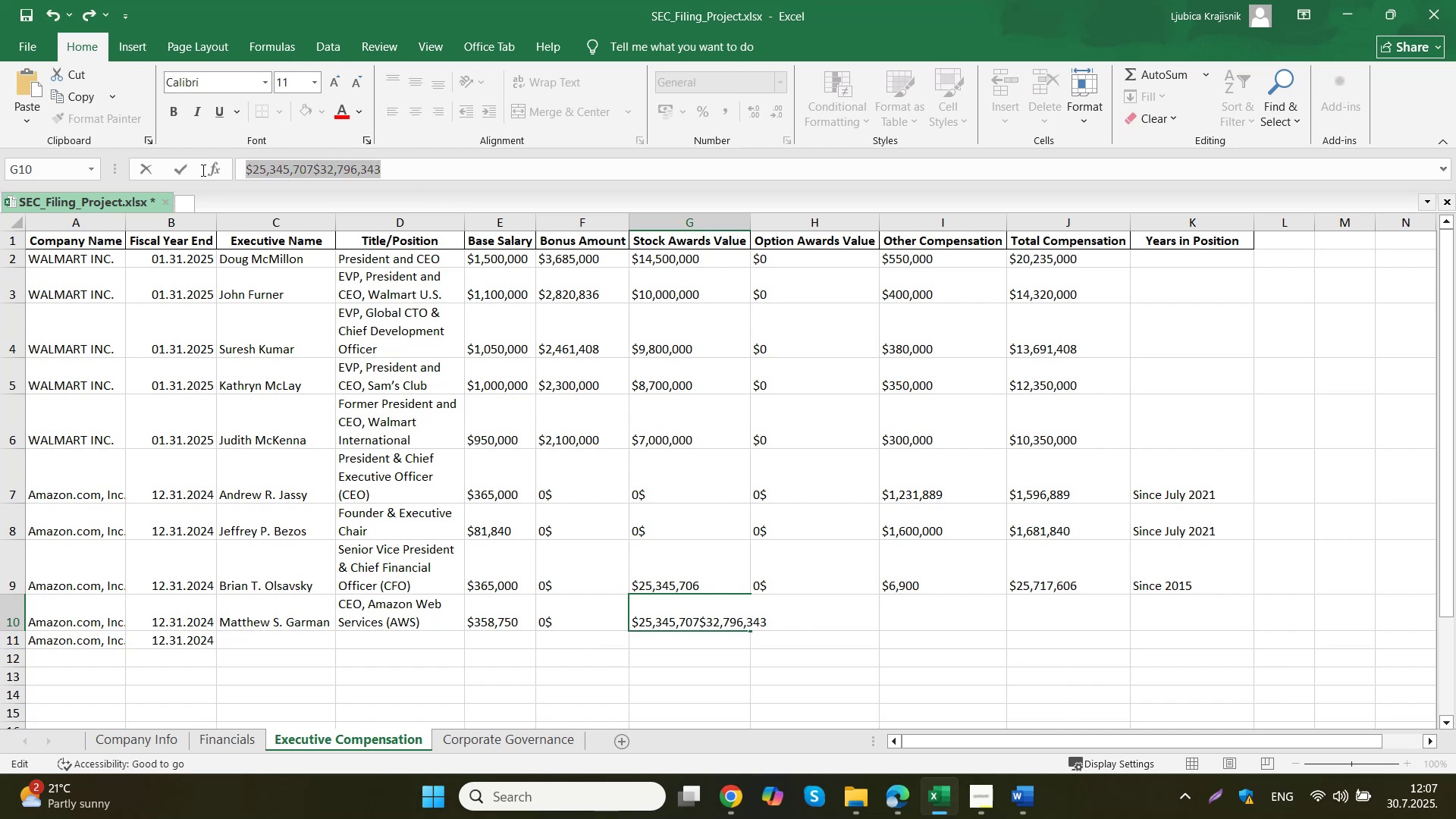 
key(Control+V)
 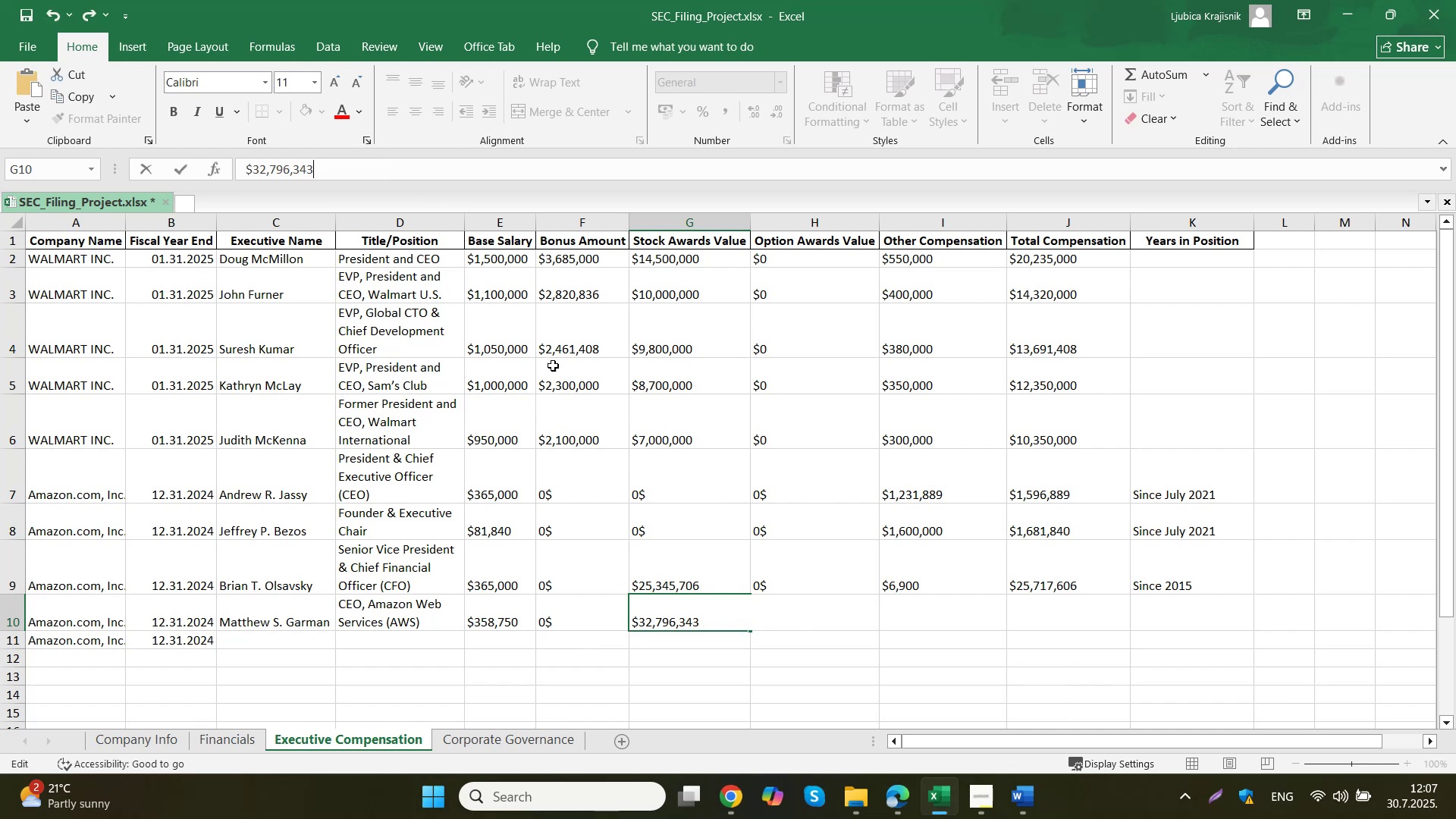 
left_click([883, 627])
 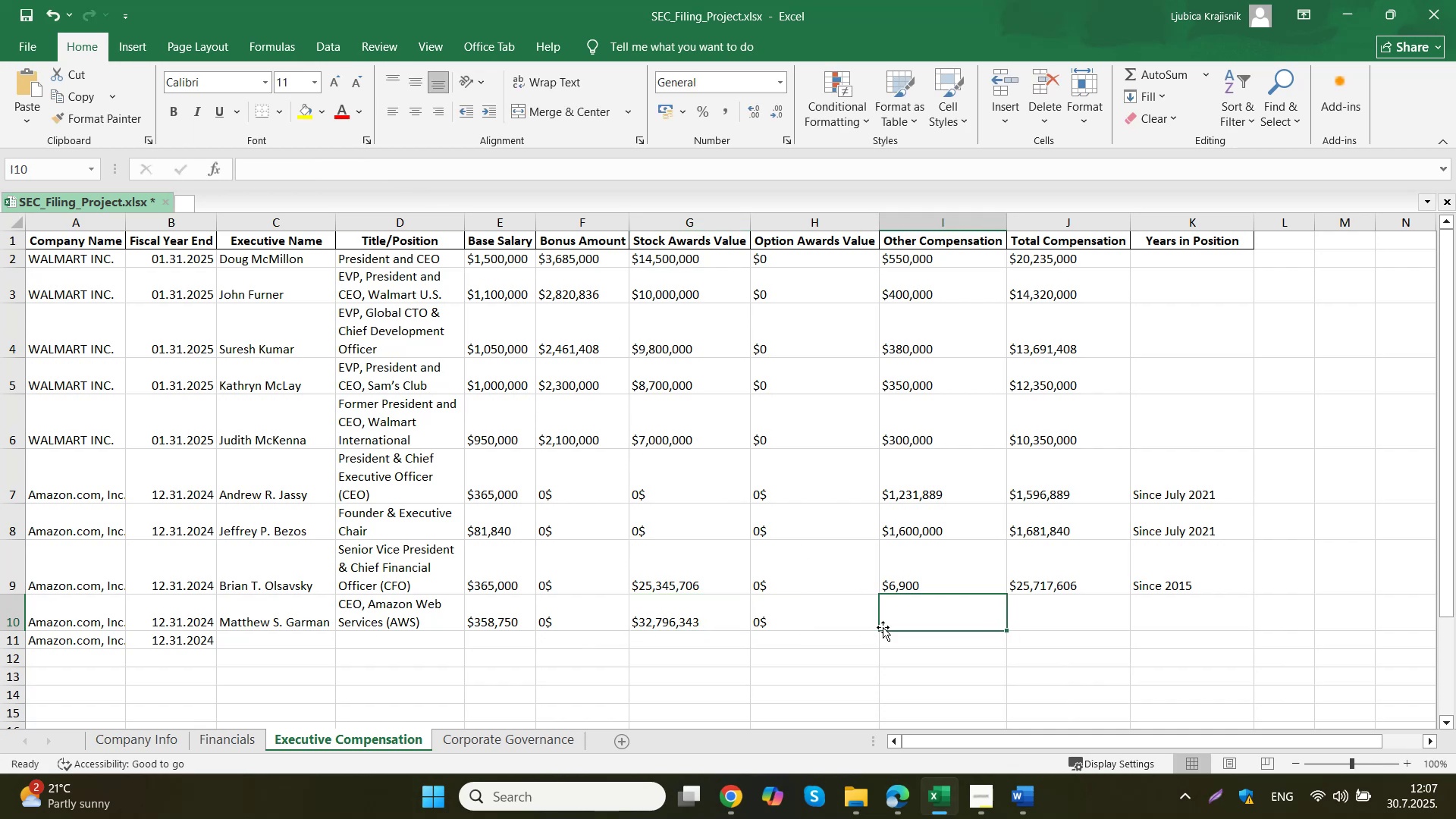 
key(CapsLock)
 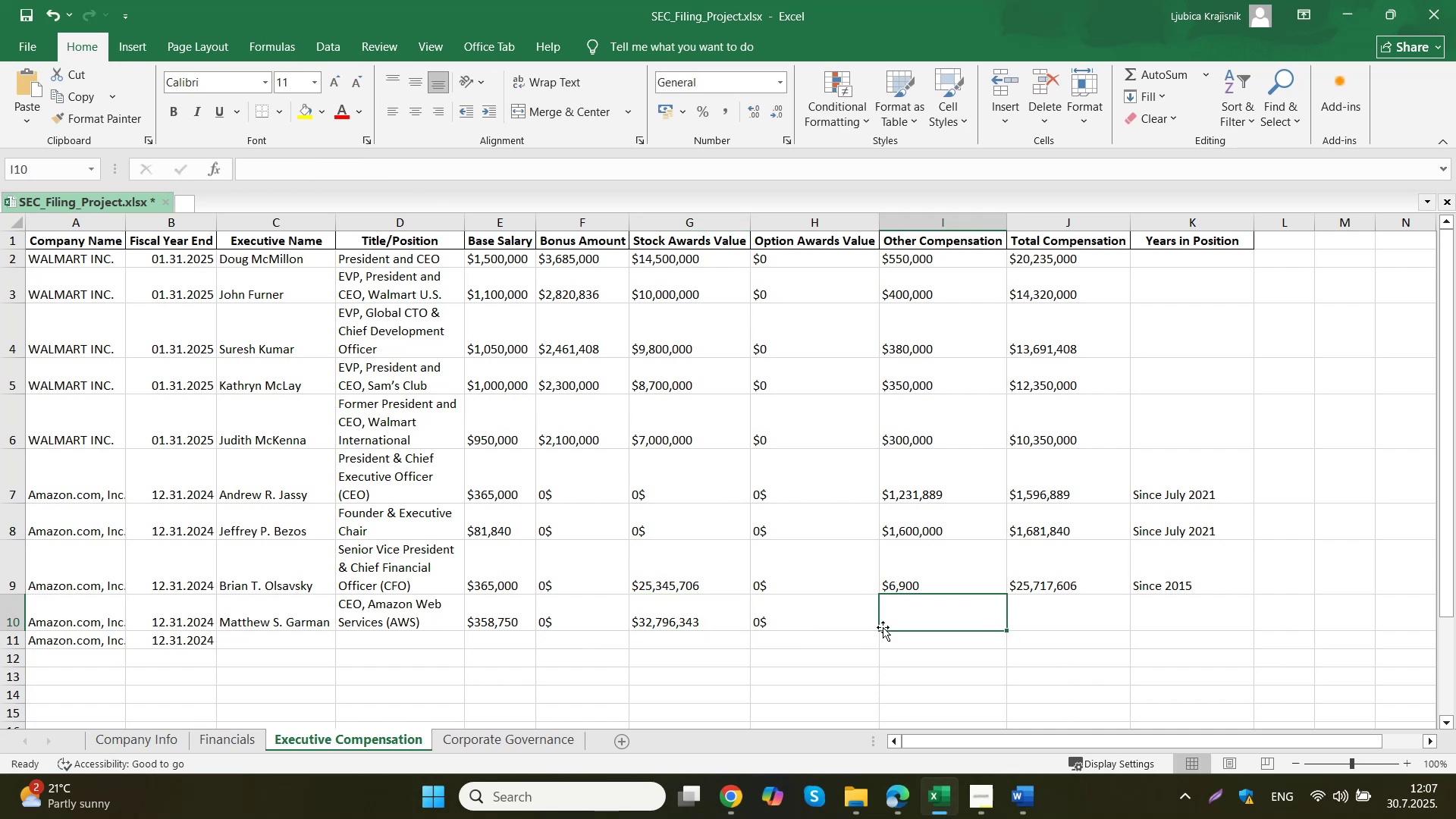 
key(CapsLock)
 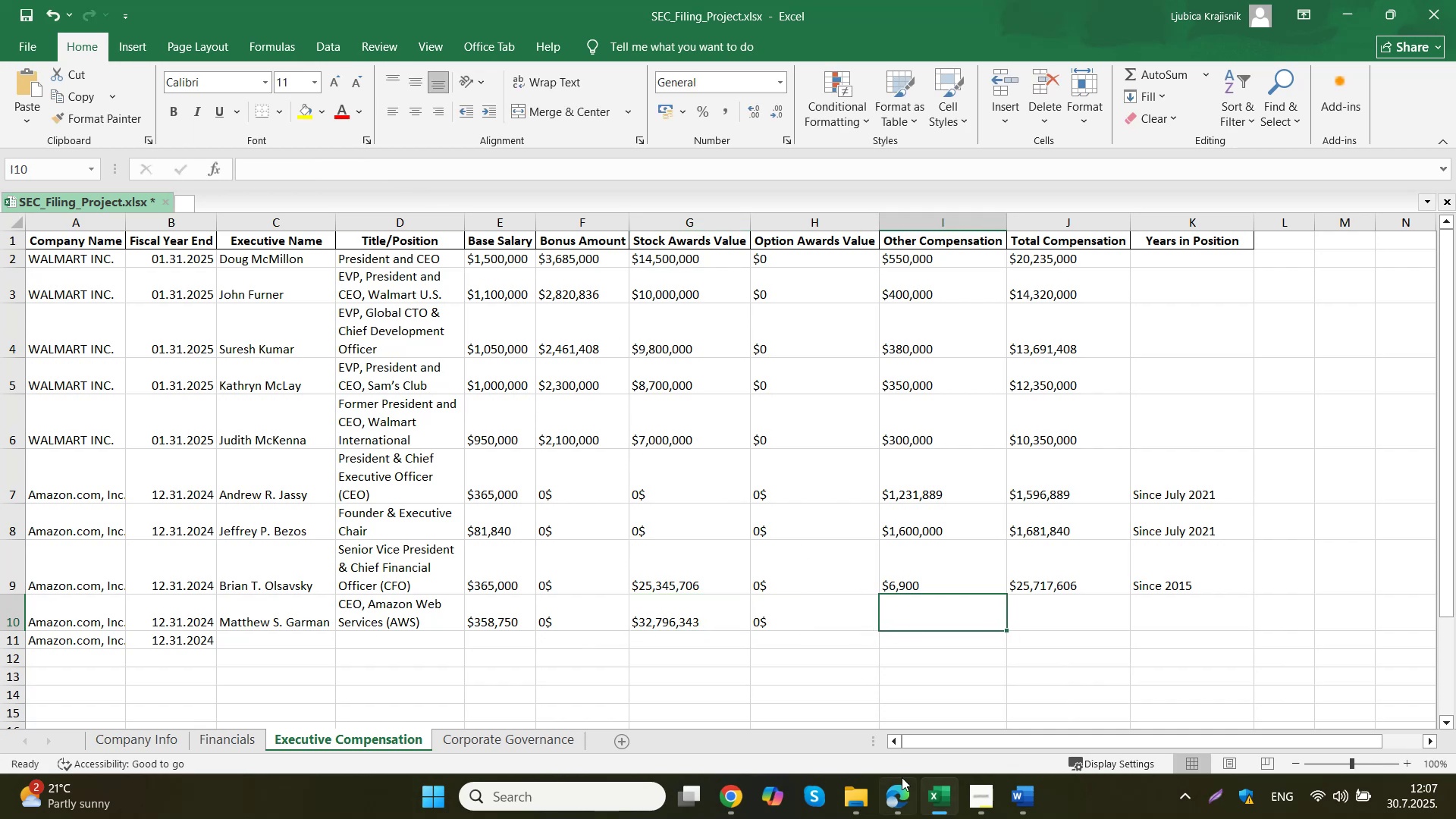 
left_click([738, 795])
 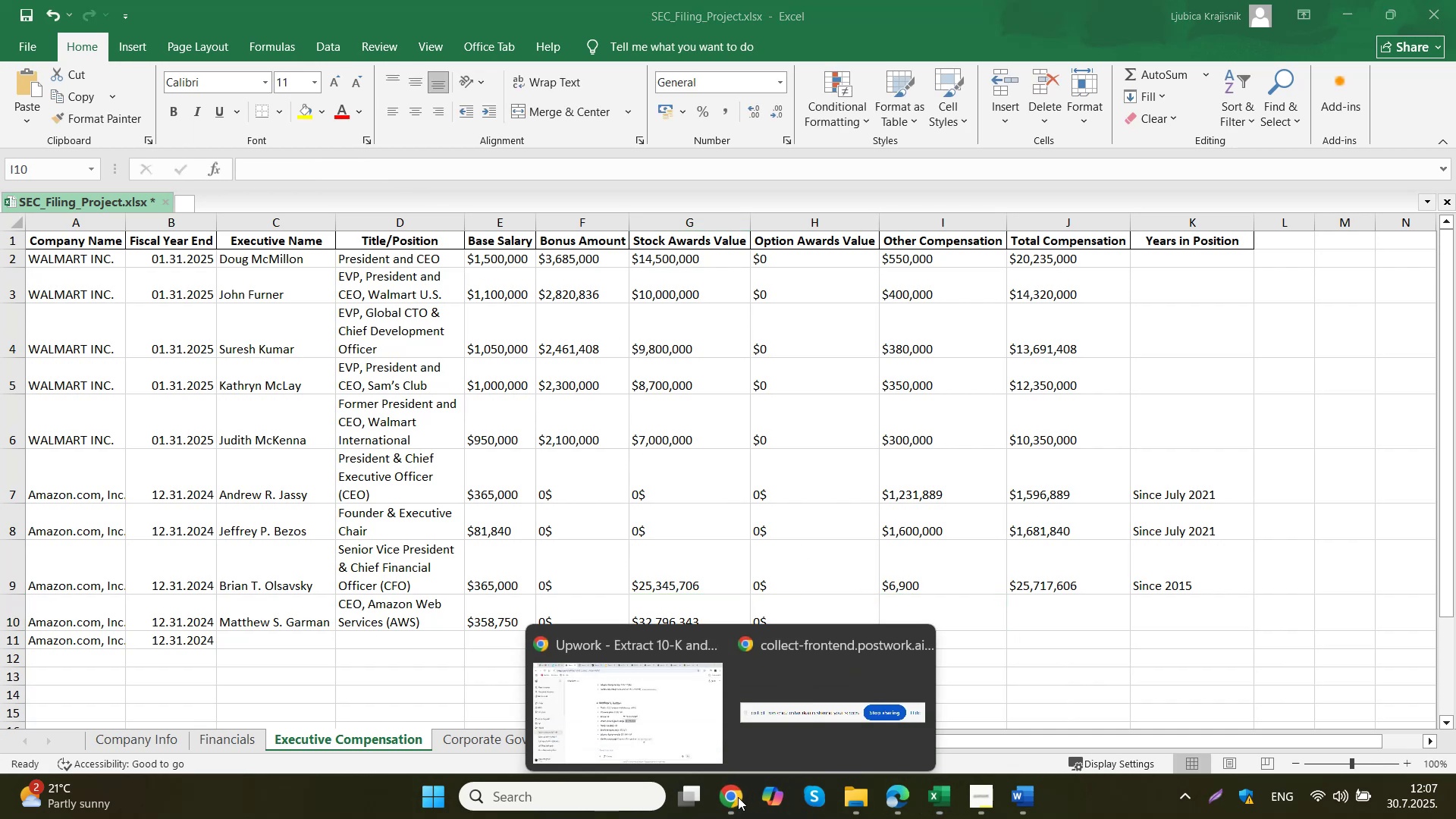 
left_click([706, 740])
 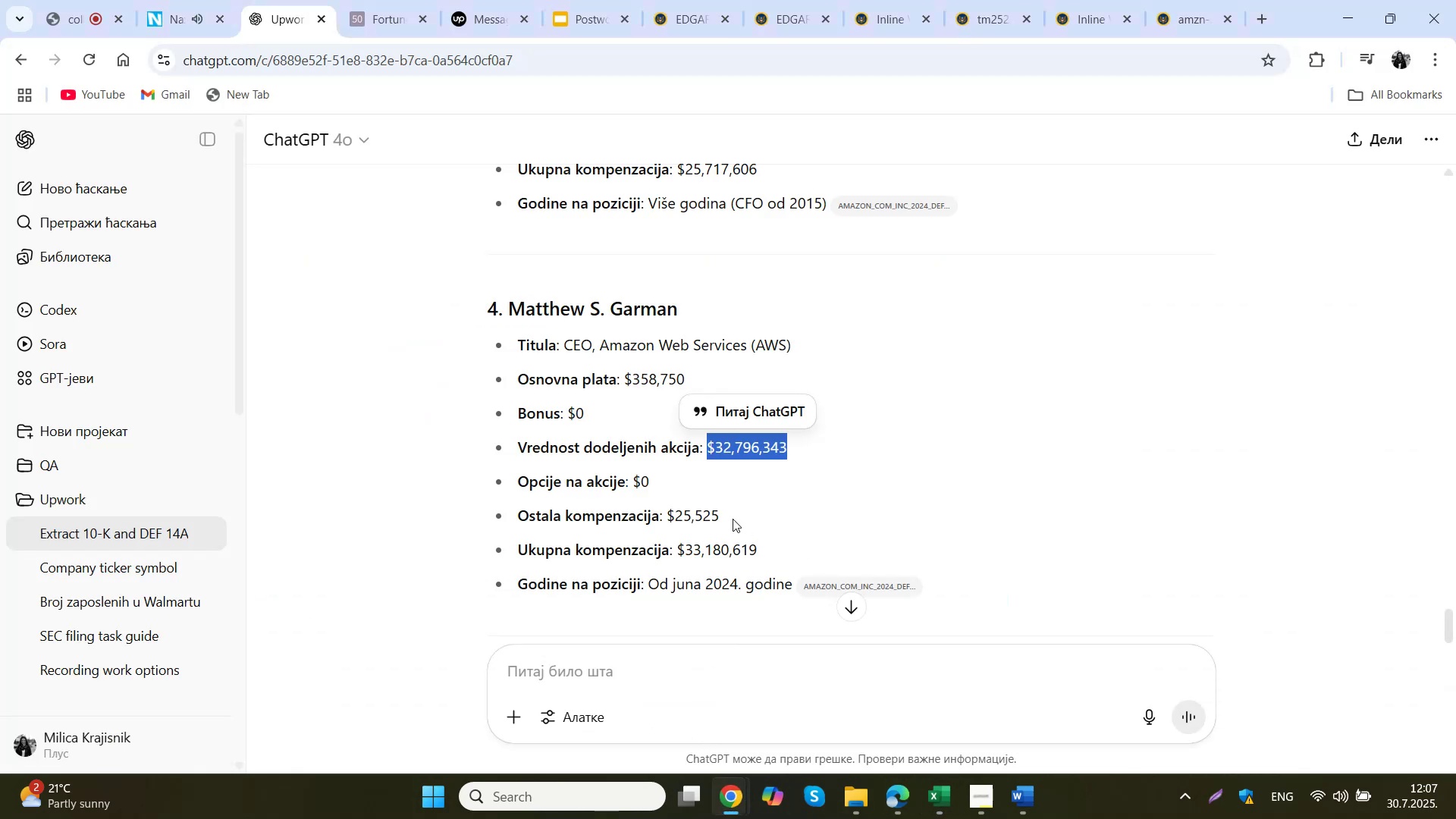 
left_click_drag(start_coordinate=[735, 524], to_coordinate=[666, 526])
 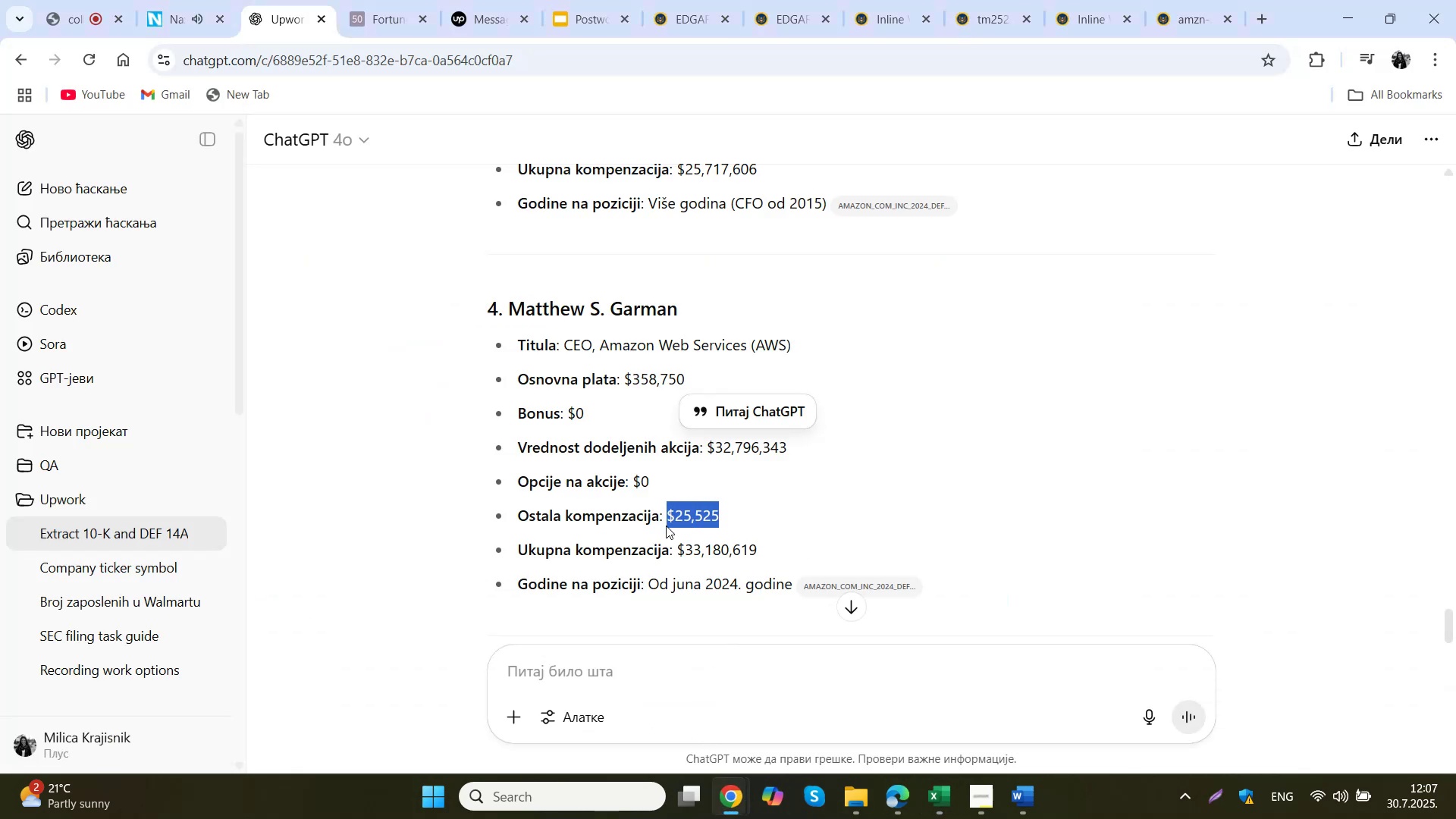 
key(Control+C)
 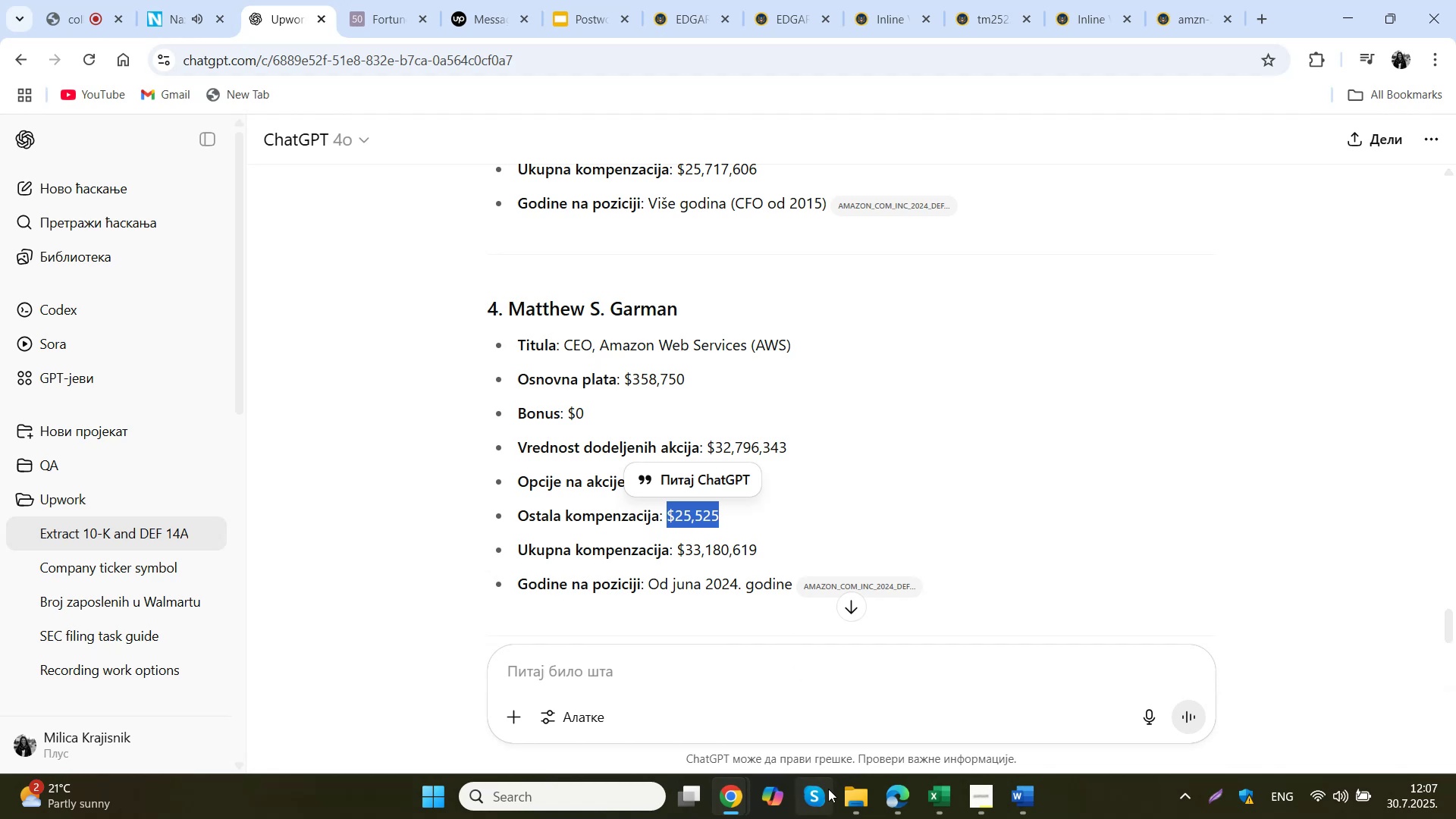 
left_click([932, 796])
 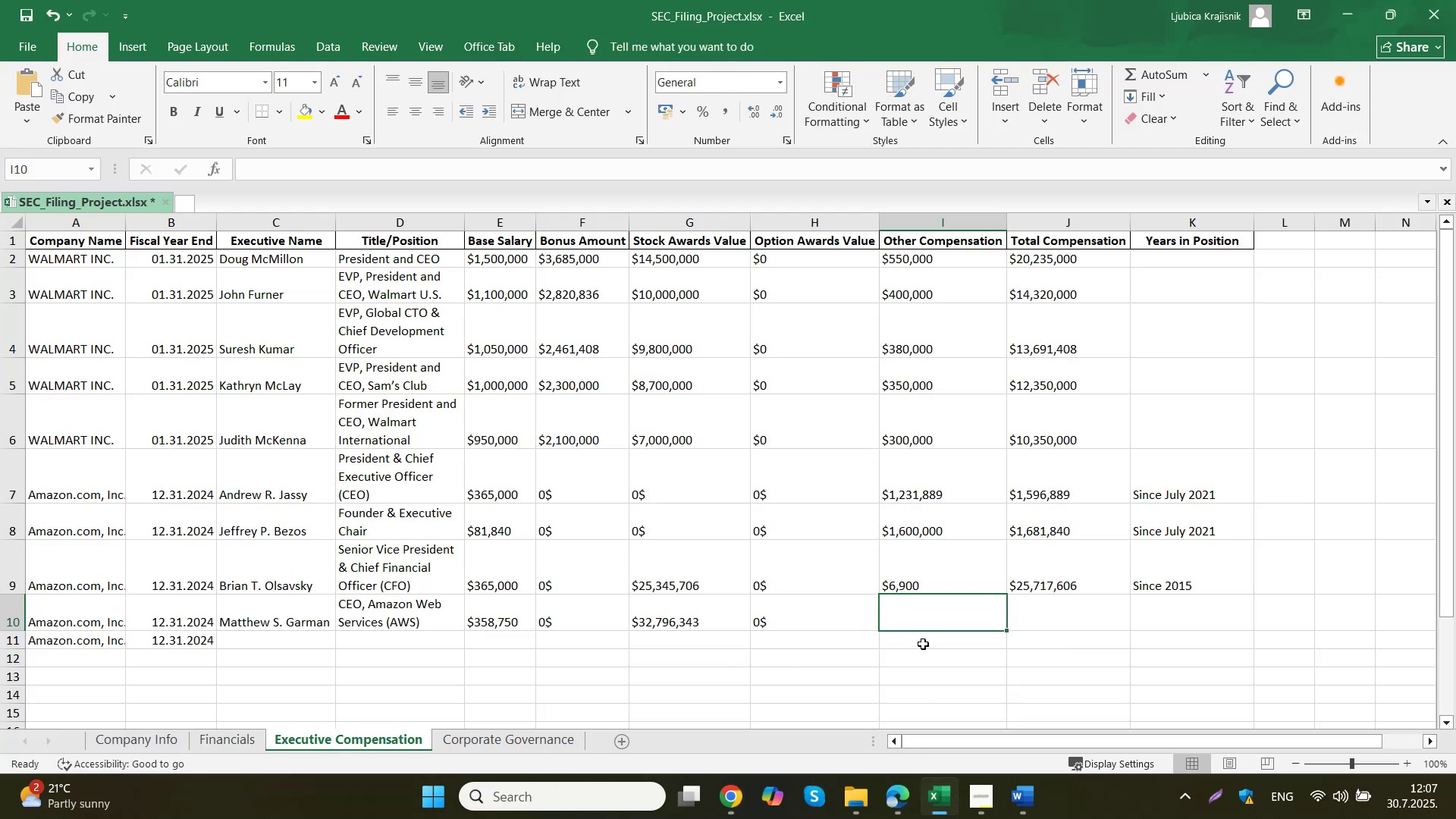 
double_click([946, 619])
 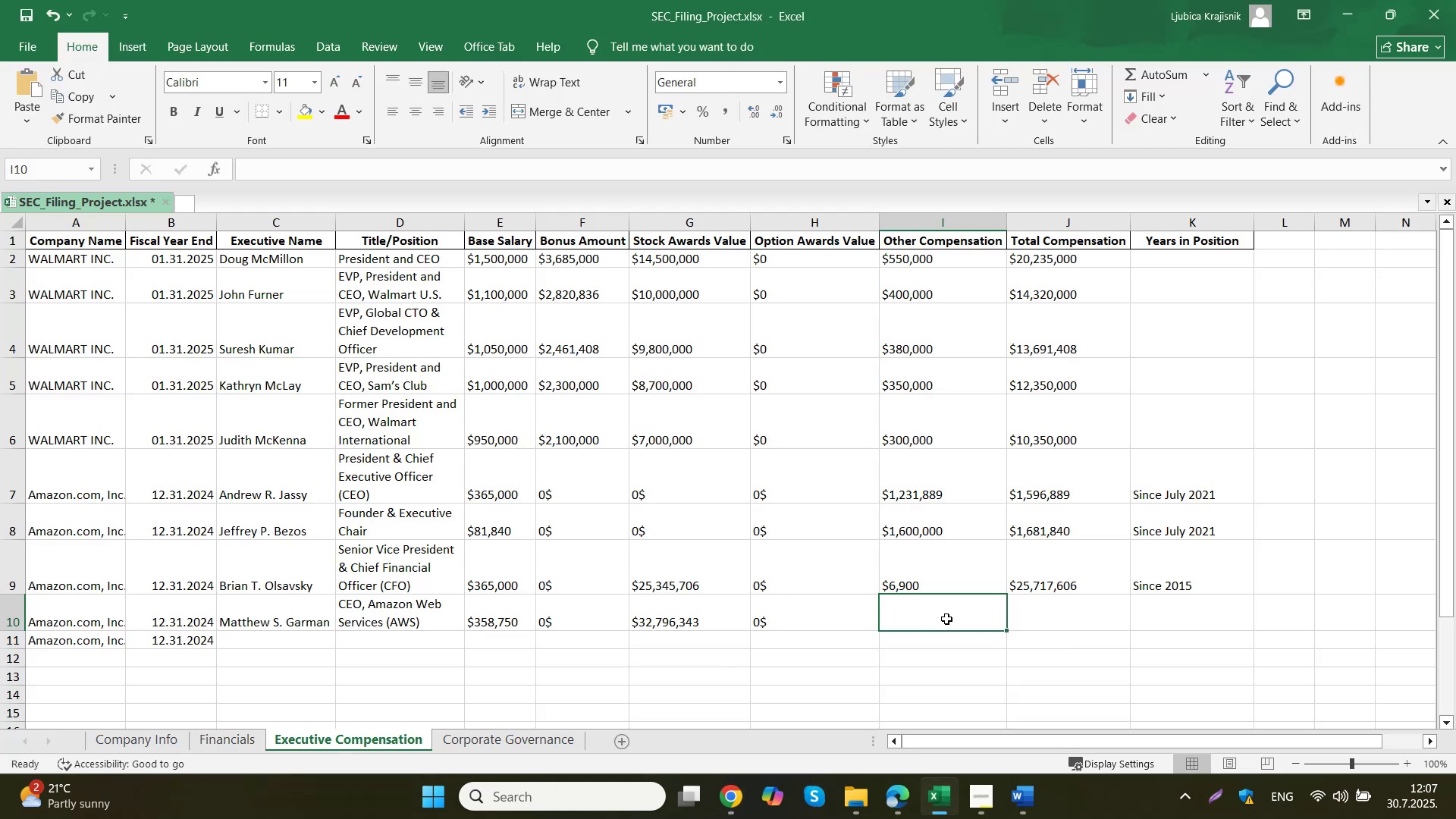 
key(Control+ControlLeft)
 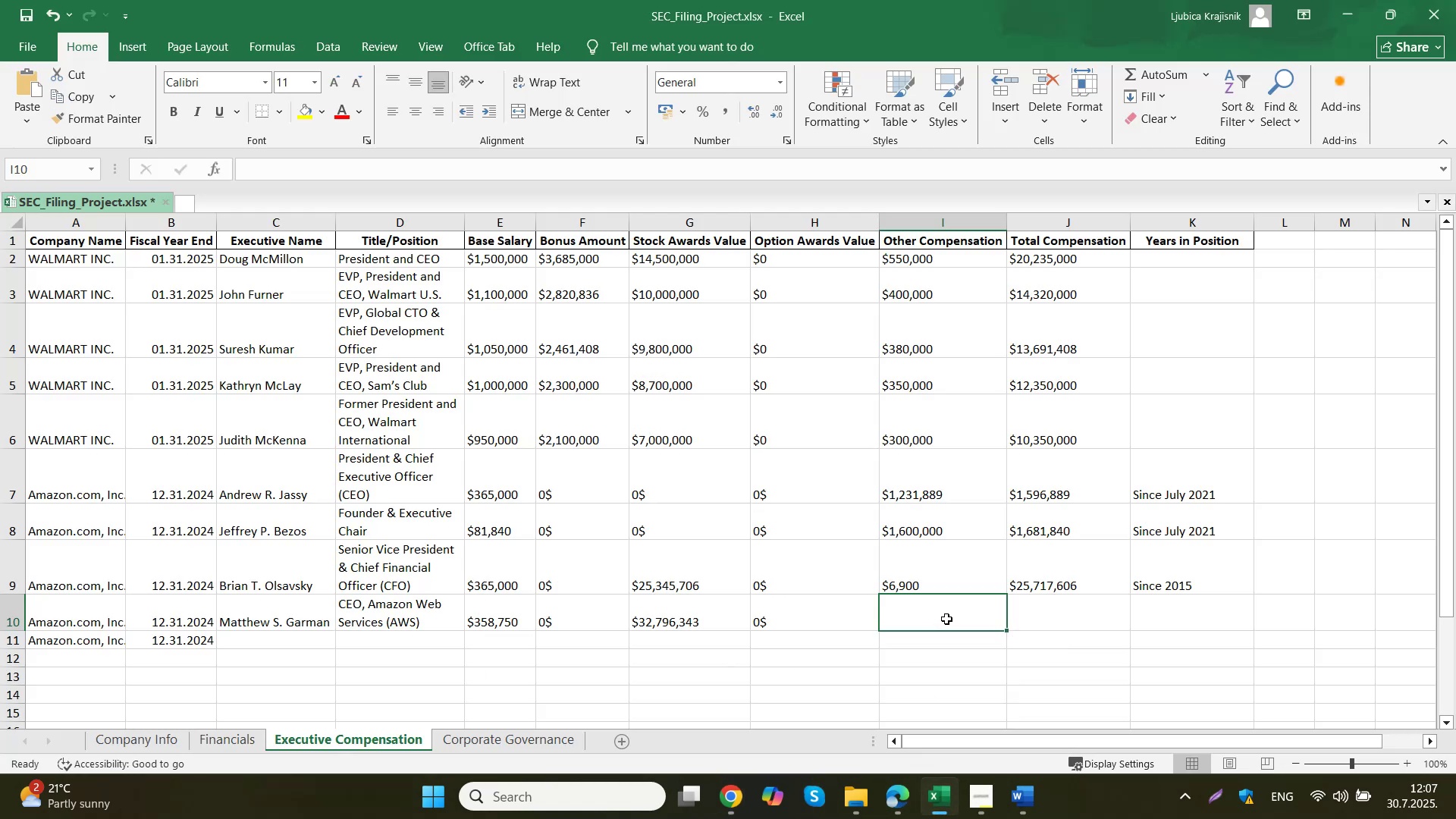 
key(Control+V)
 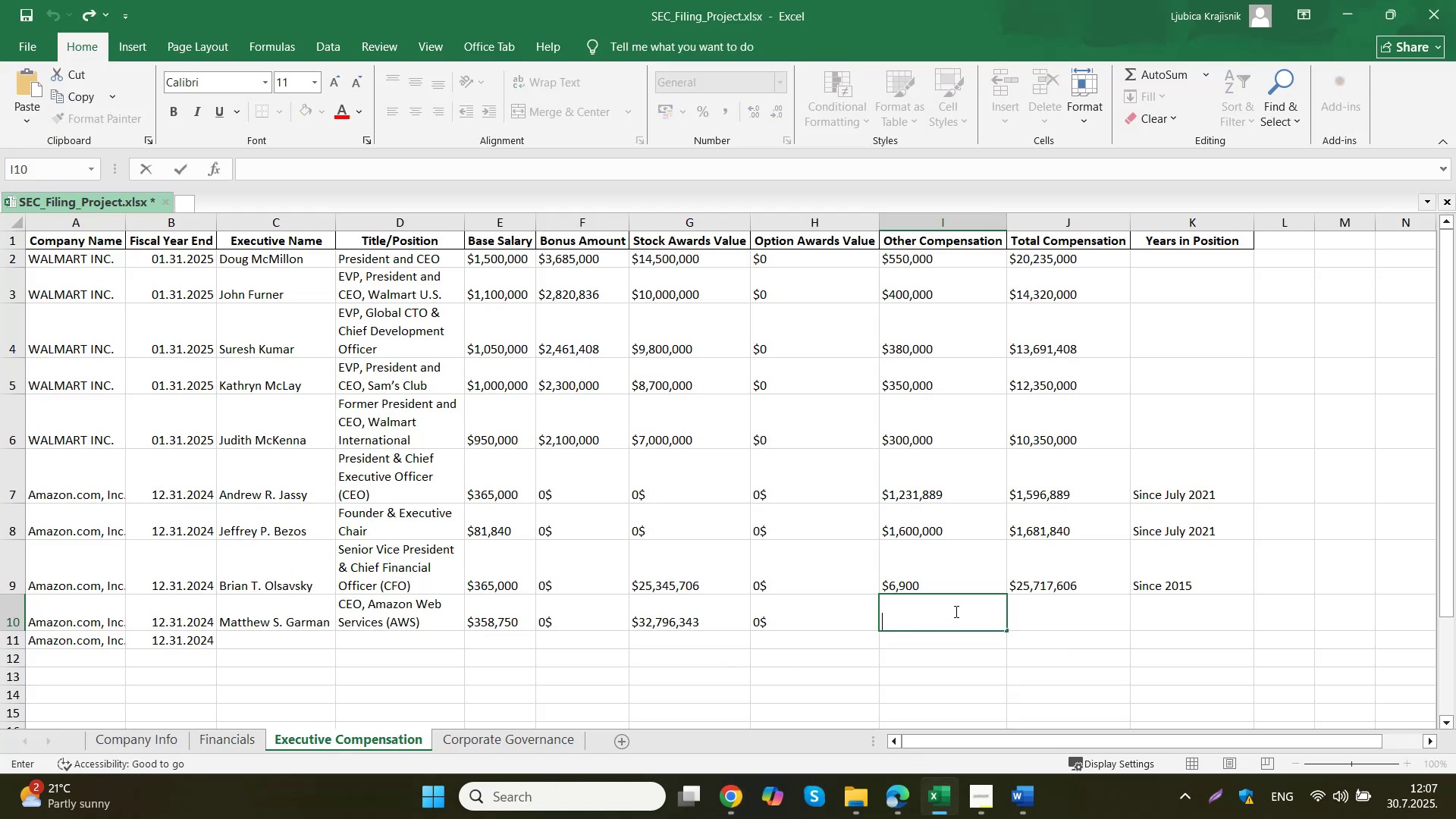 
left_click([1046, 612])
 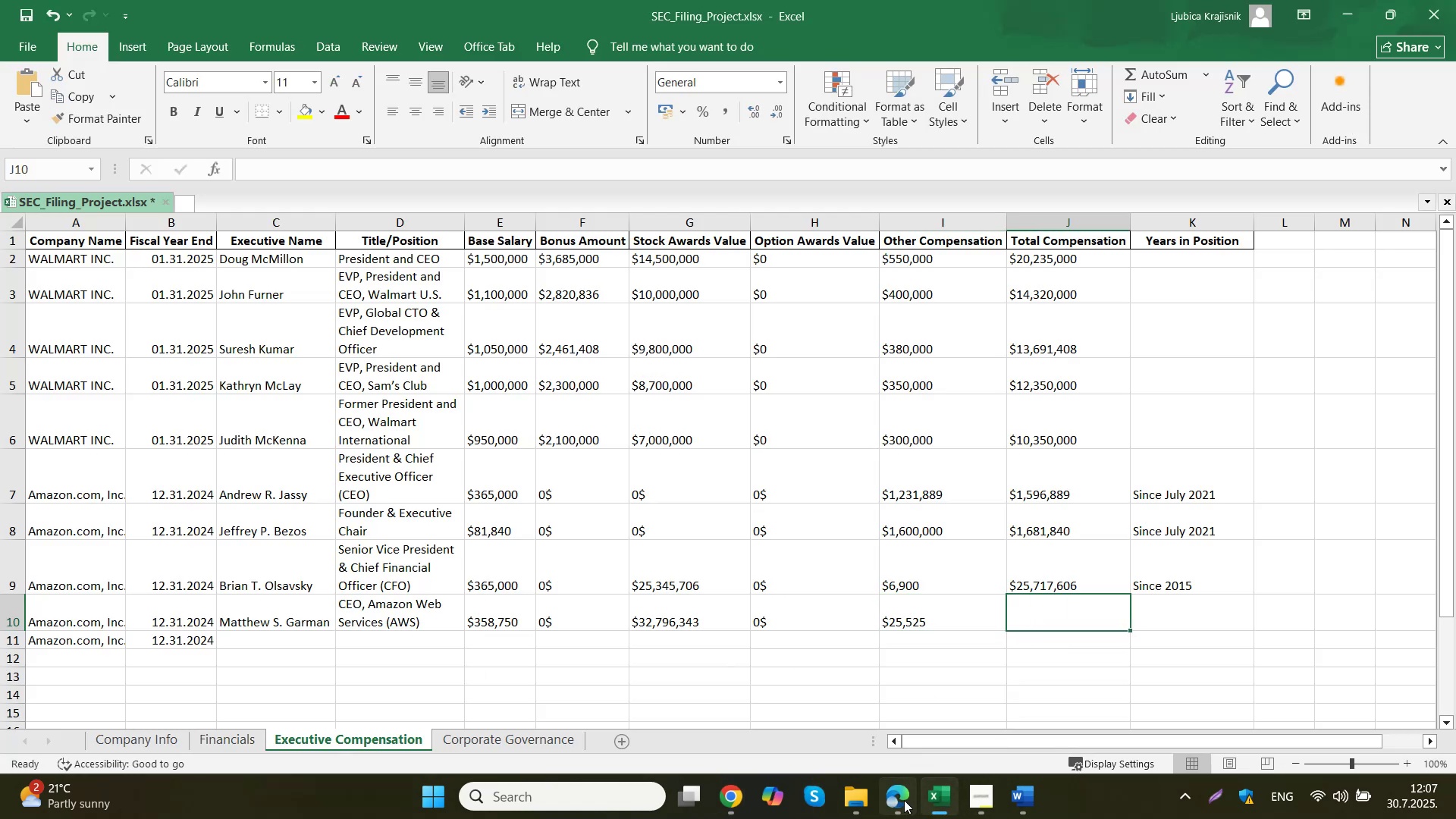 
left_click([744, 799])
 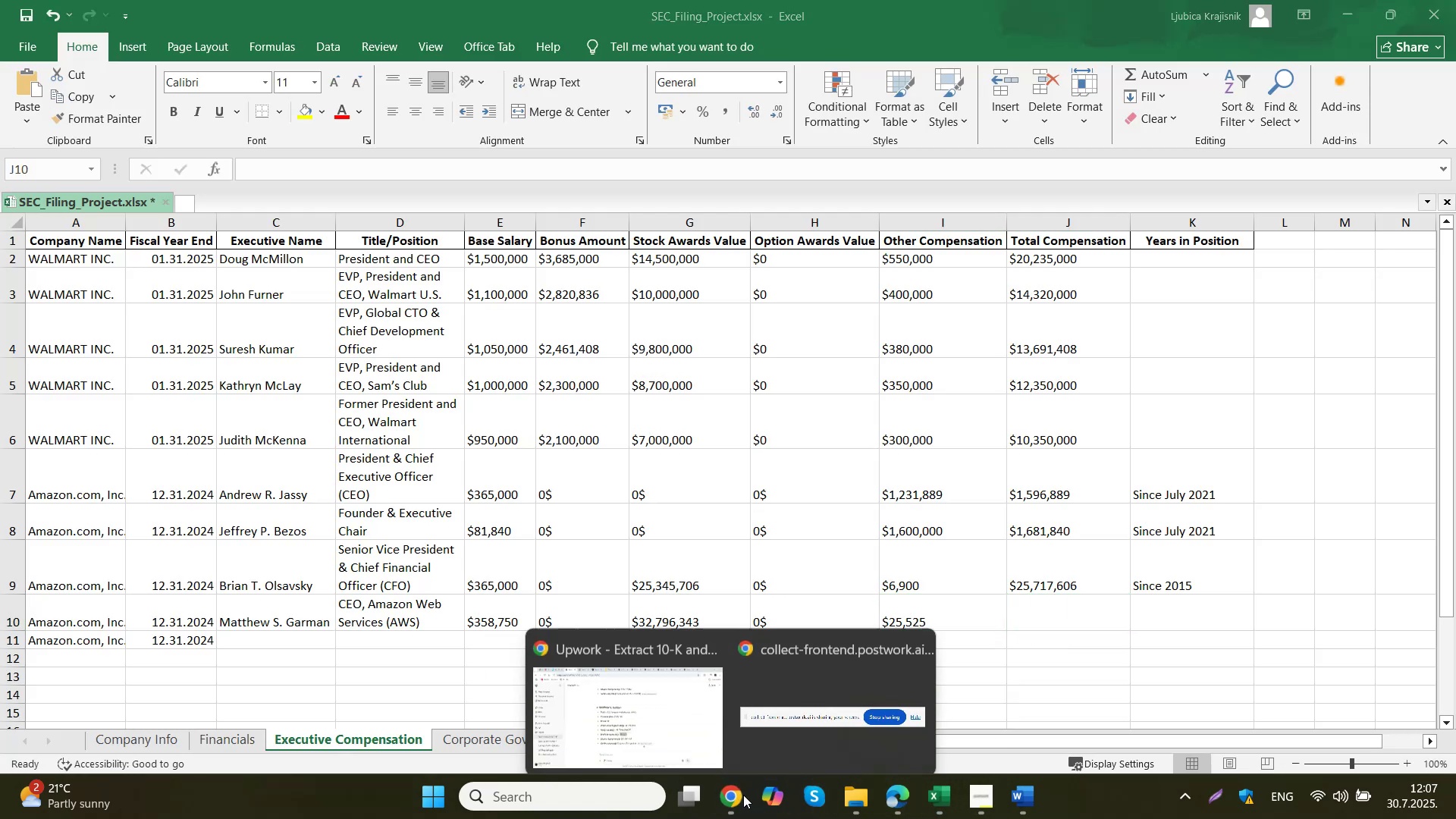 
left_click([651, 711])
 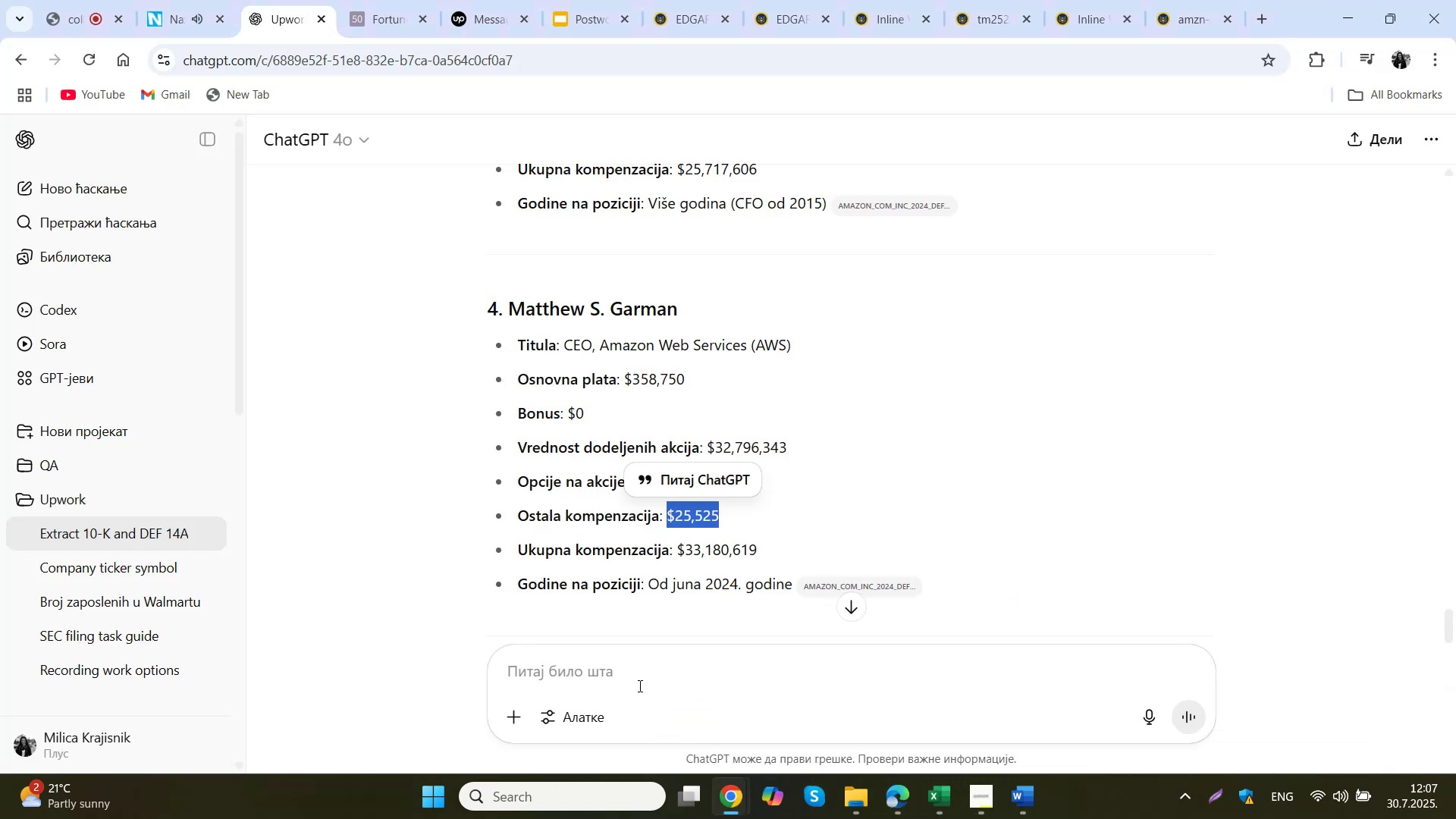 
left_click_drag(start_coordinate=[778, 548], to_coordinate=[676, 557])
 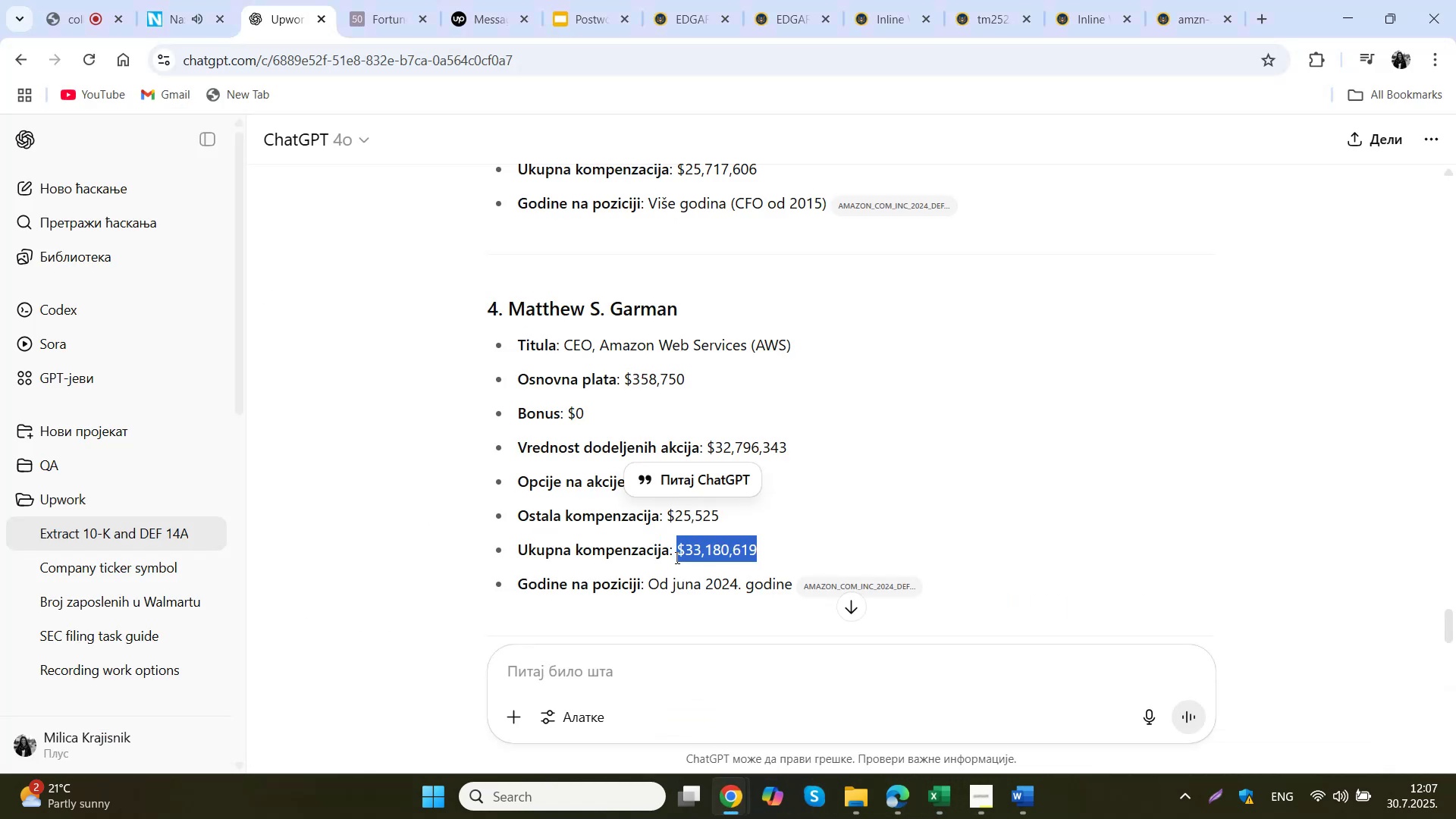 
key(Control+ControlLeft)
 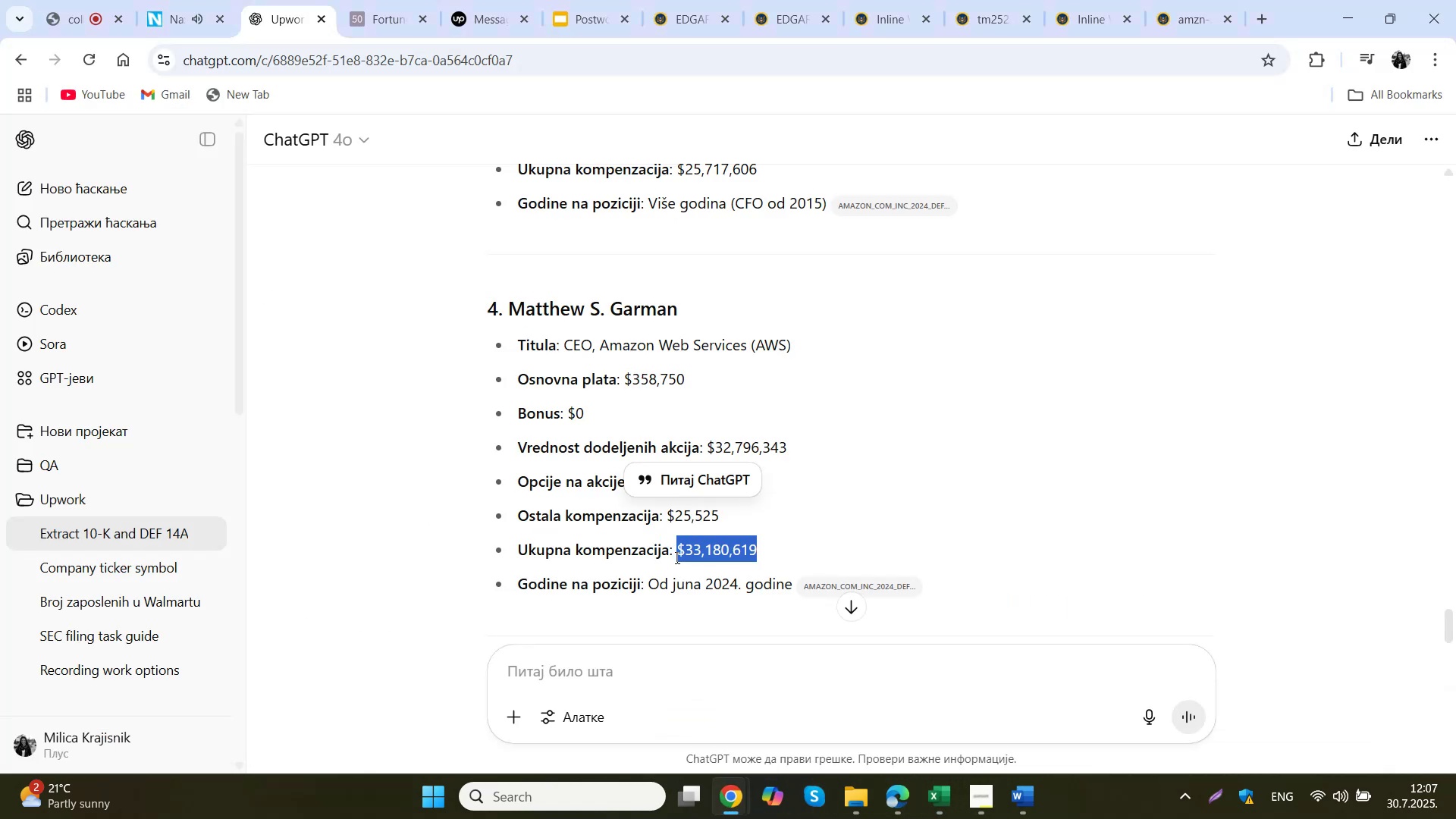 
key(Control+C)
 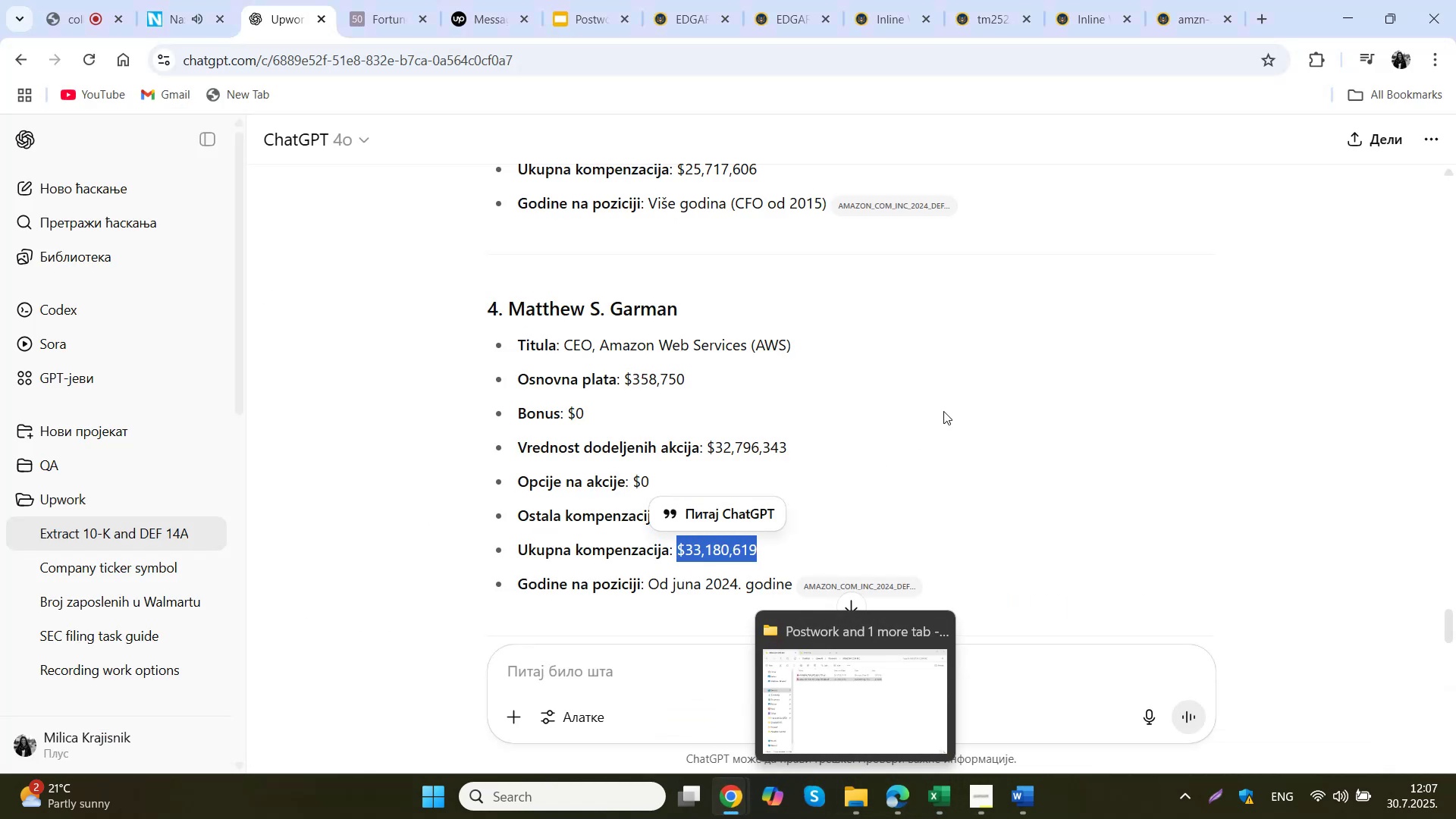 
mouse_move([918, 798])
 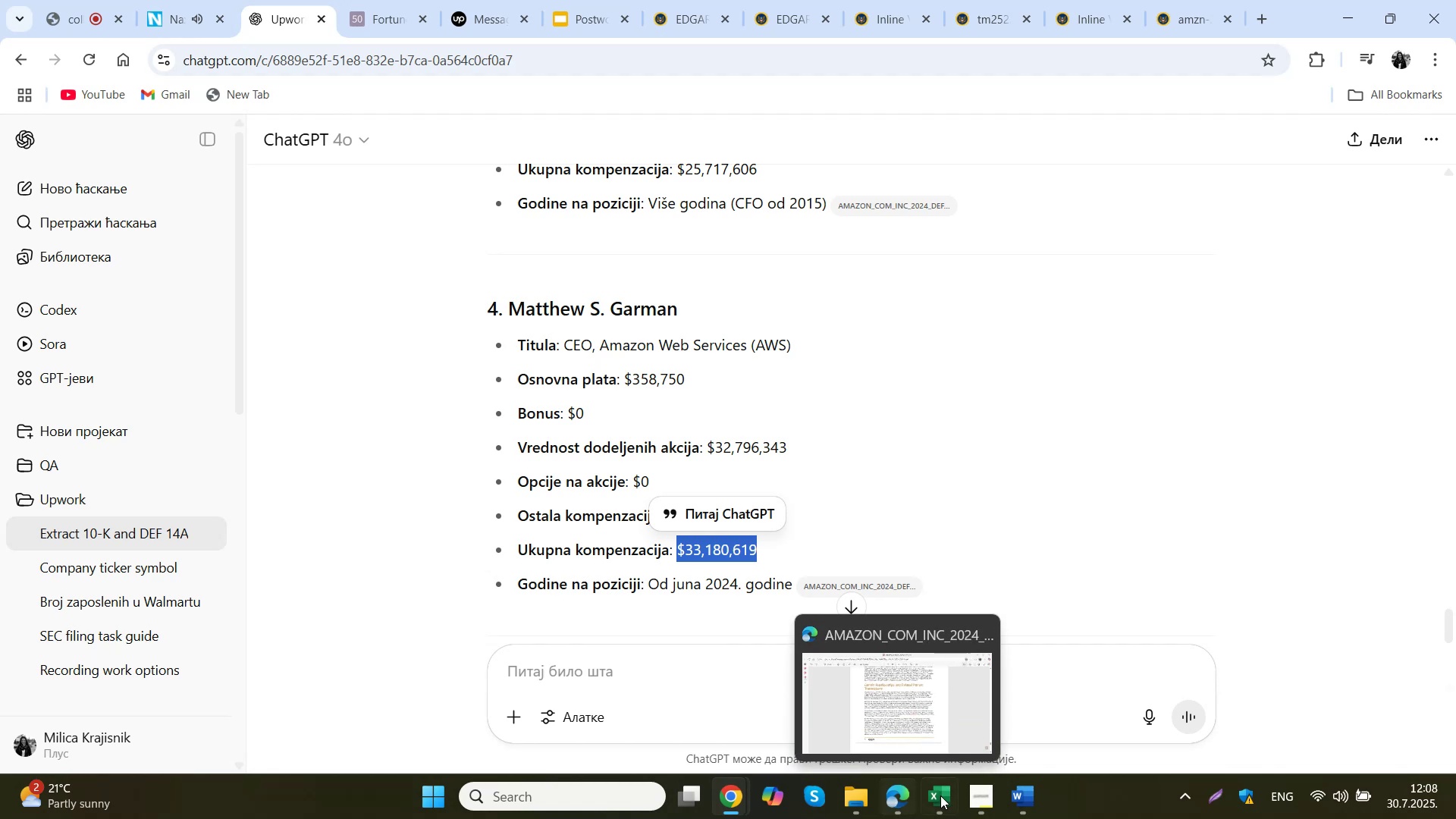 
left_click([961, 795])
 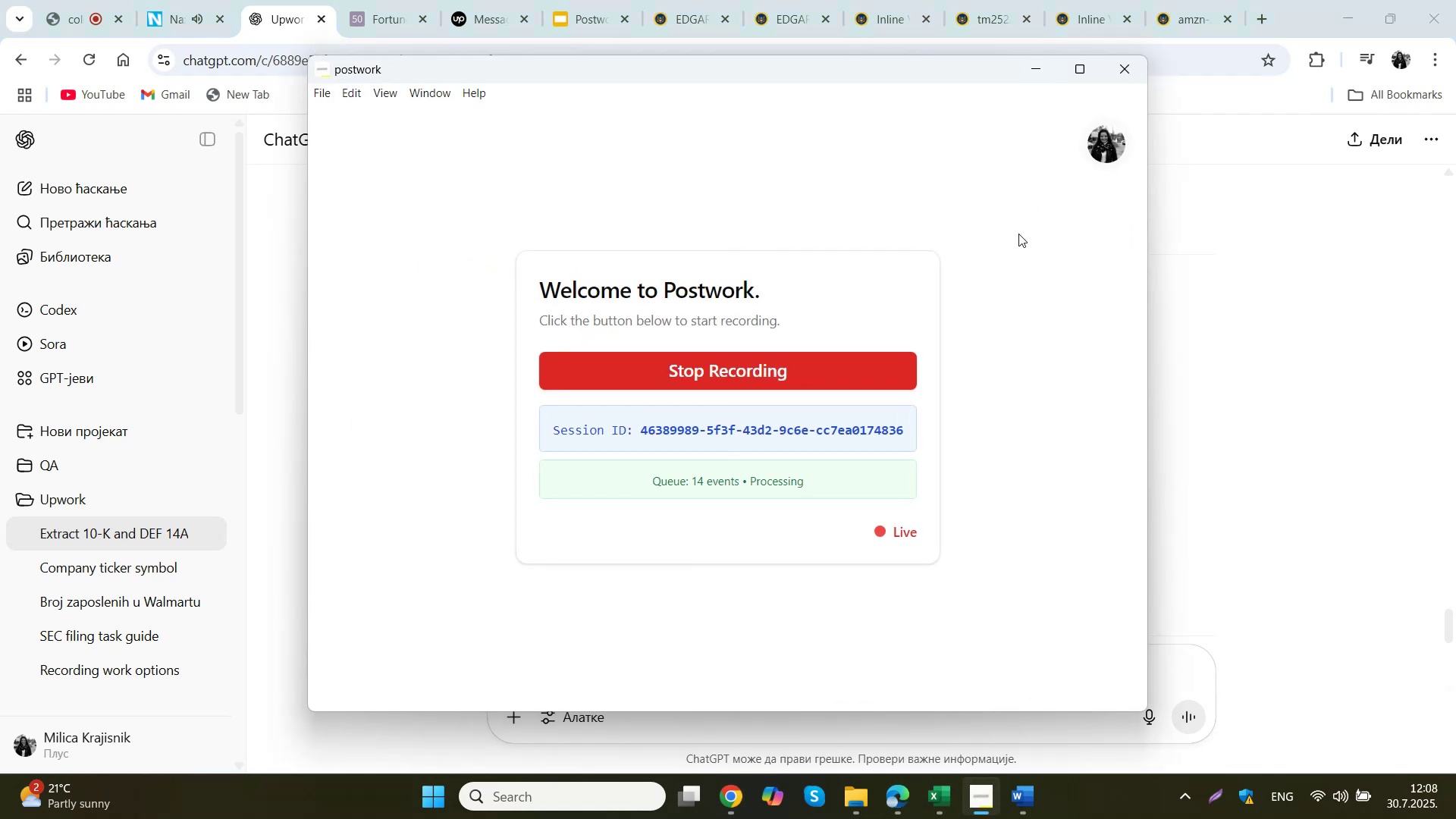 
left_click([1253, 473])
 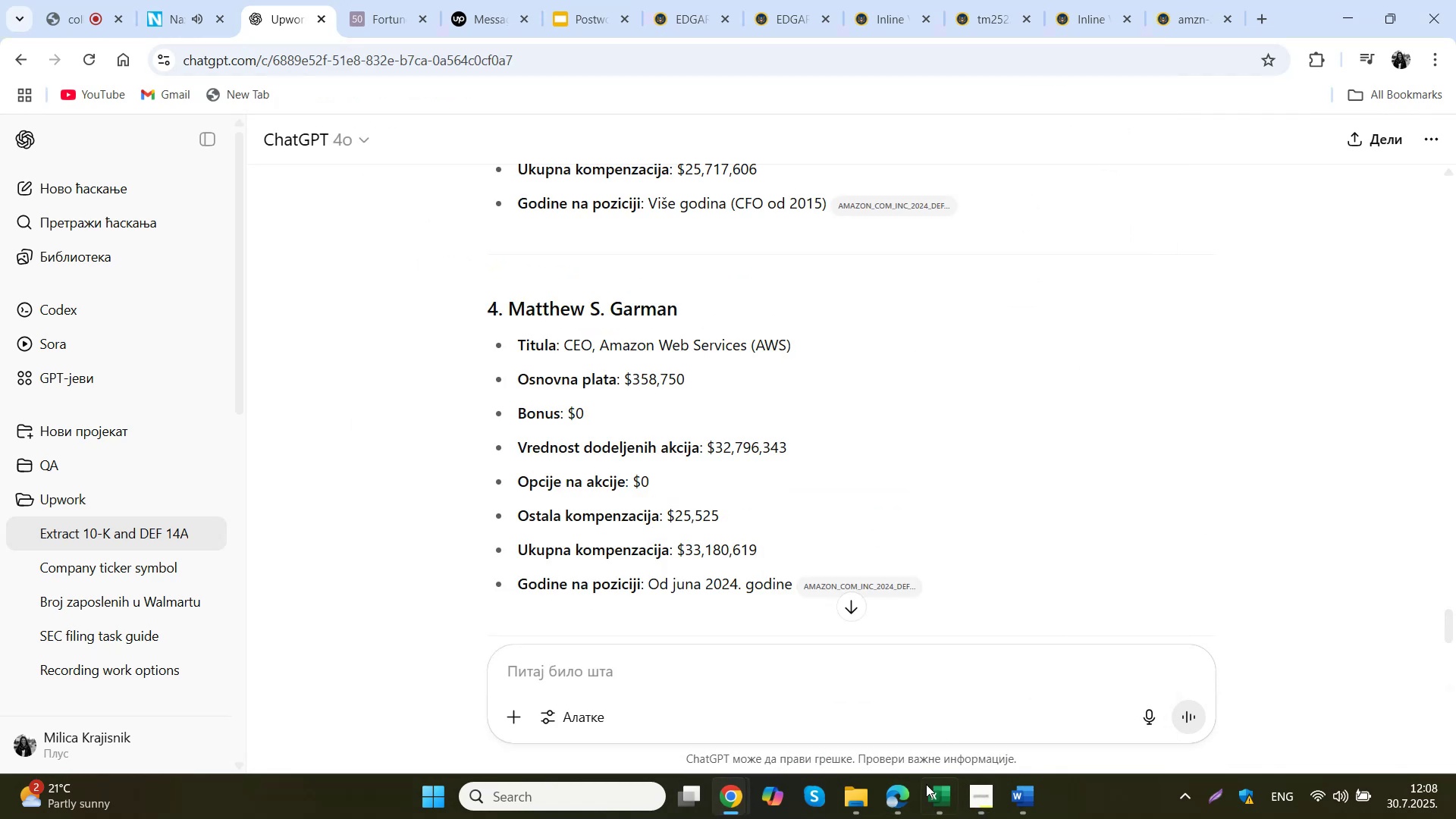 
left_click([972, 796])
 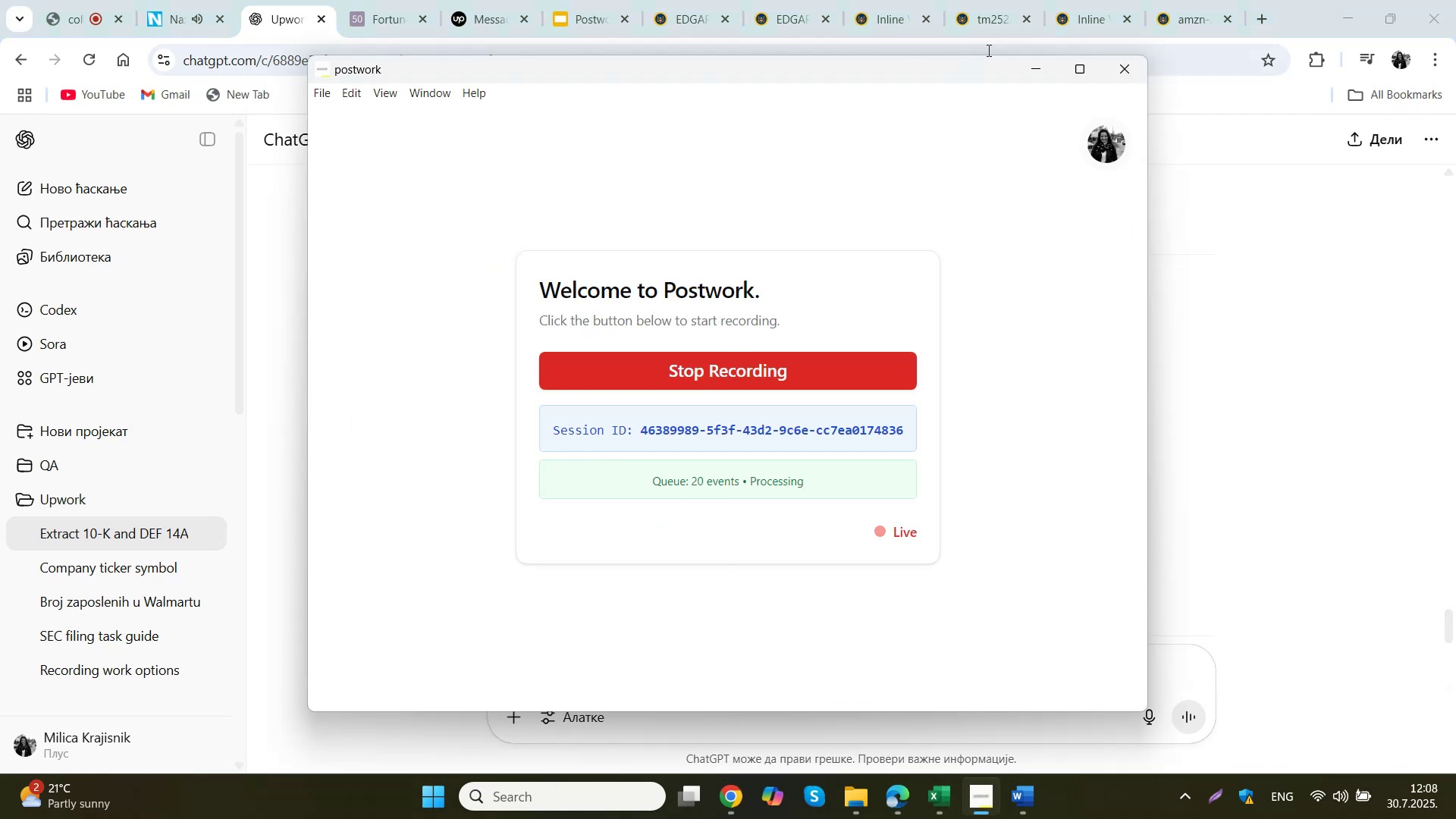 
left_click([1027, 67])
 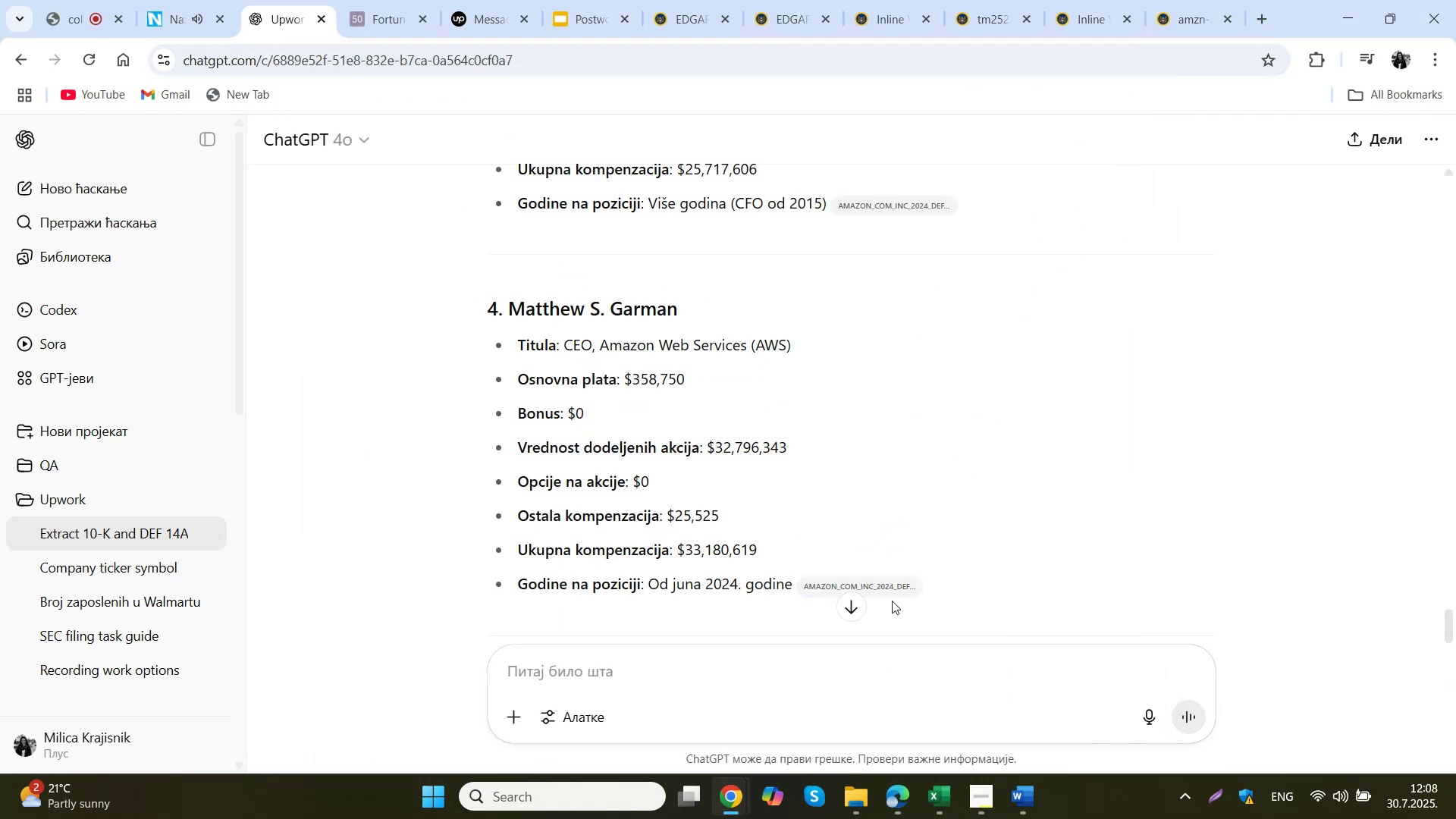 
left_click([899, 799])
 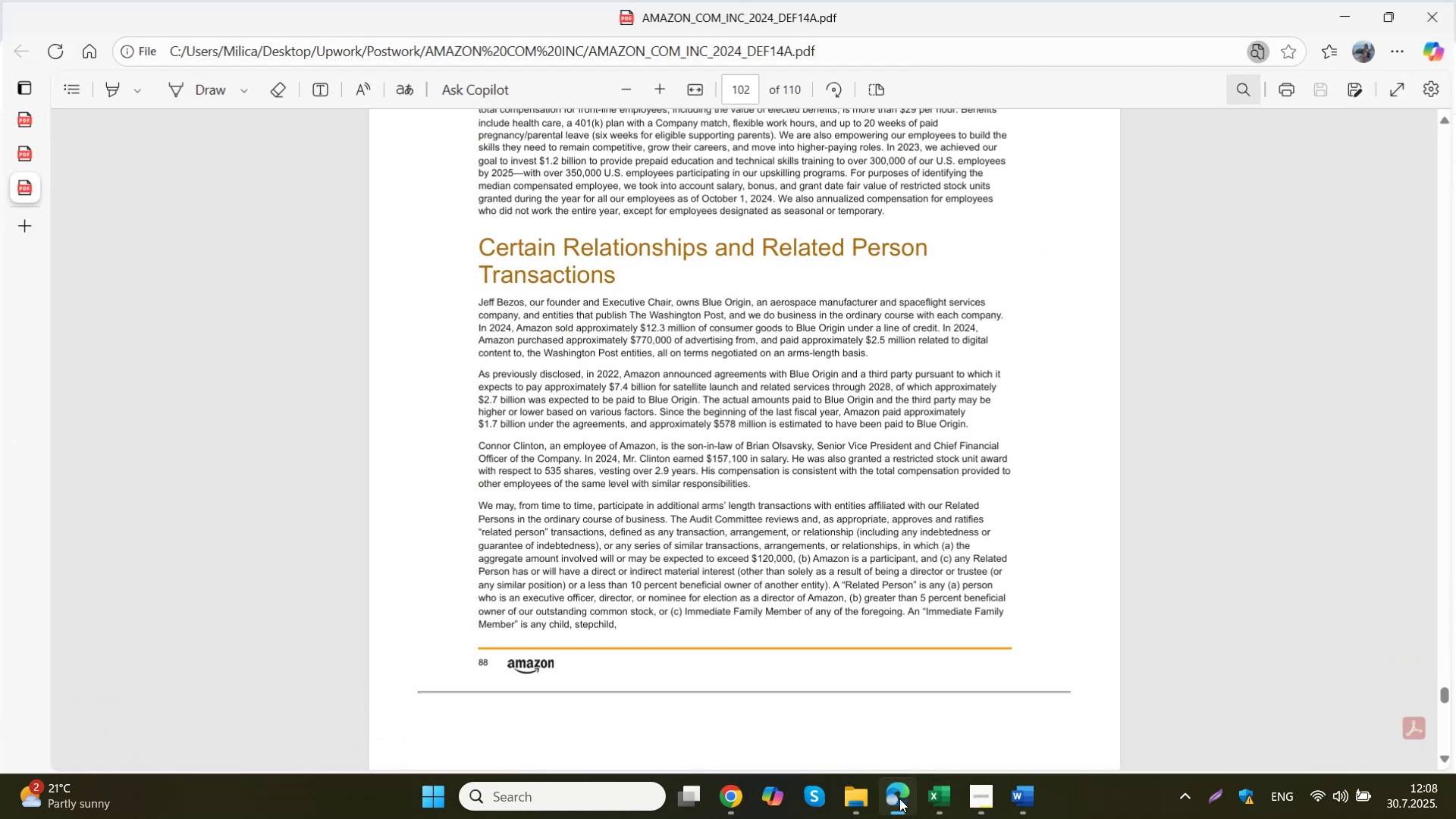 
left_click([899, 799])
 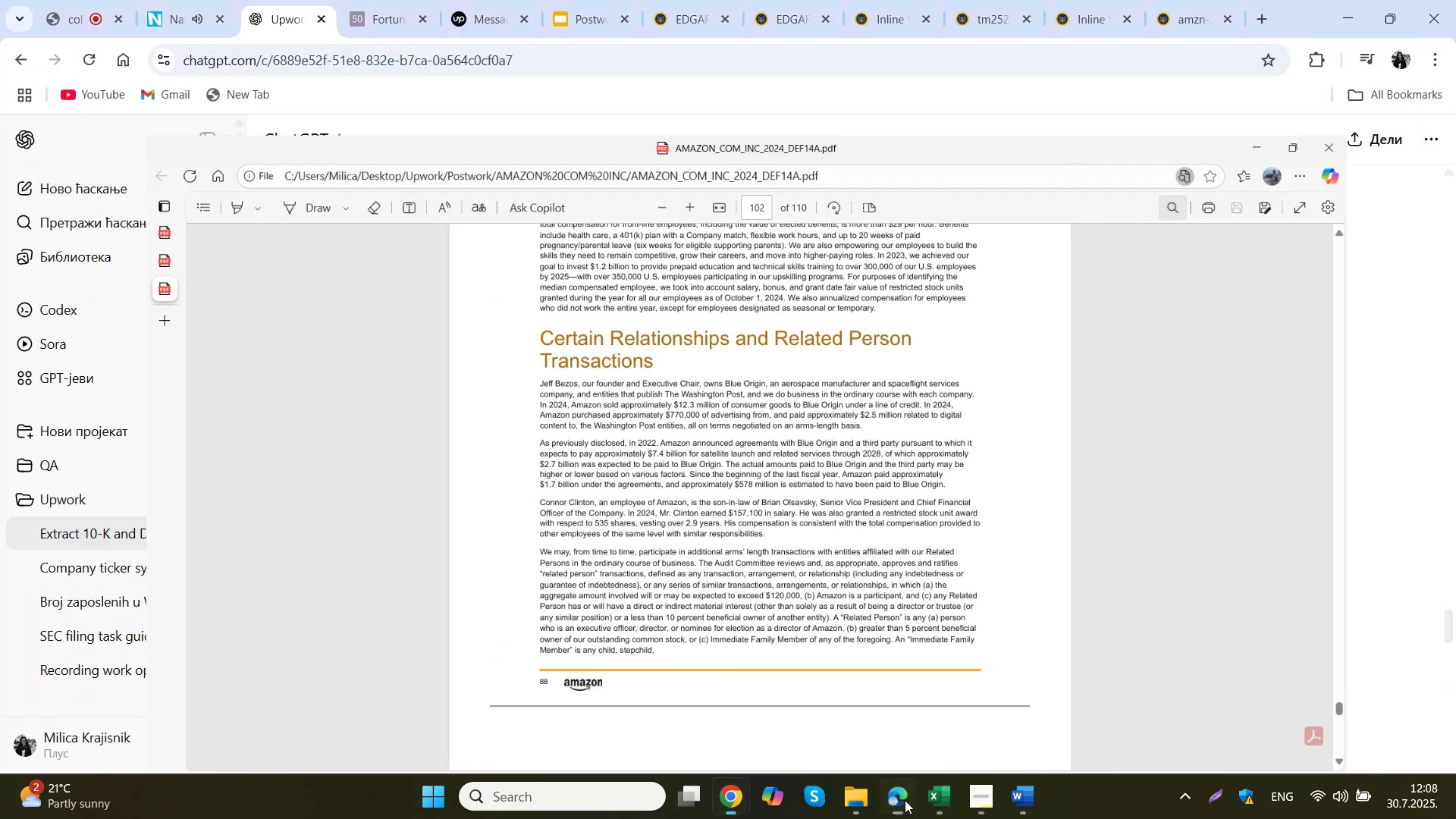 
left_click([937, 802])
 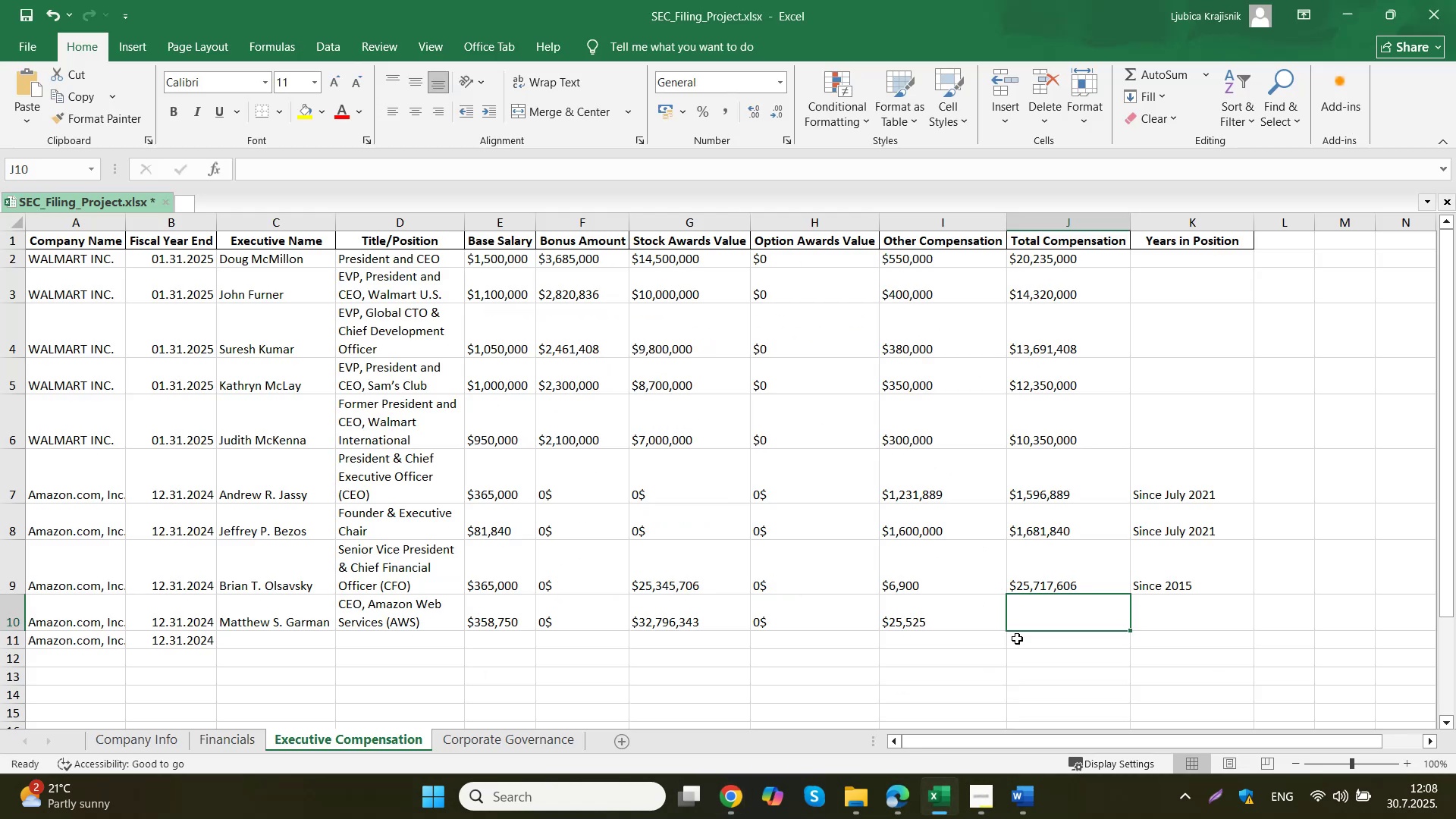 
double_click([1056, 622])
 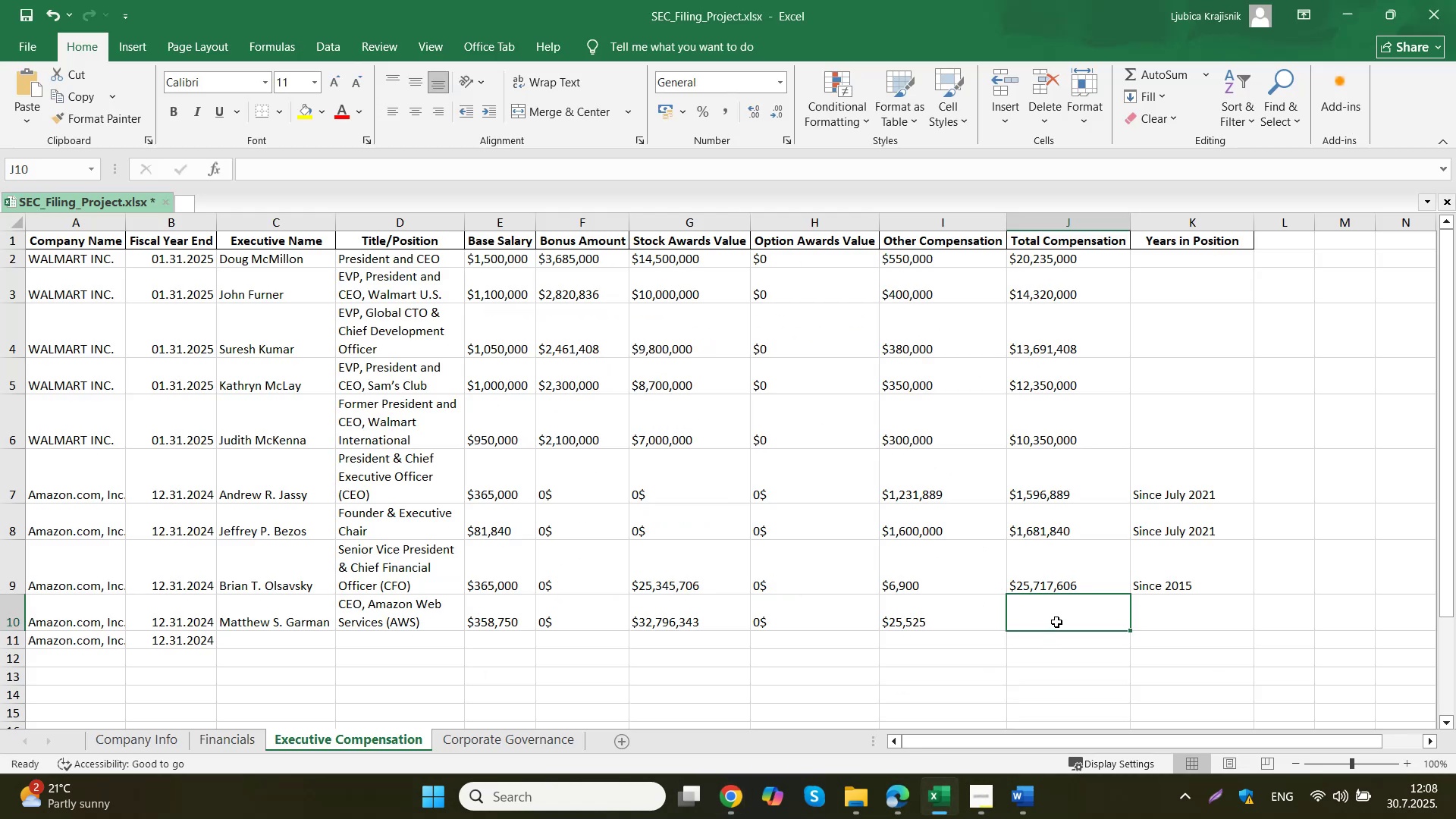 
key(Control+ControlLeft)
 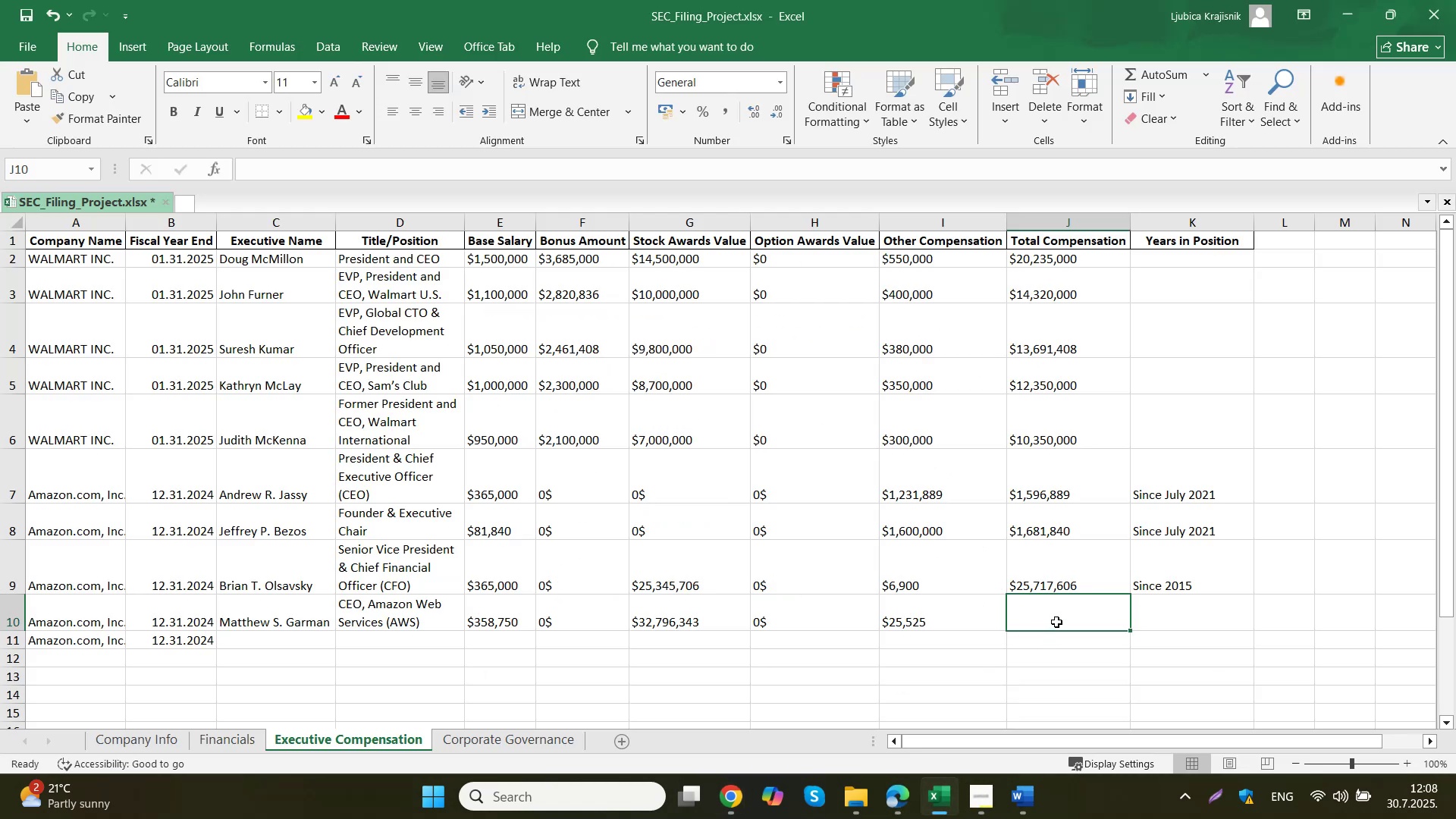 
key(Control+V)
 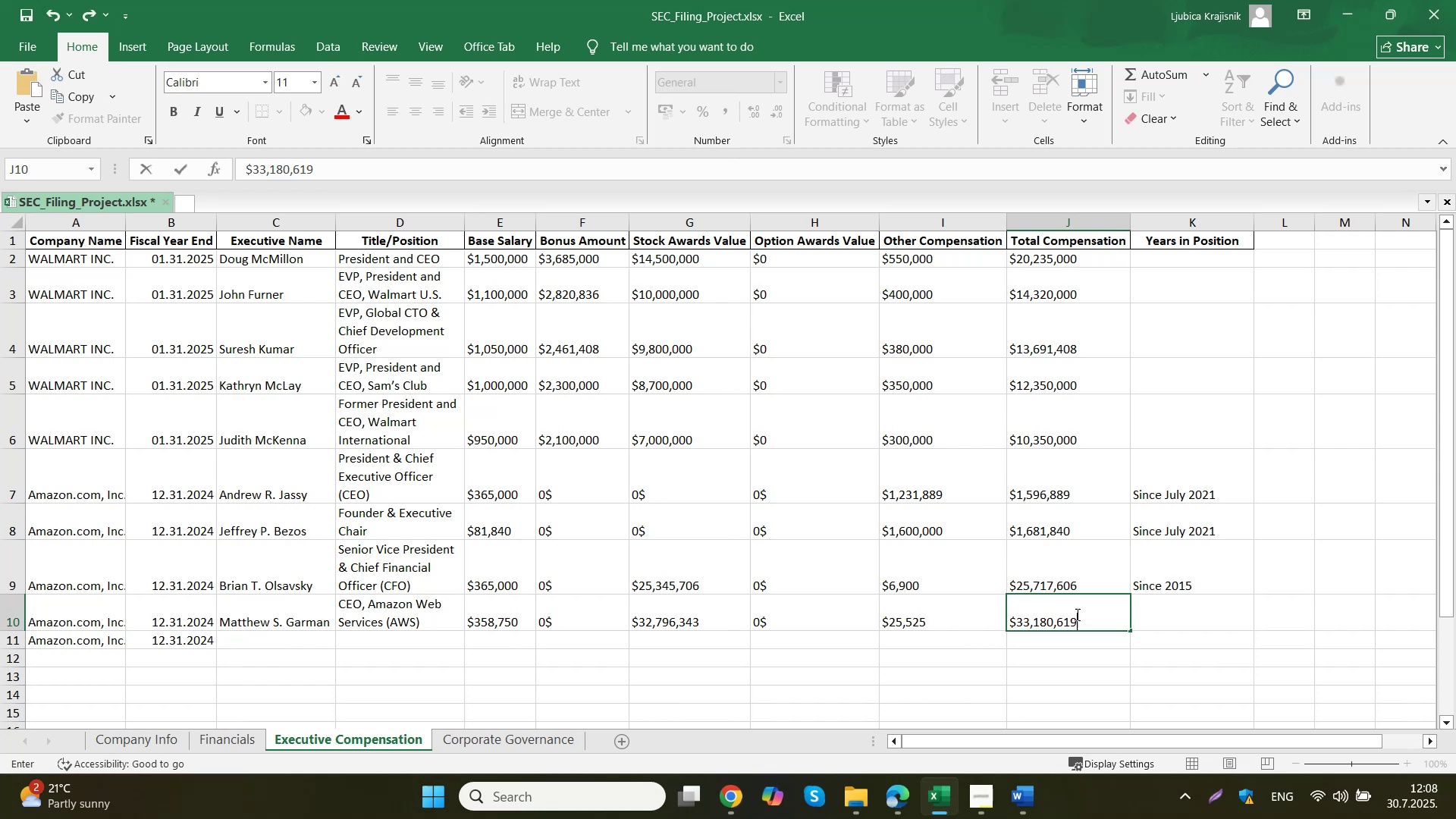 
left_click([1155, 599])
 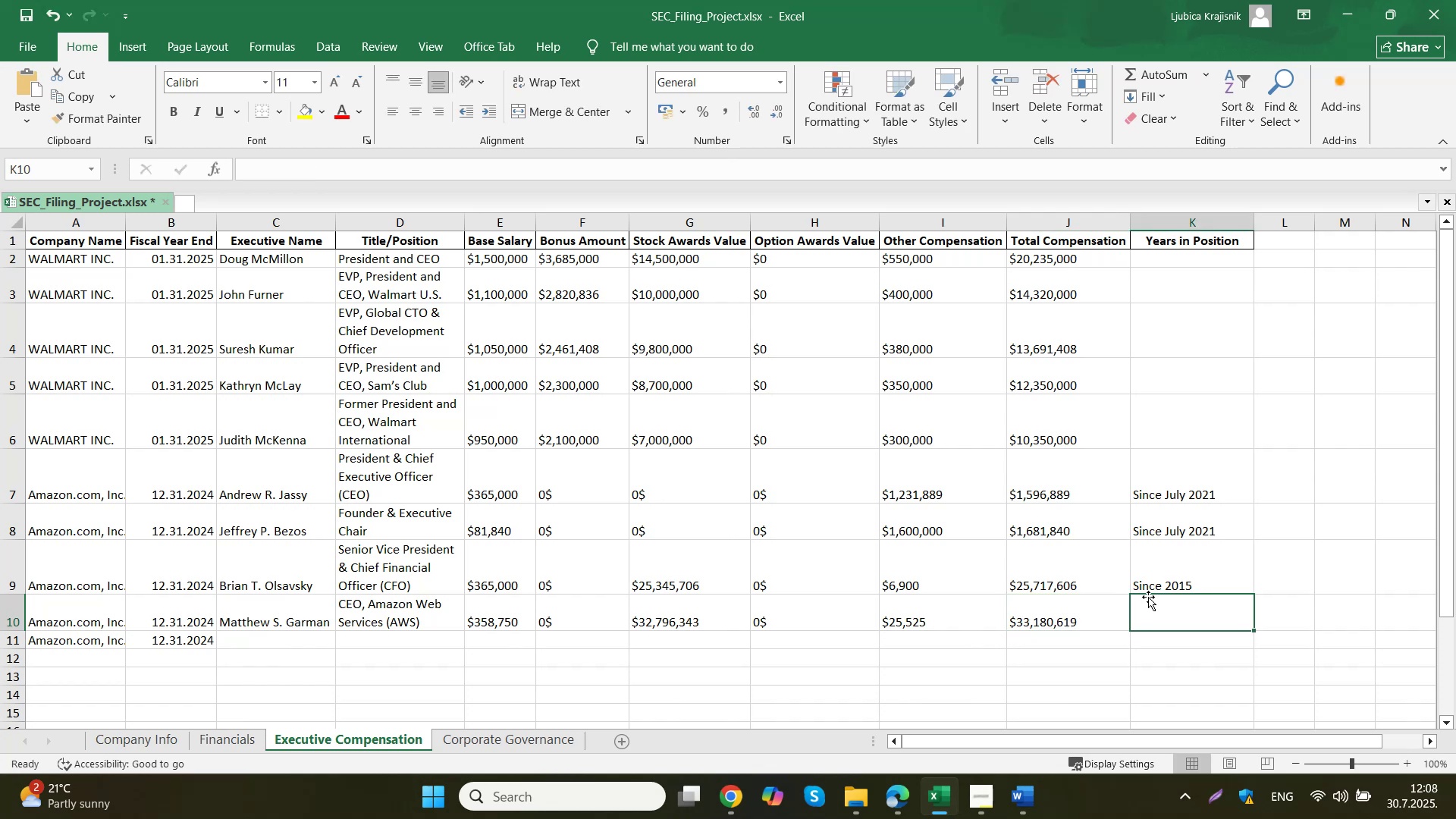 
type(Since June 2024)
key(Tab)
 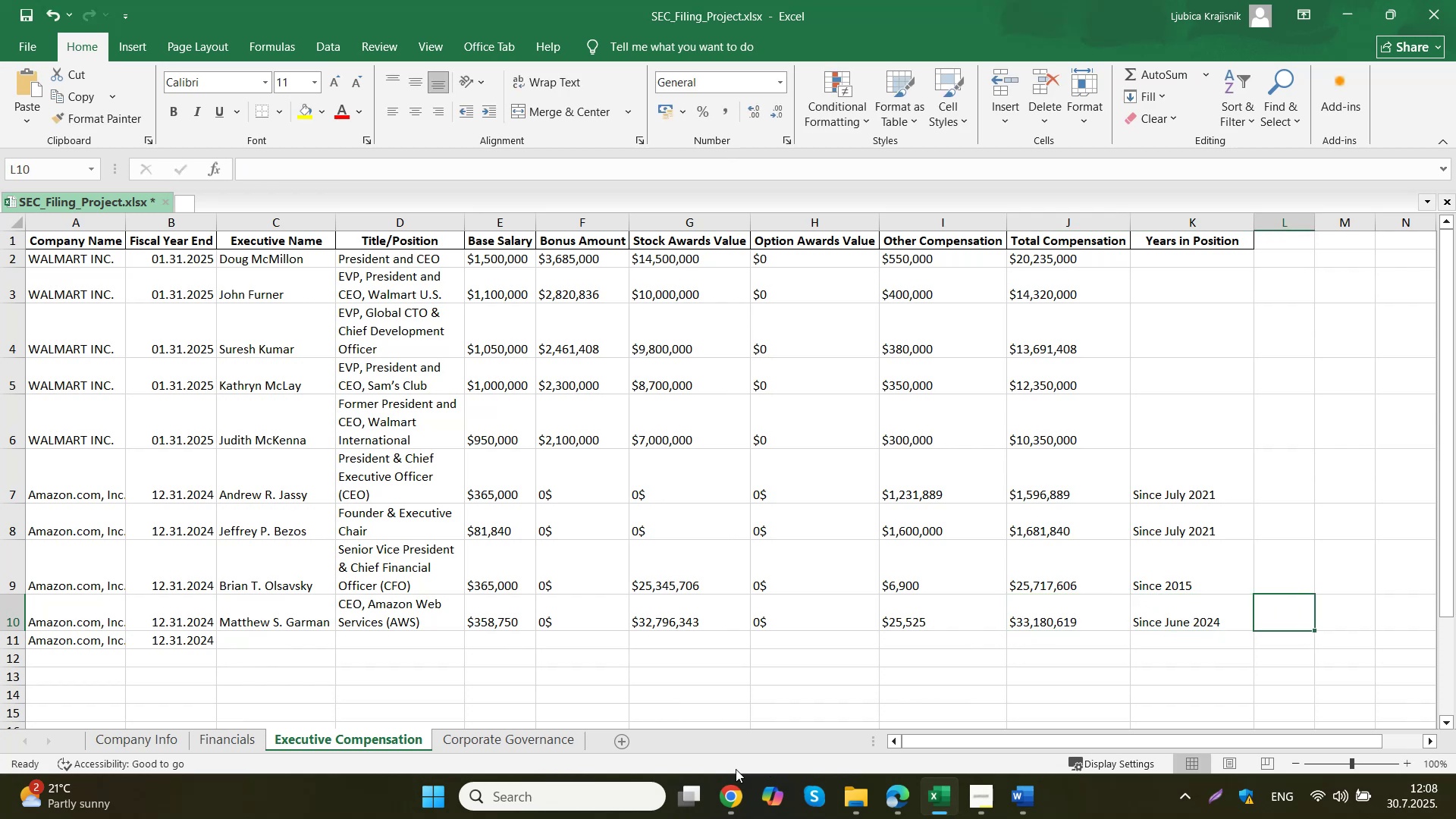 
left_click([716, 798])
 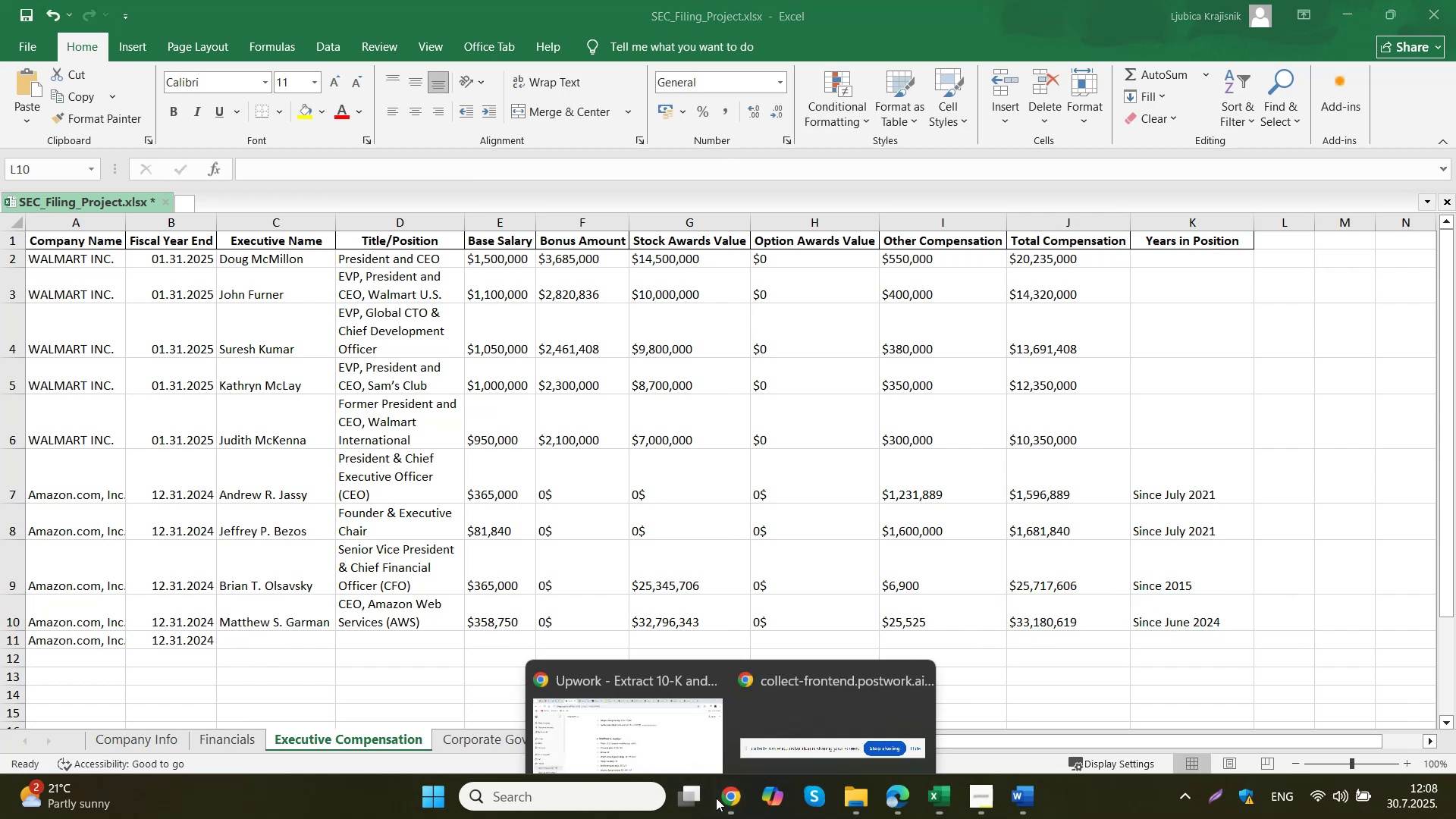 
left_click([675, 687])
 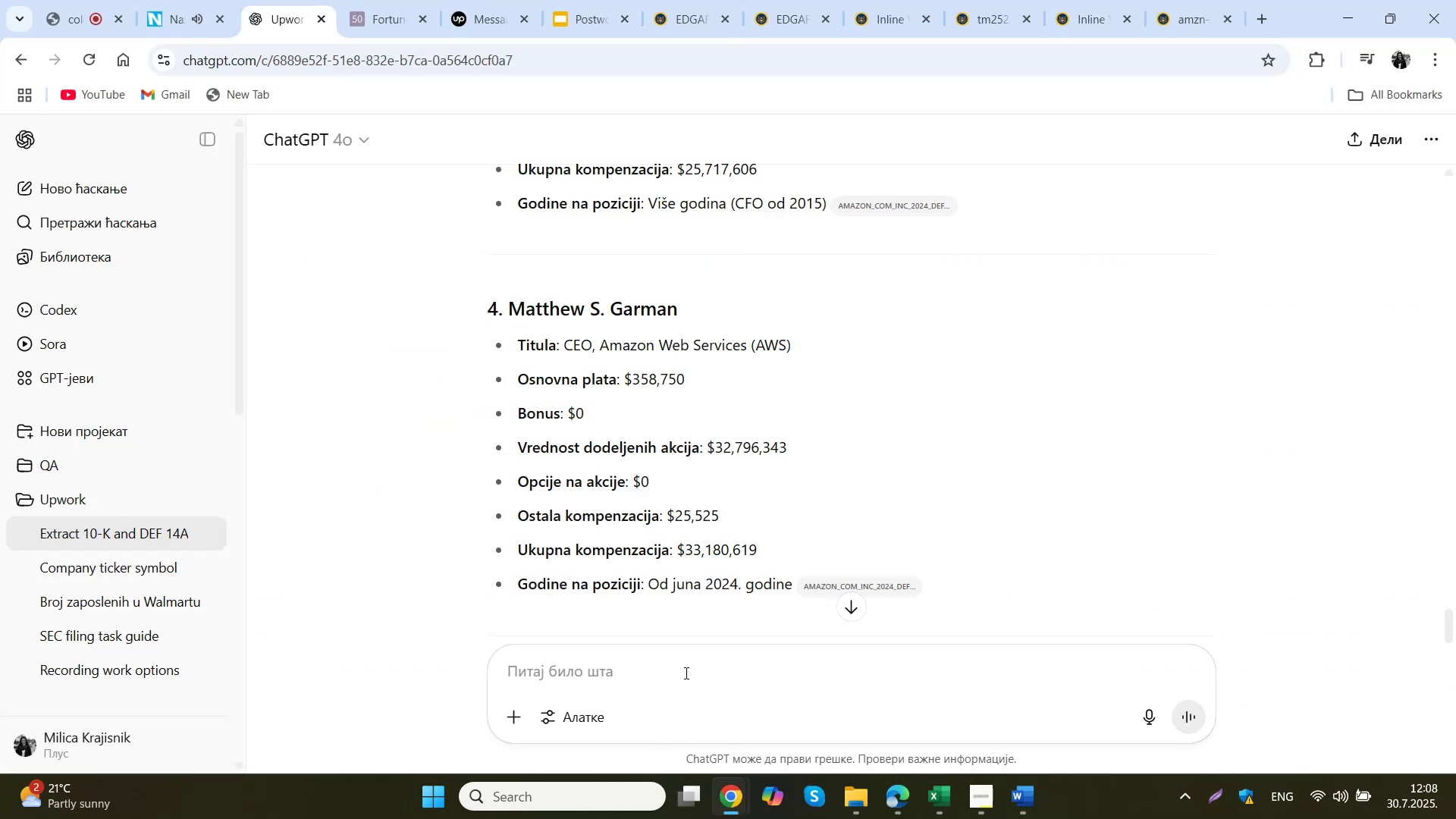 
scroll: coordinate [723, 423], scroll_direction: down, amount: 4.0
 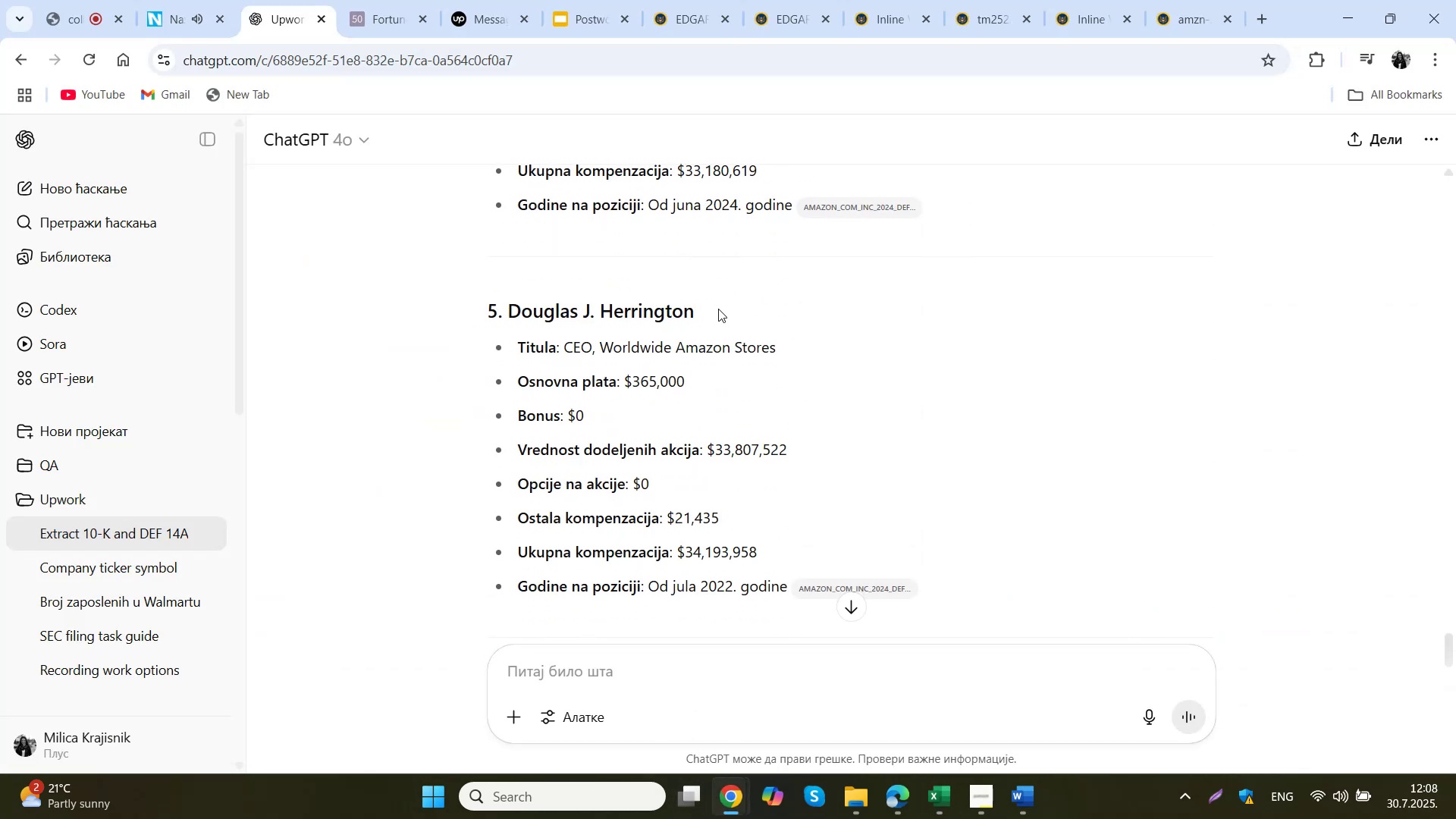 
left_click_drag(start_coordinate=[718, 309], to_coordinate=[510, 321])
 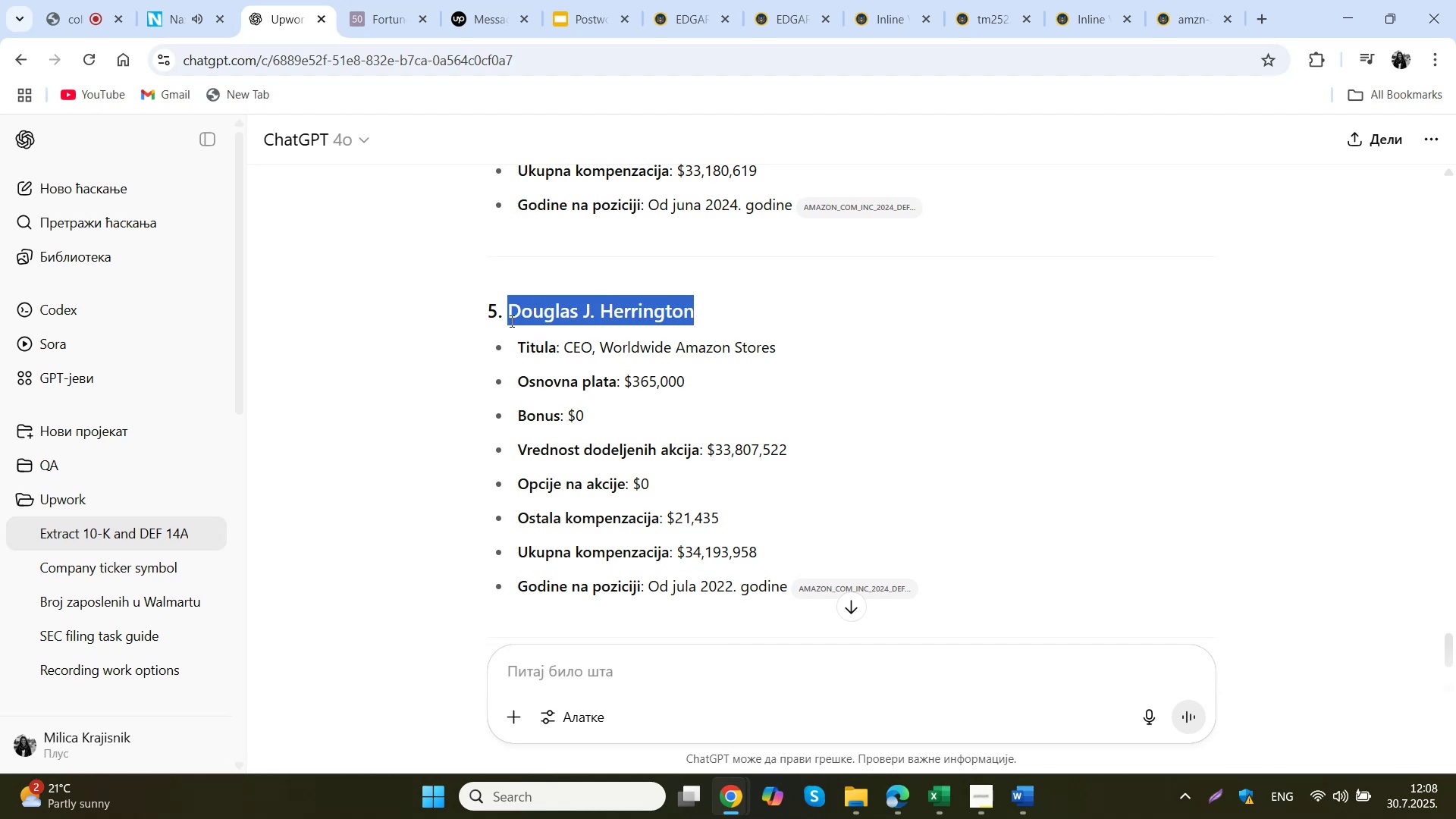 
key(Control+C)
 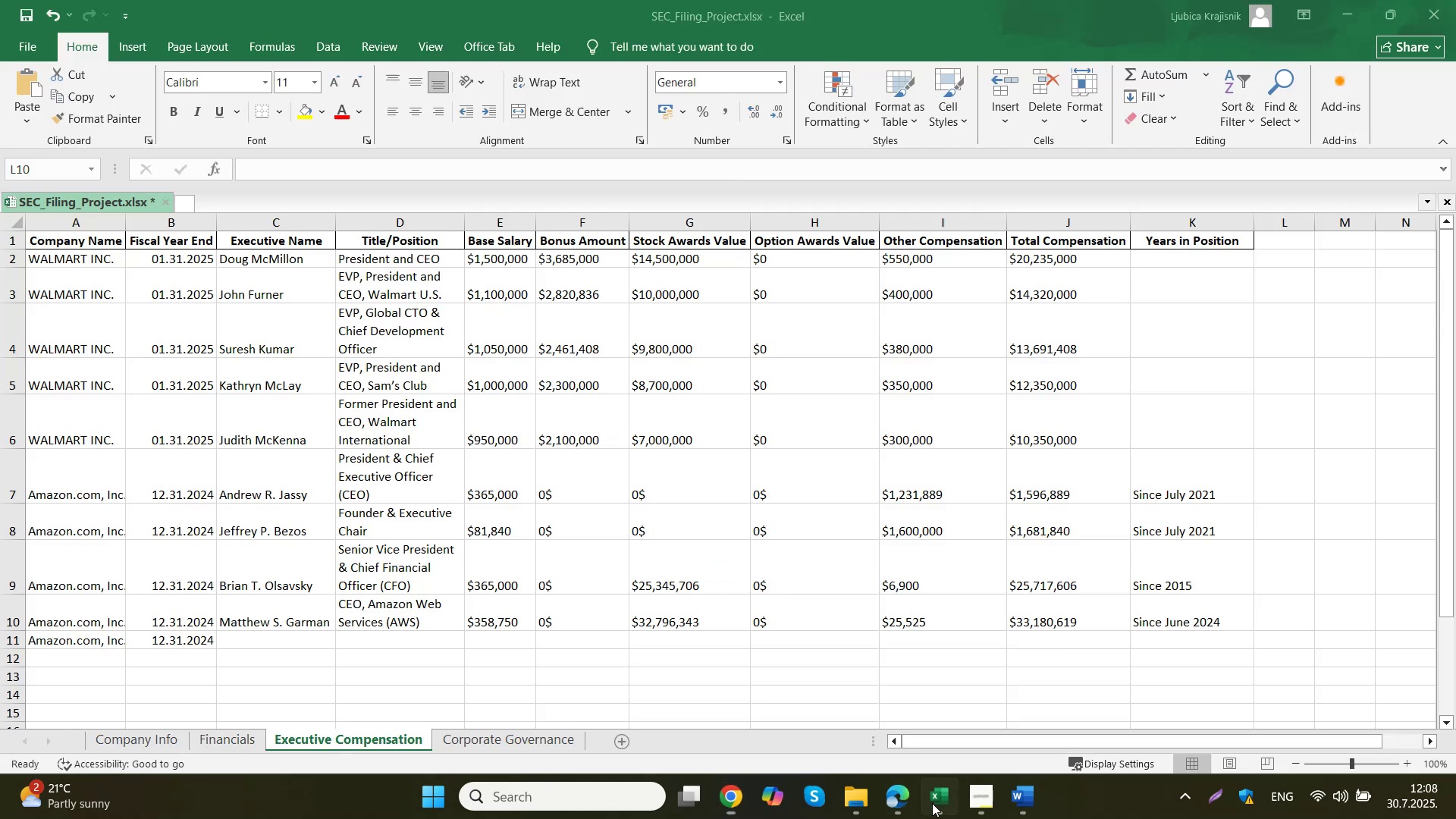 
scroll: coordinate [246, 630], scroll_direction: down, amount: 1.0
 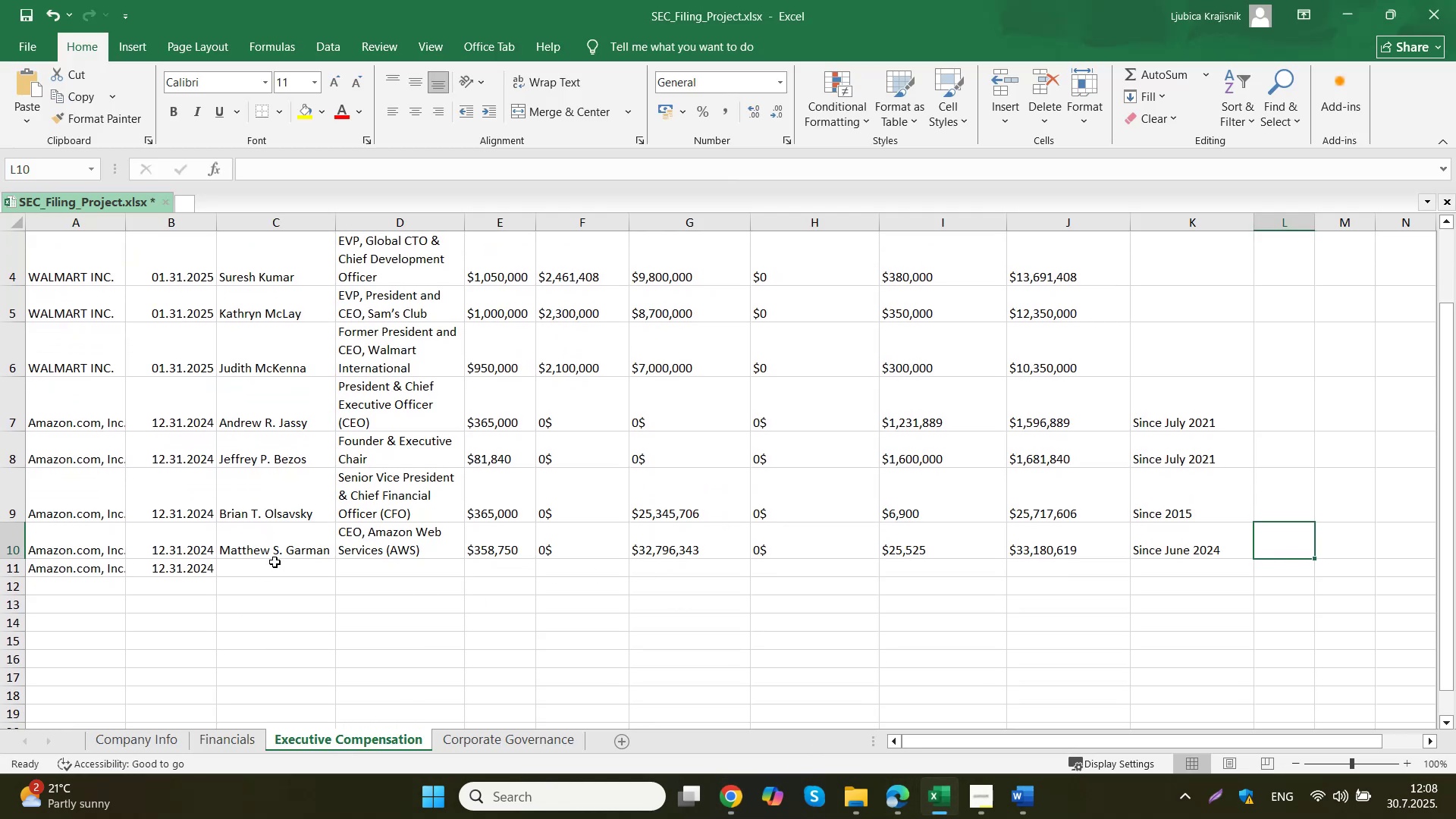 
double_click([275, 568])
 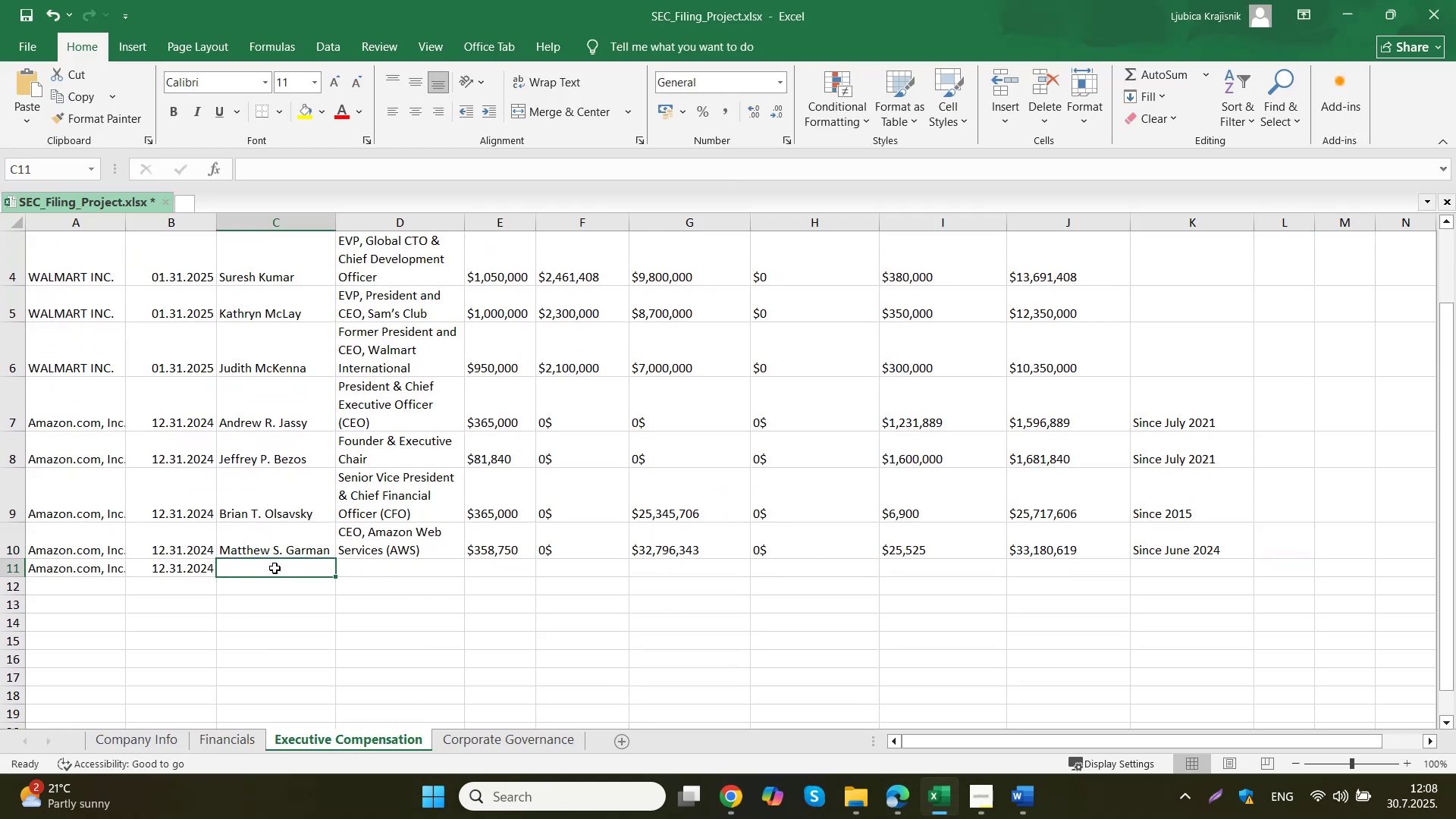 
key(Control+ControlLeft)
 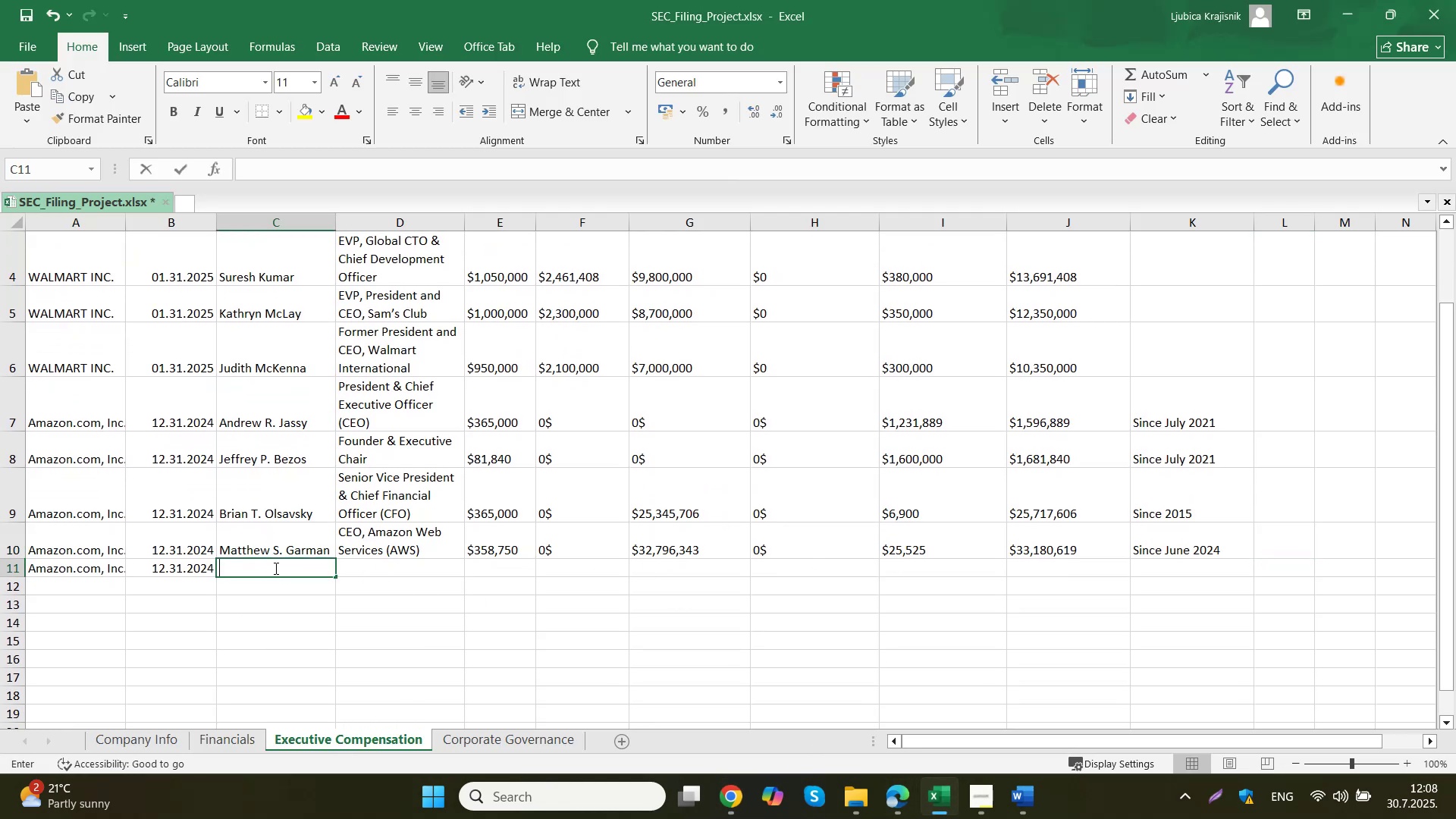 
key(Control+V)
 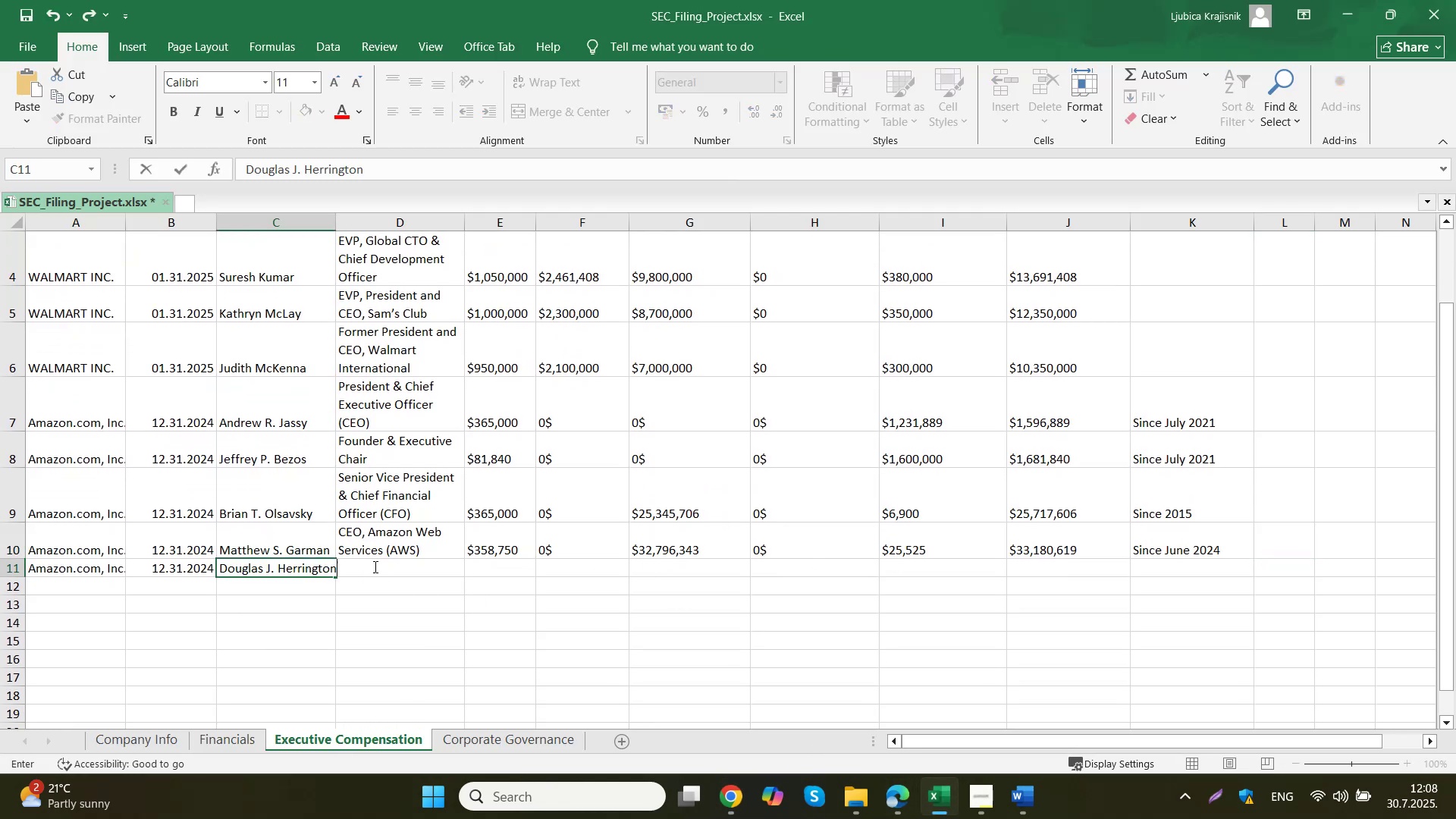 
left_click([401, 566])
 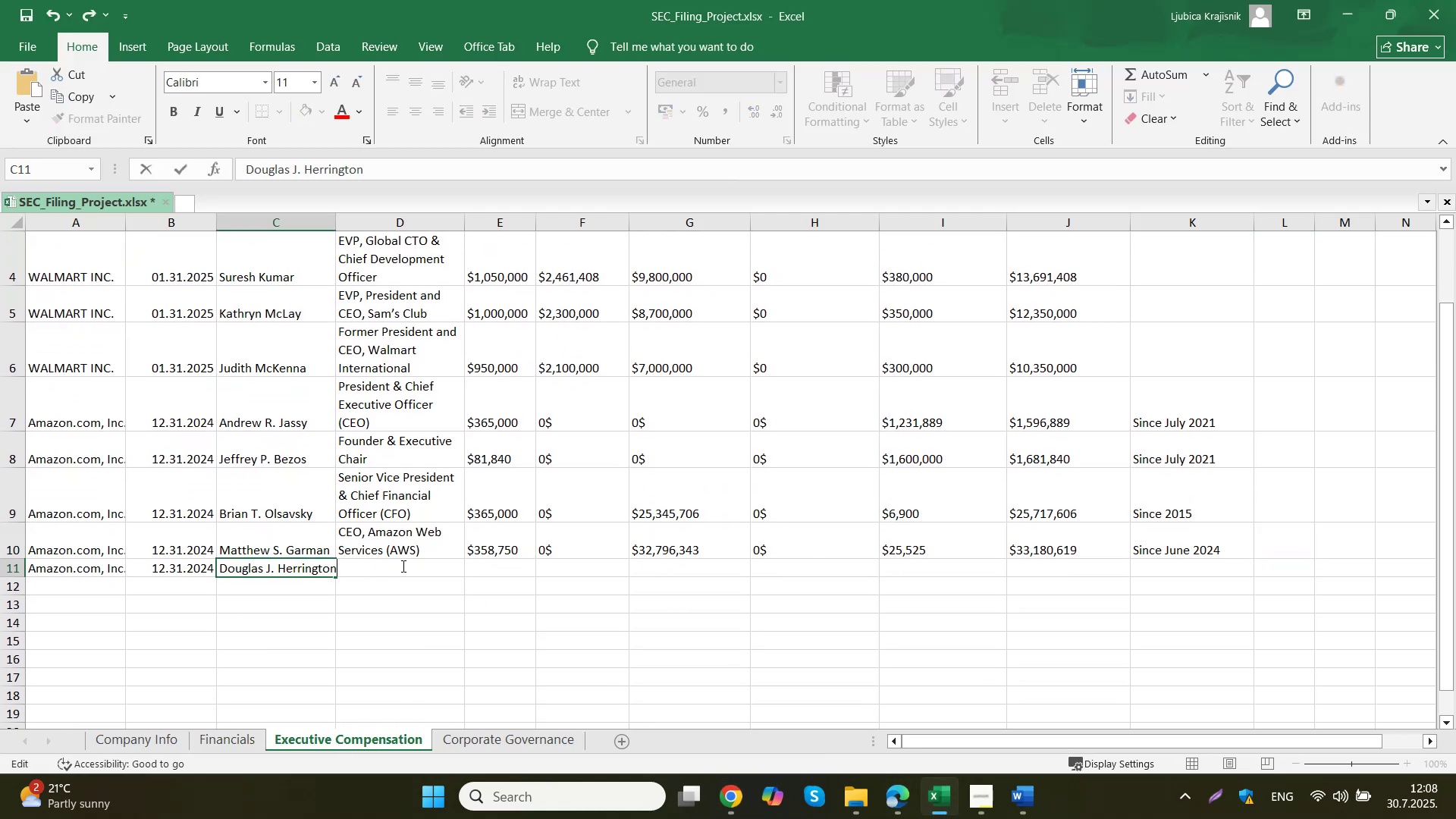 
left_click([475, 572])
 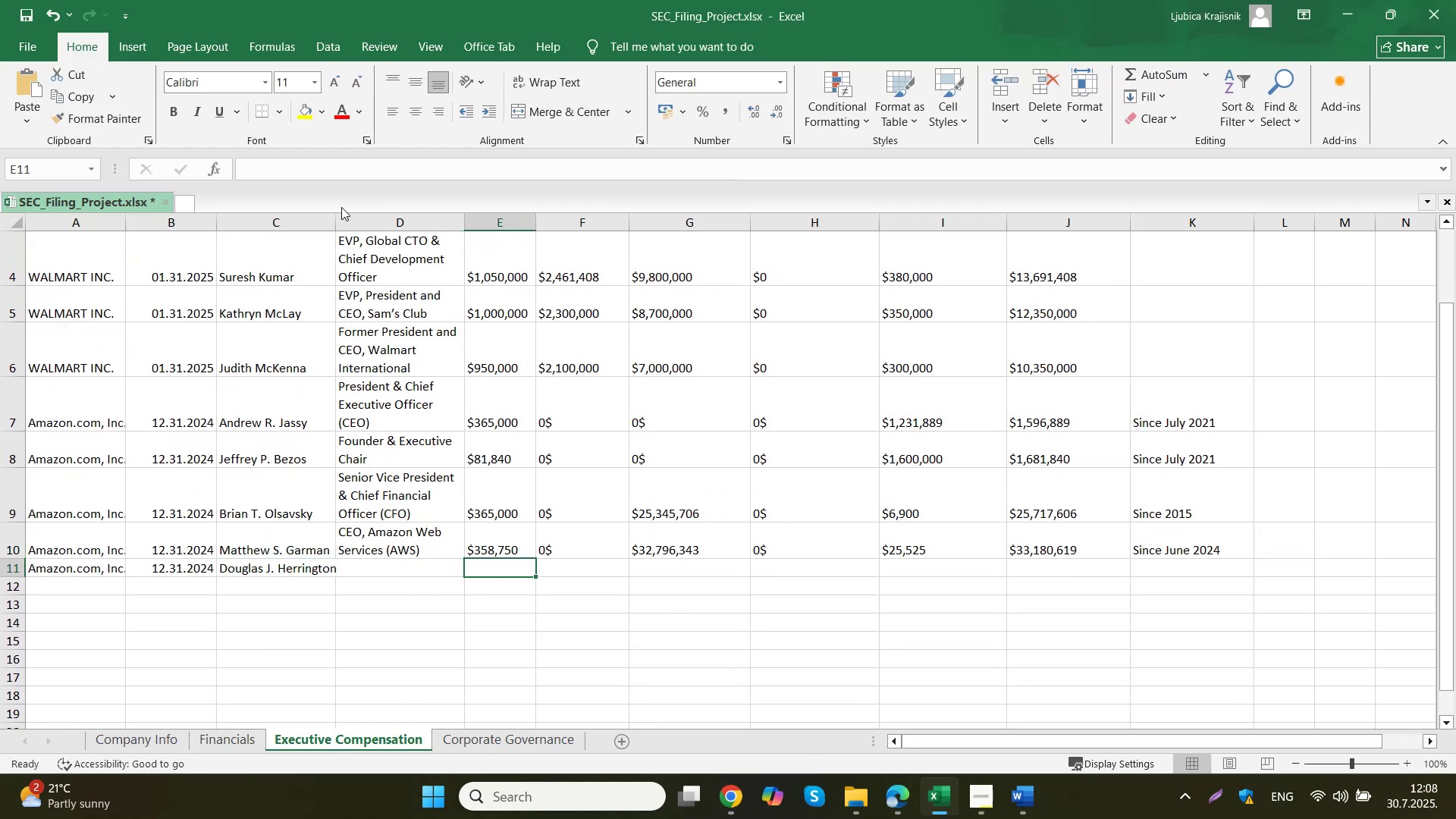 
double_click([333, 217])
 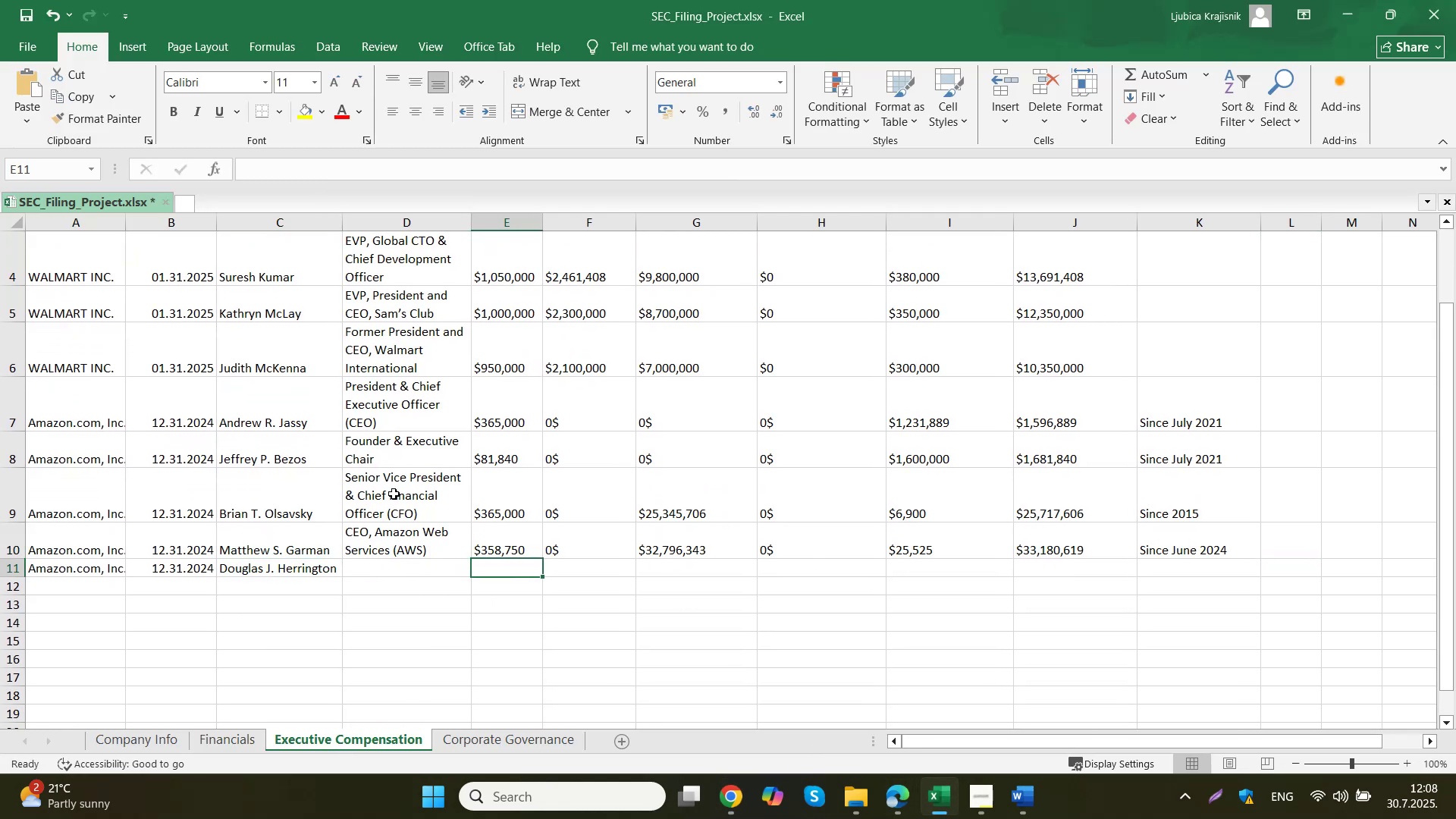 
left_click([381, 572])
 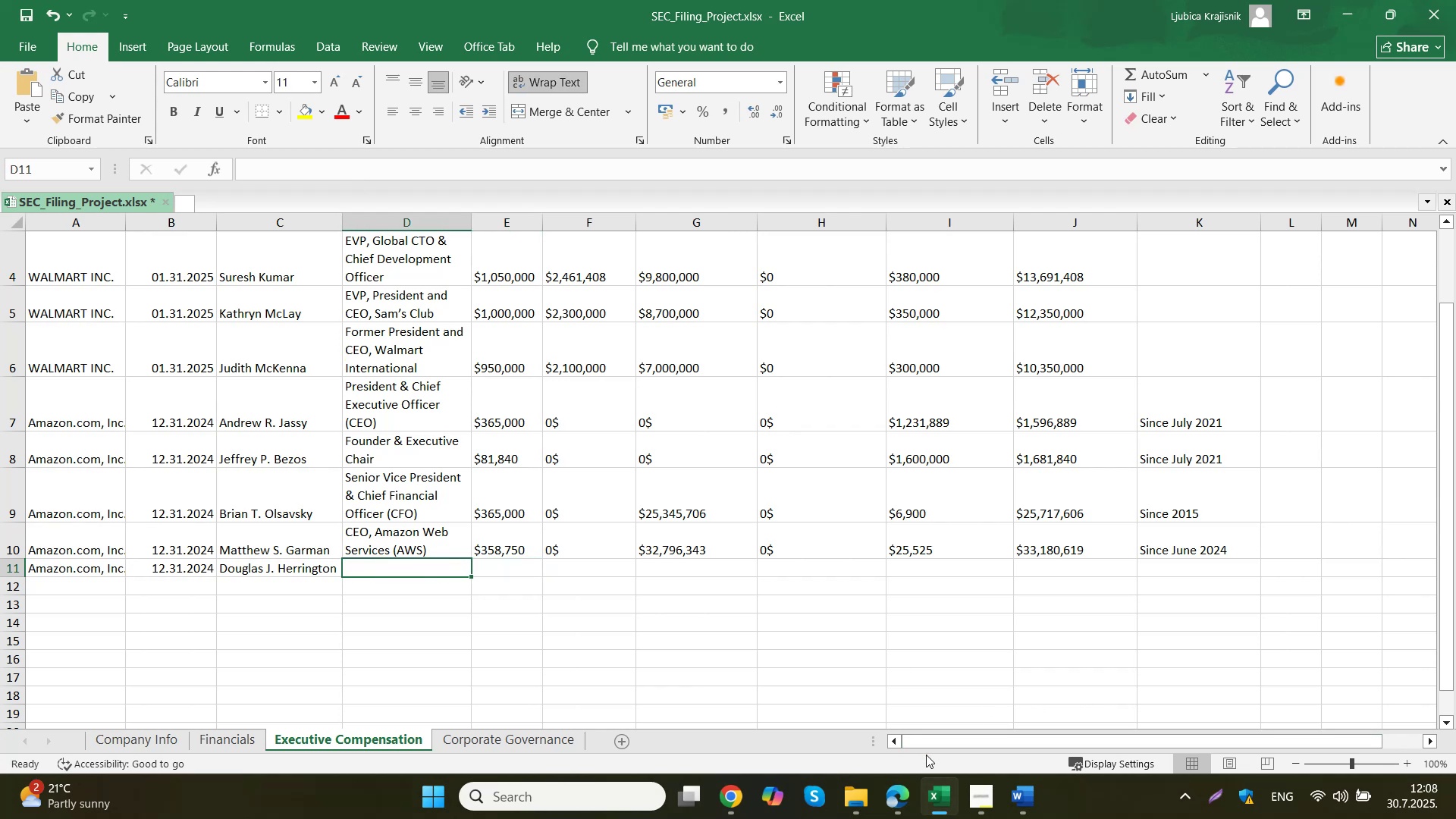 
left_click([734, 793])
 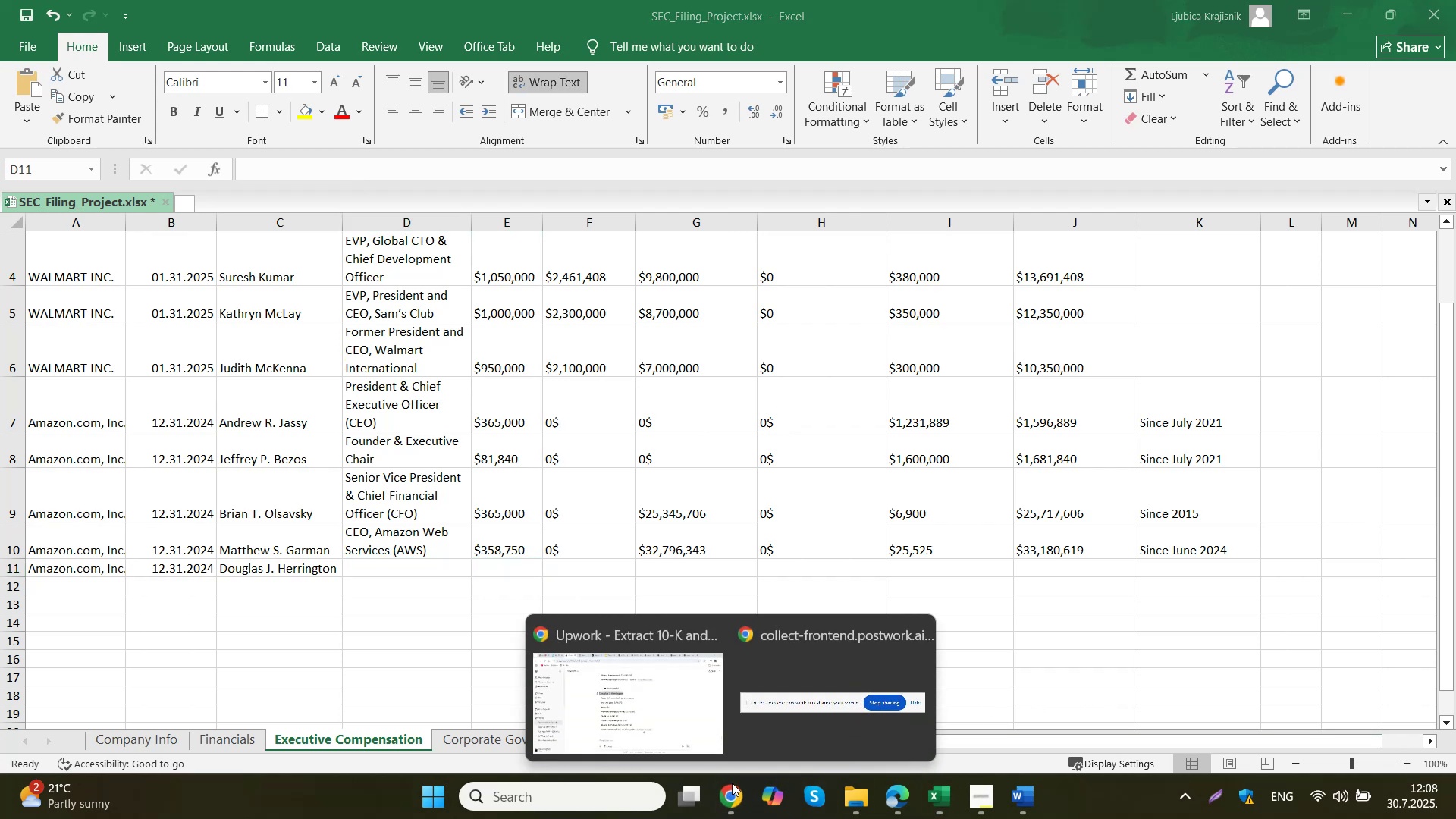 
left_click([673, 742])
 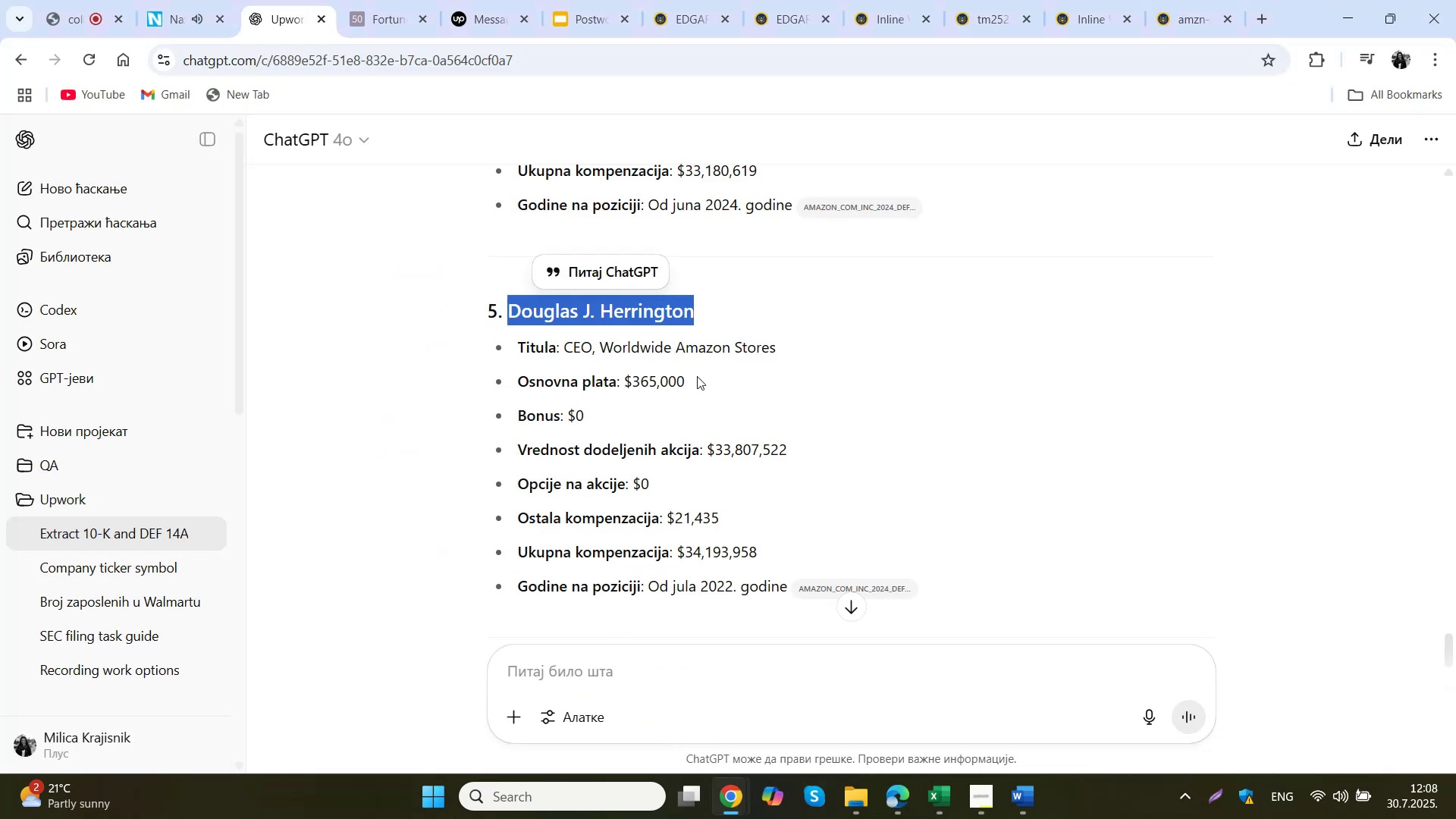 
left_click_drag(start_coordinate=[805, 347], to_coordinate=[565, 351])
 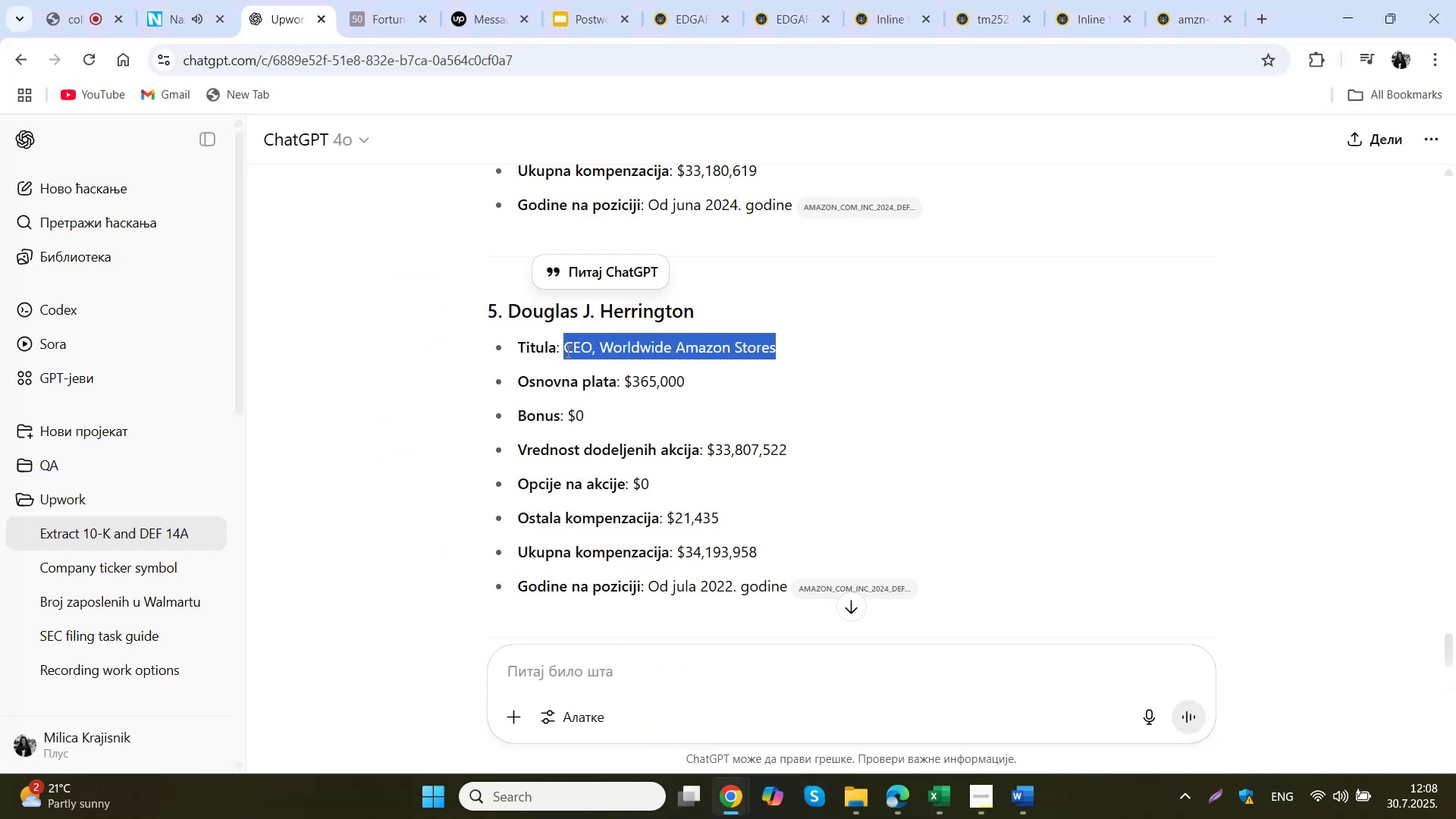 
key(Control+ControlLeft)
 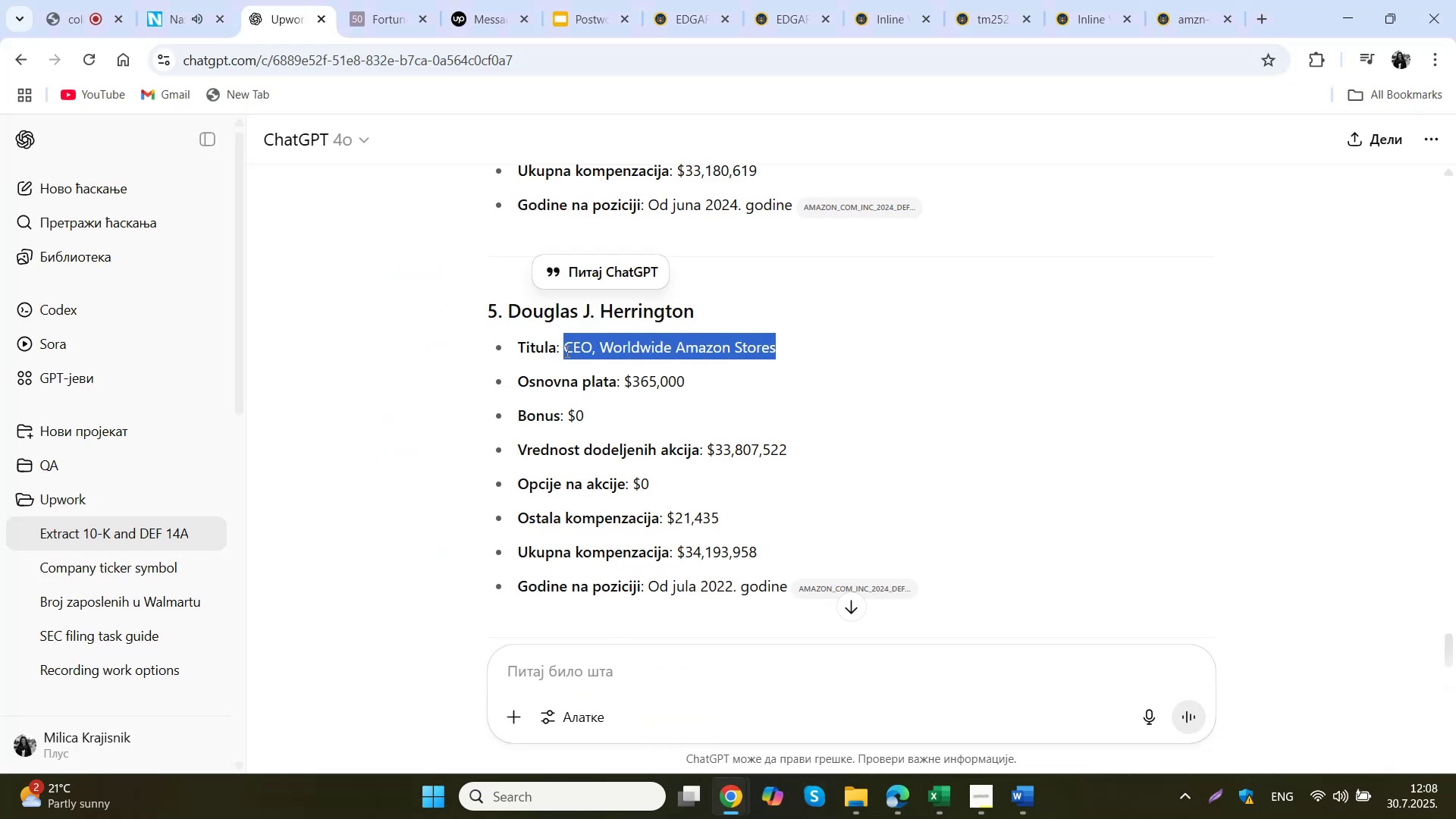 
key(Control+C)
 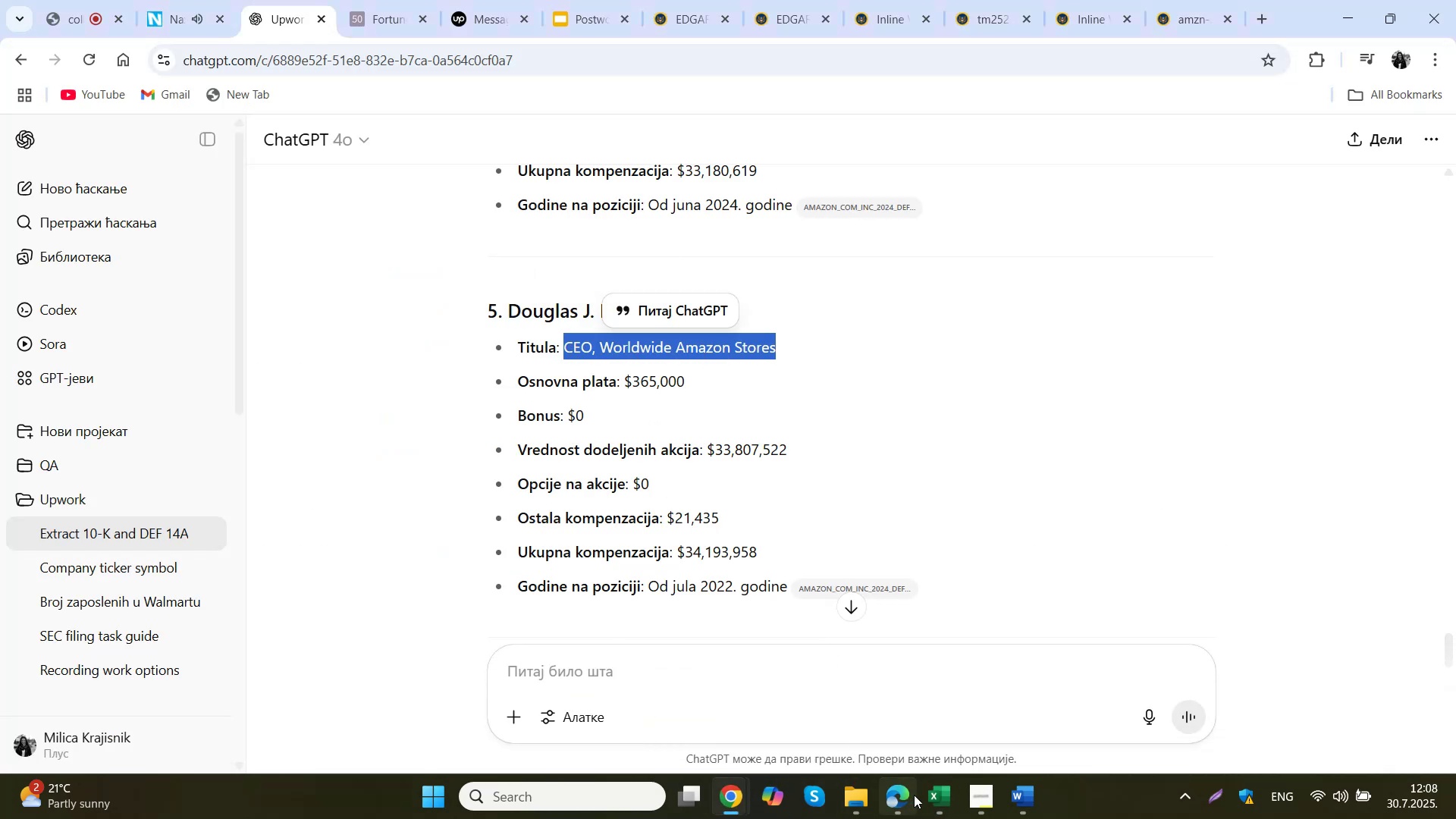 
left_click([934, 798])
 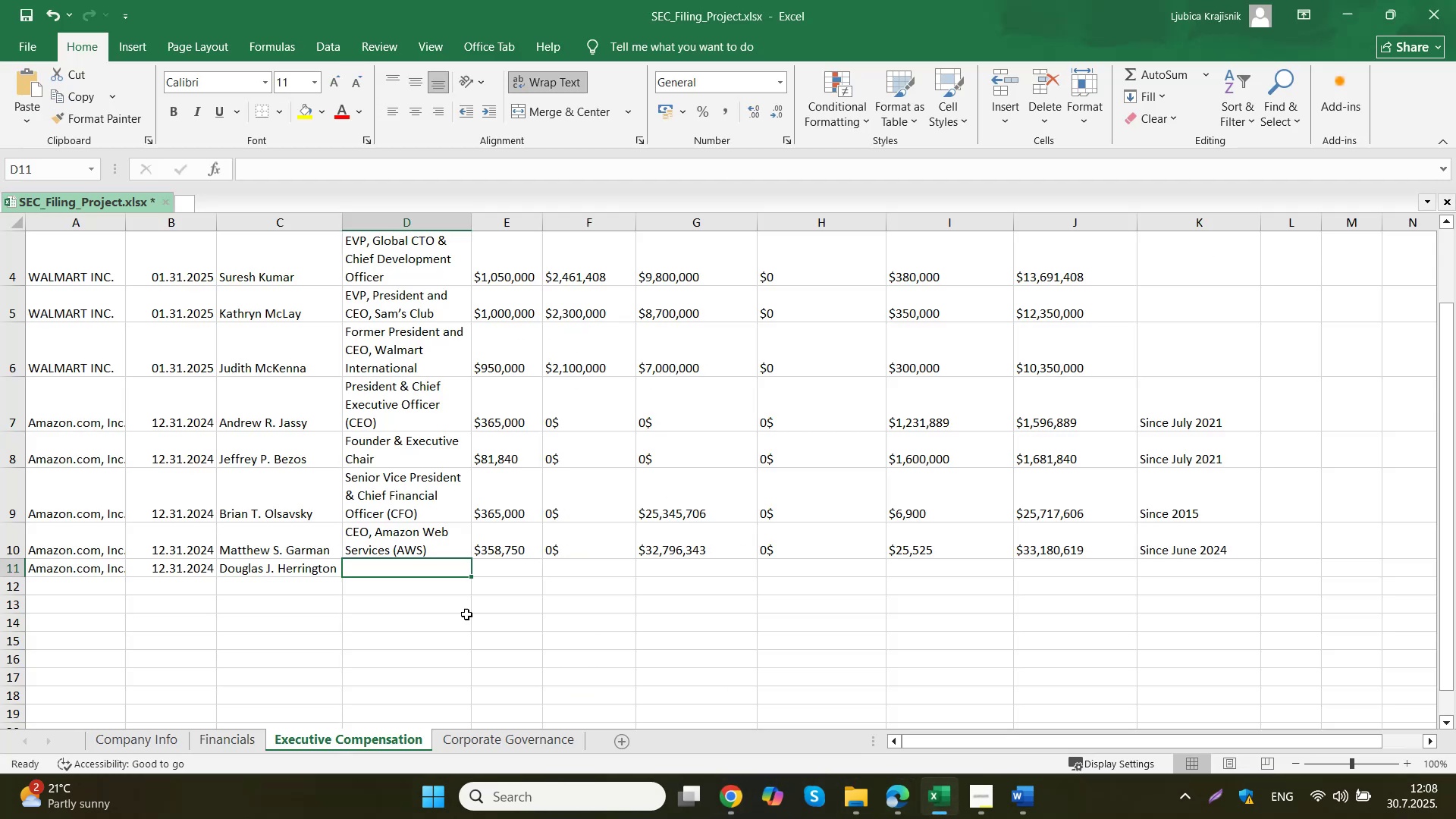 
left_click([413, 573])
 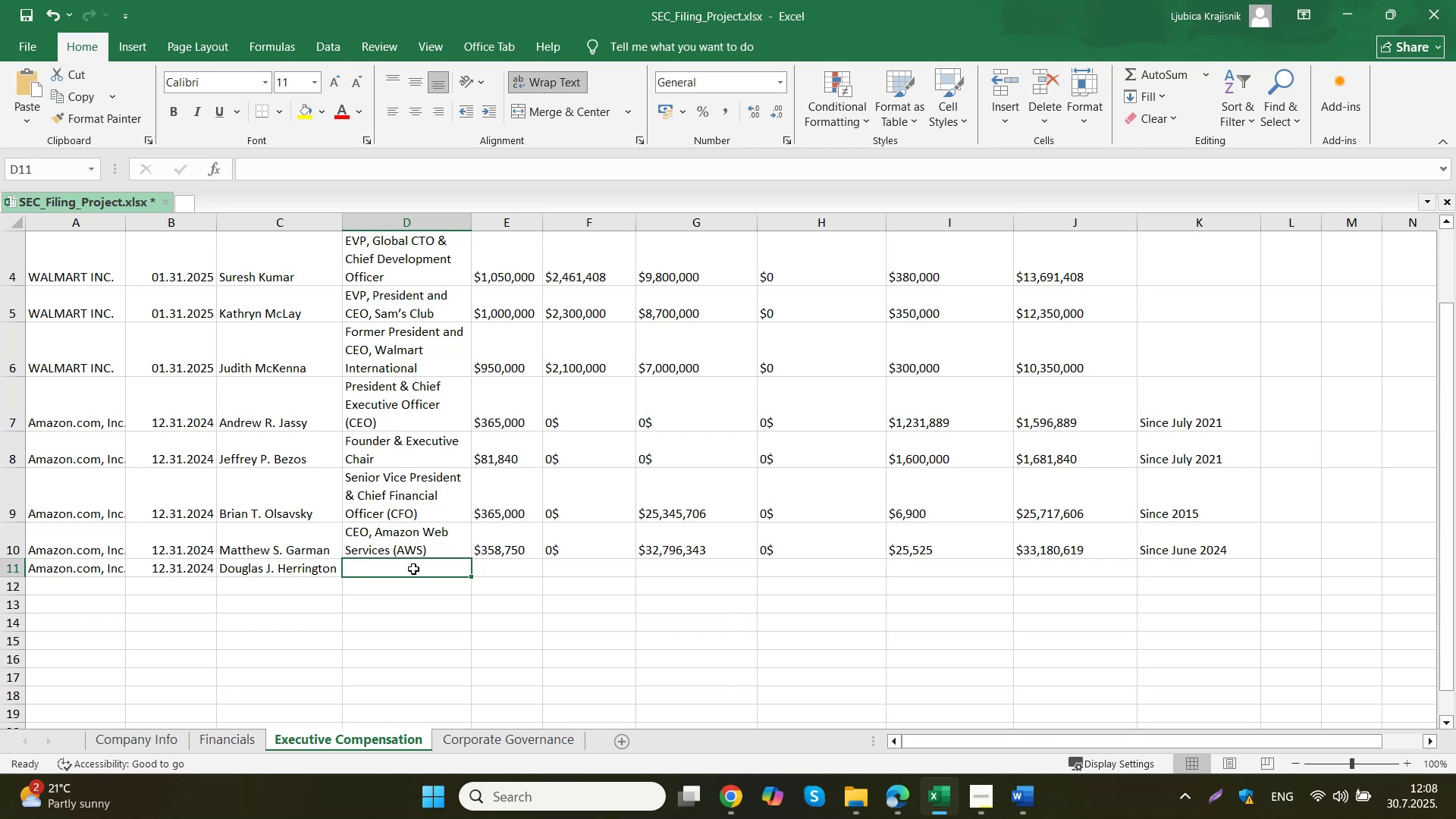 
double_click([416, 565])
 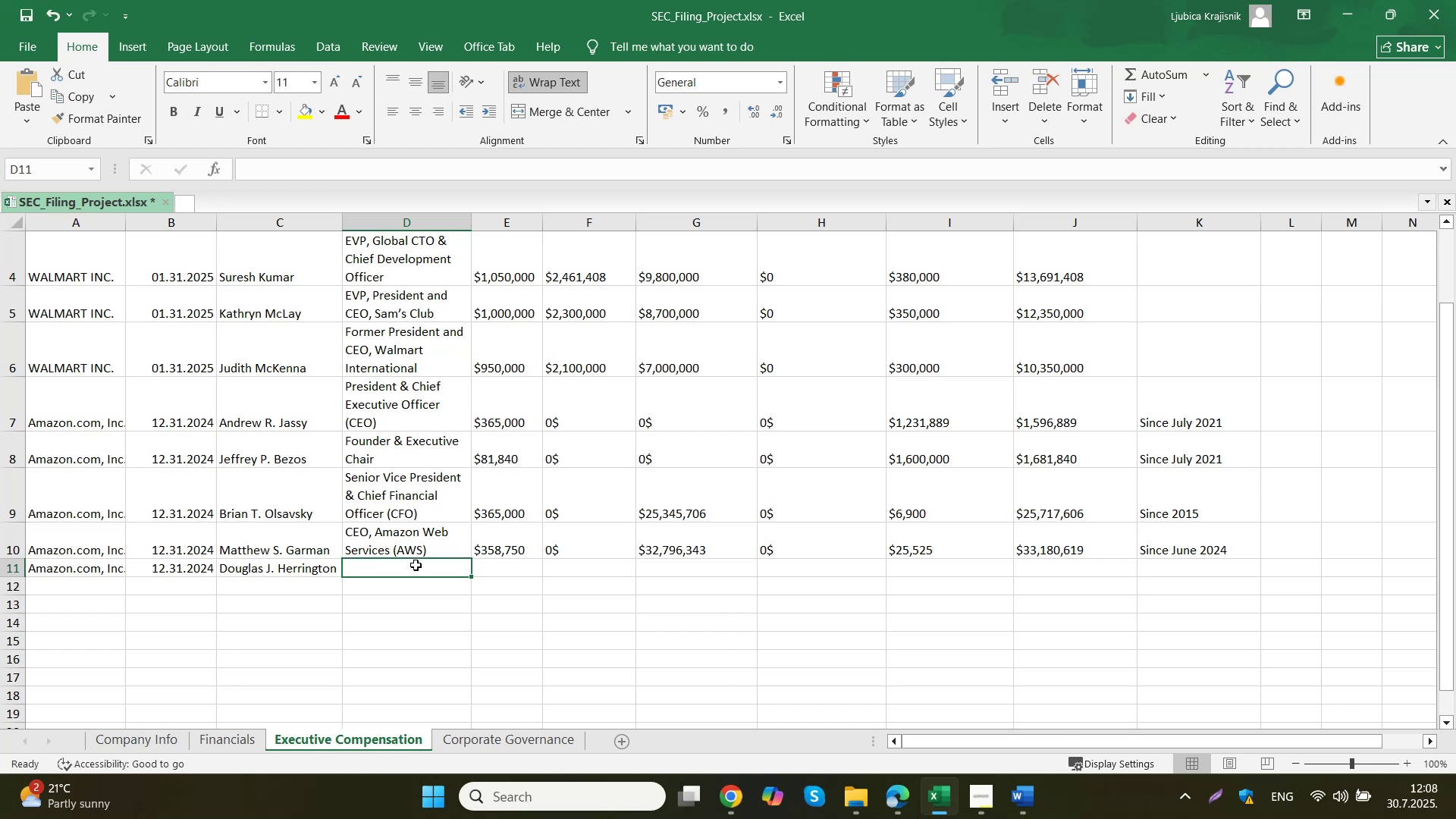 
triple_click([416, 565])
 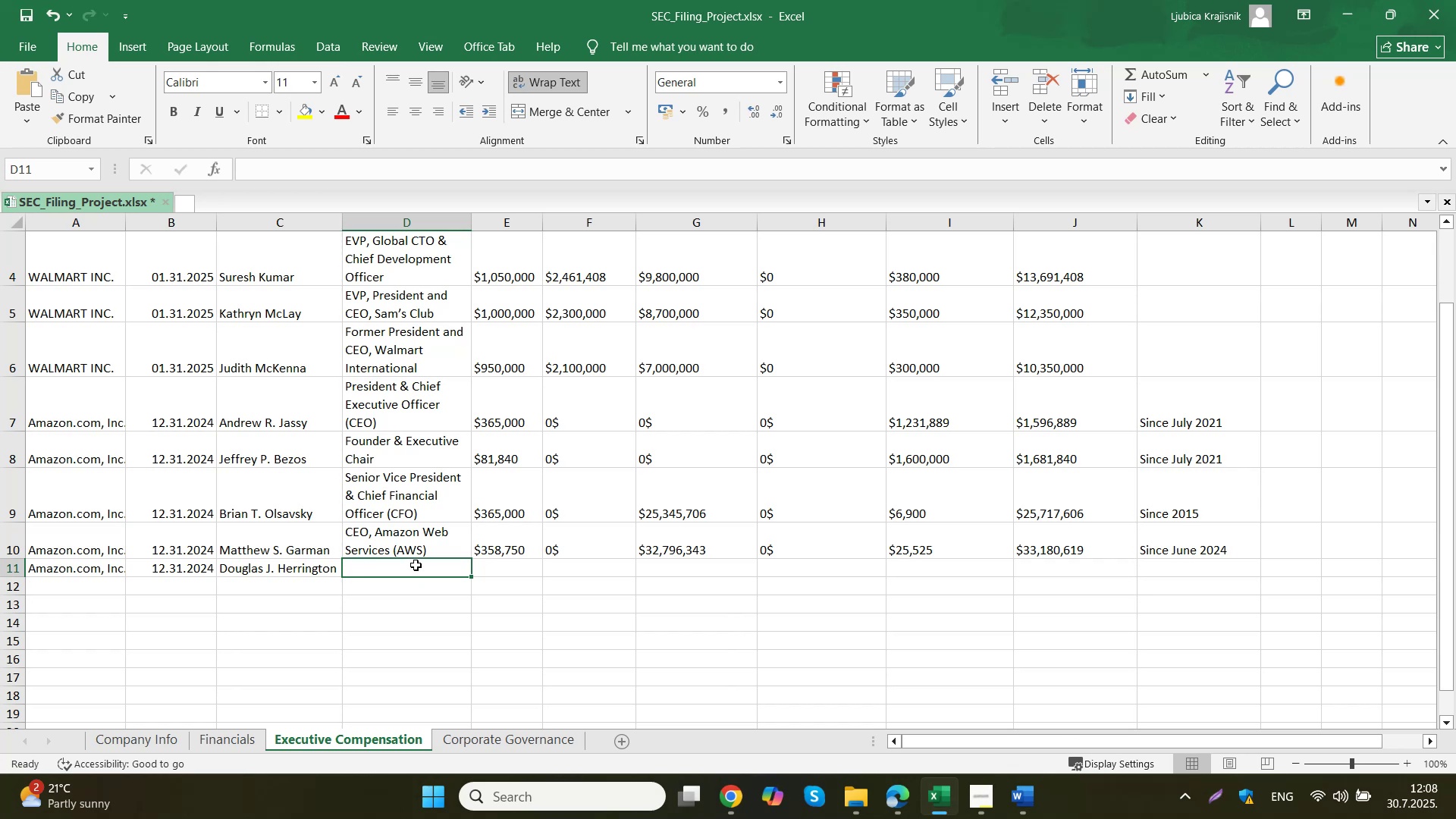 
key(Control+ControlLeft)
 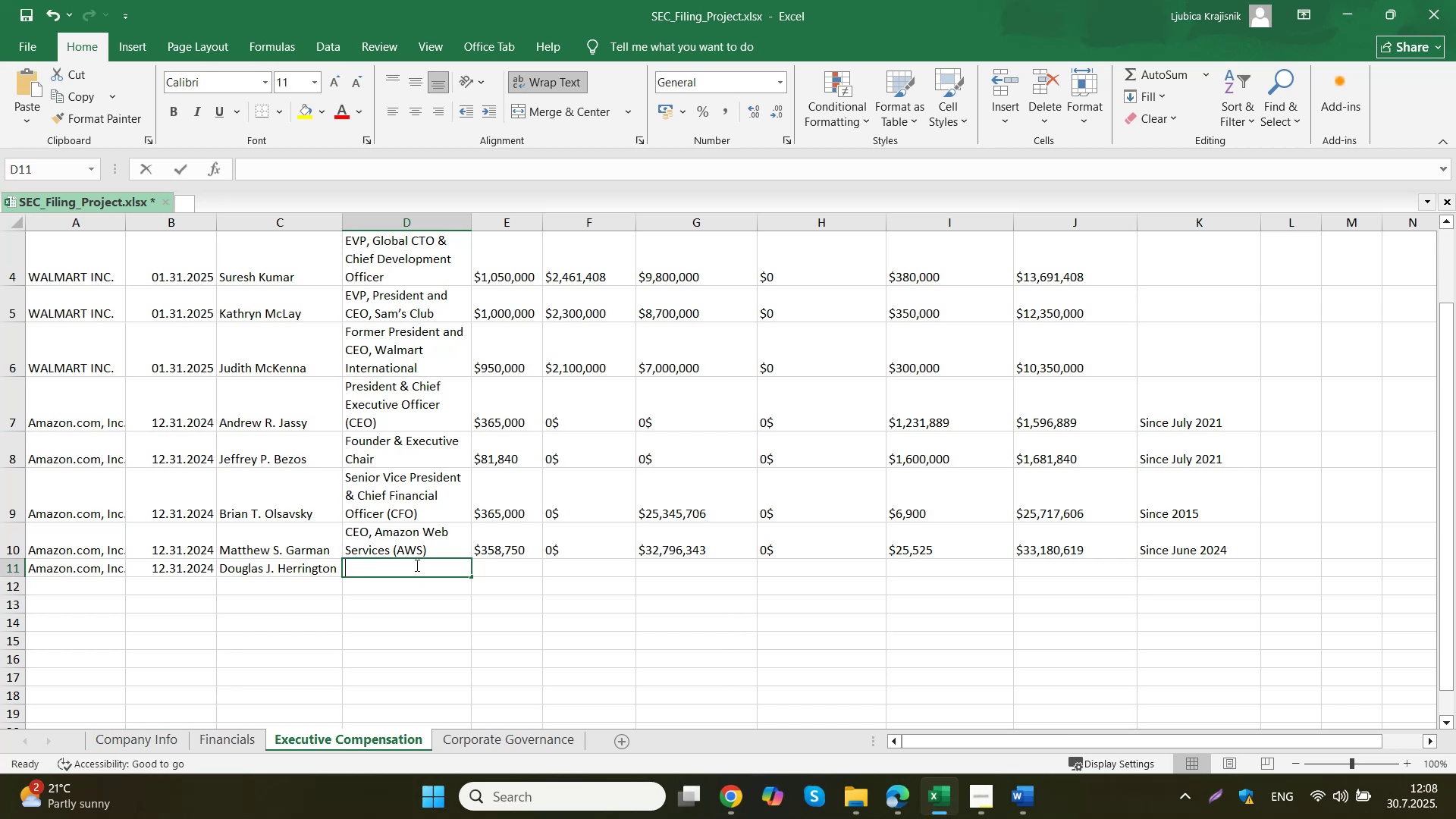 
key(Control+V)
 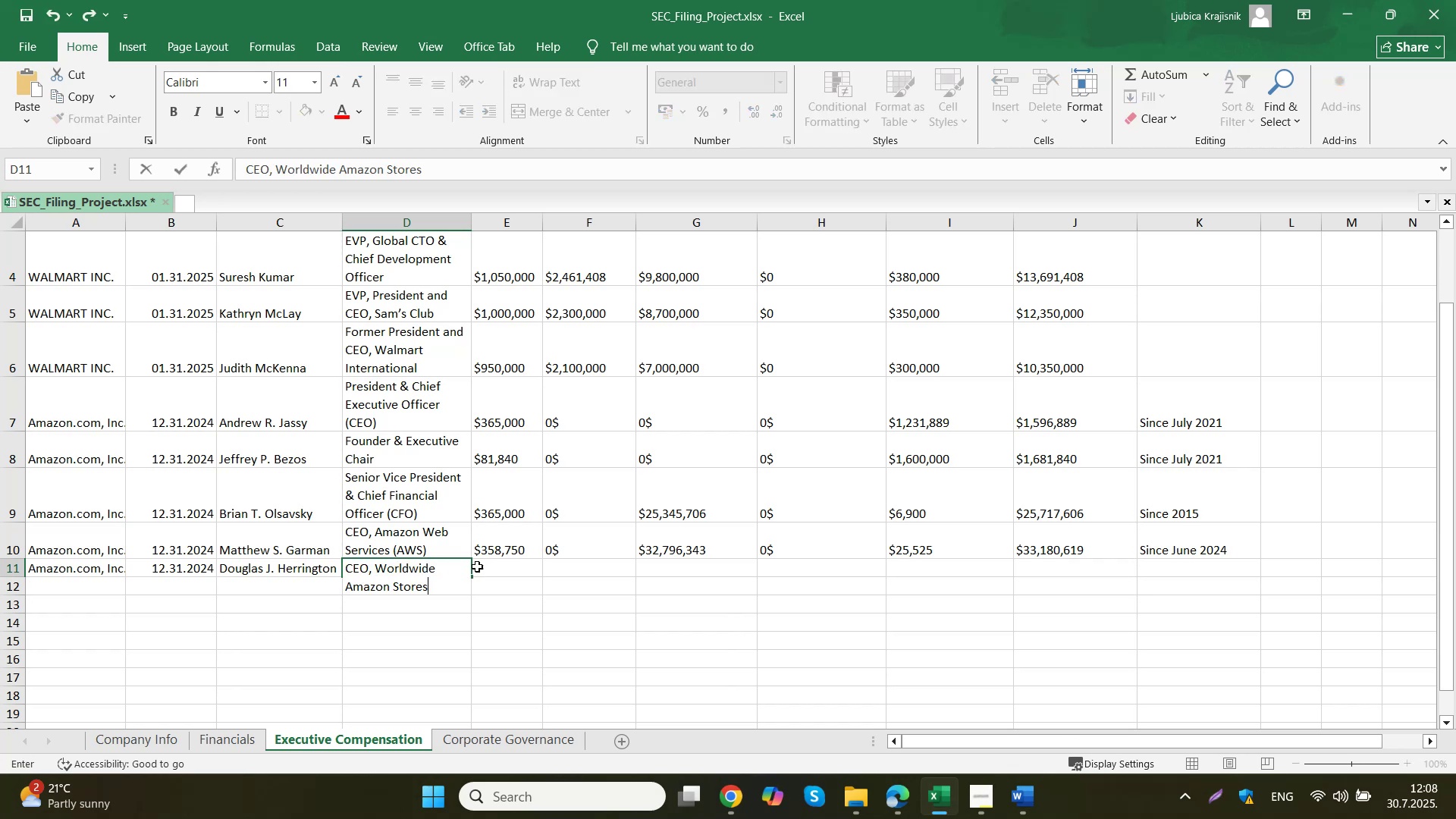 
left_click([502, 566])
 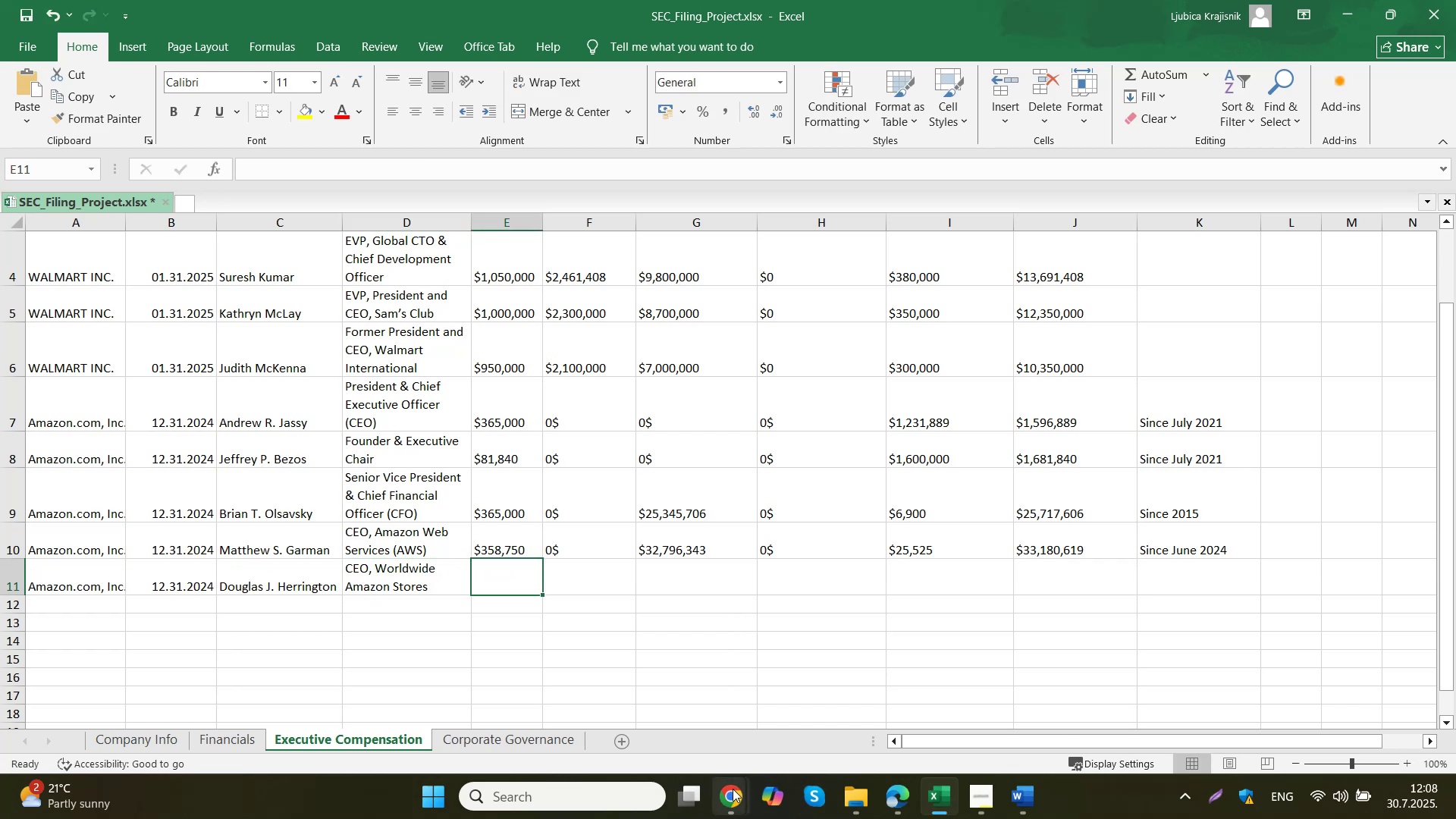 
double_click([635, 731])
 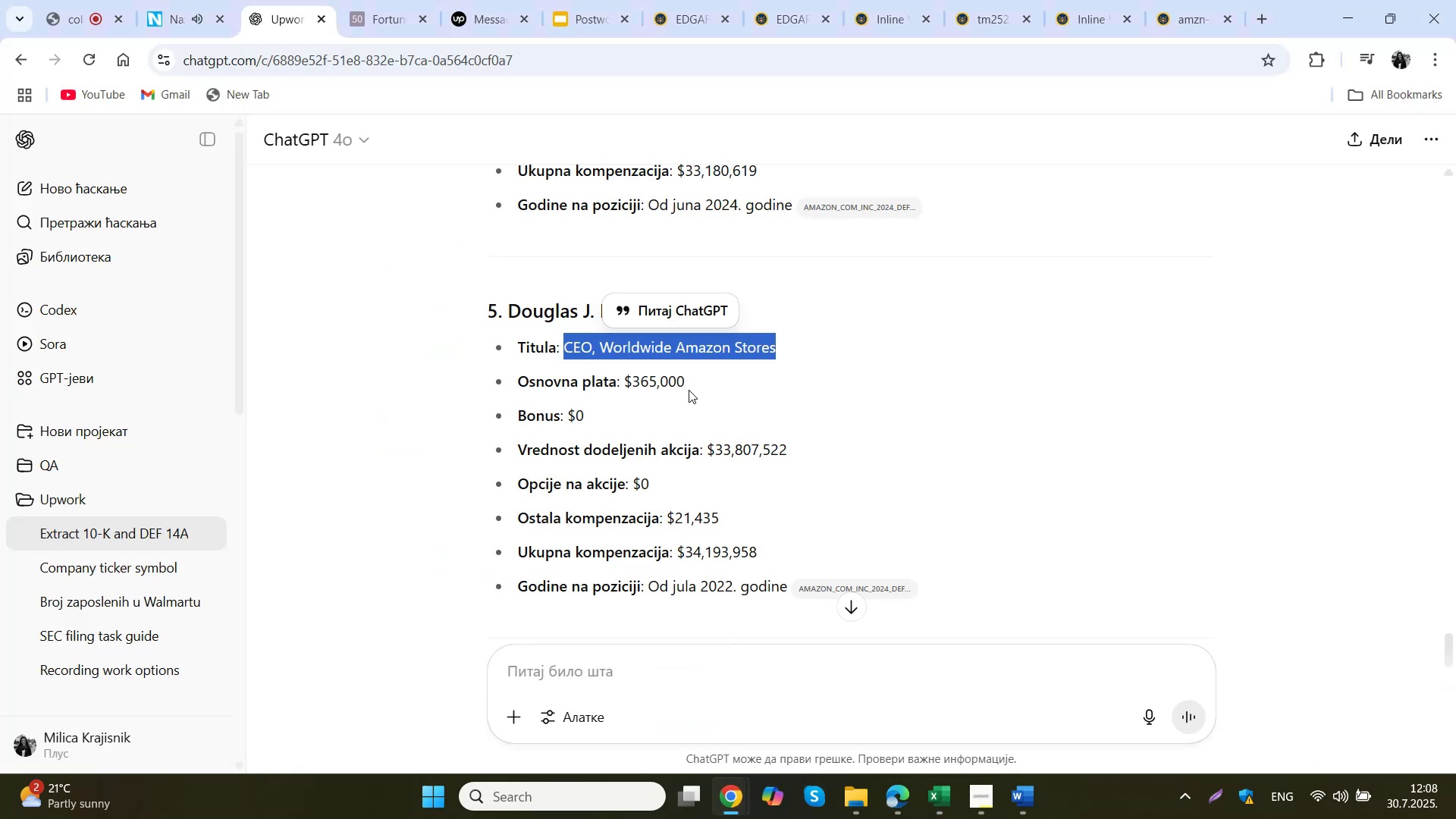 
left_click_drag(start_coordinate=[689, 378], to_coordinate=[626, 381])
 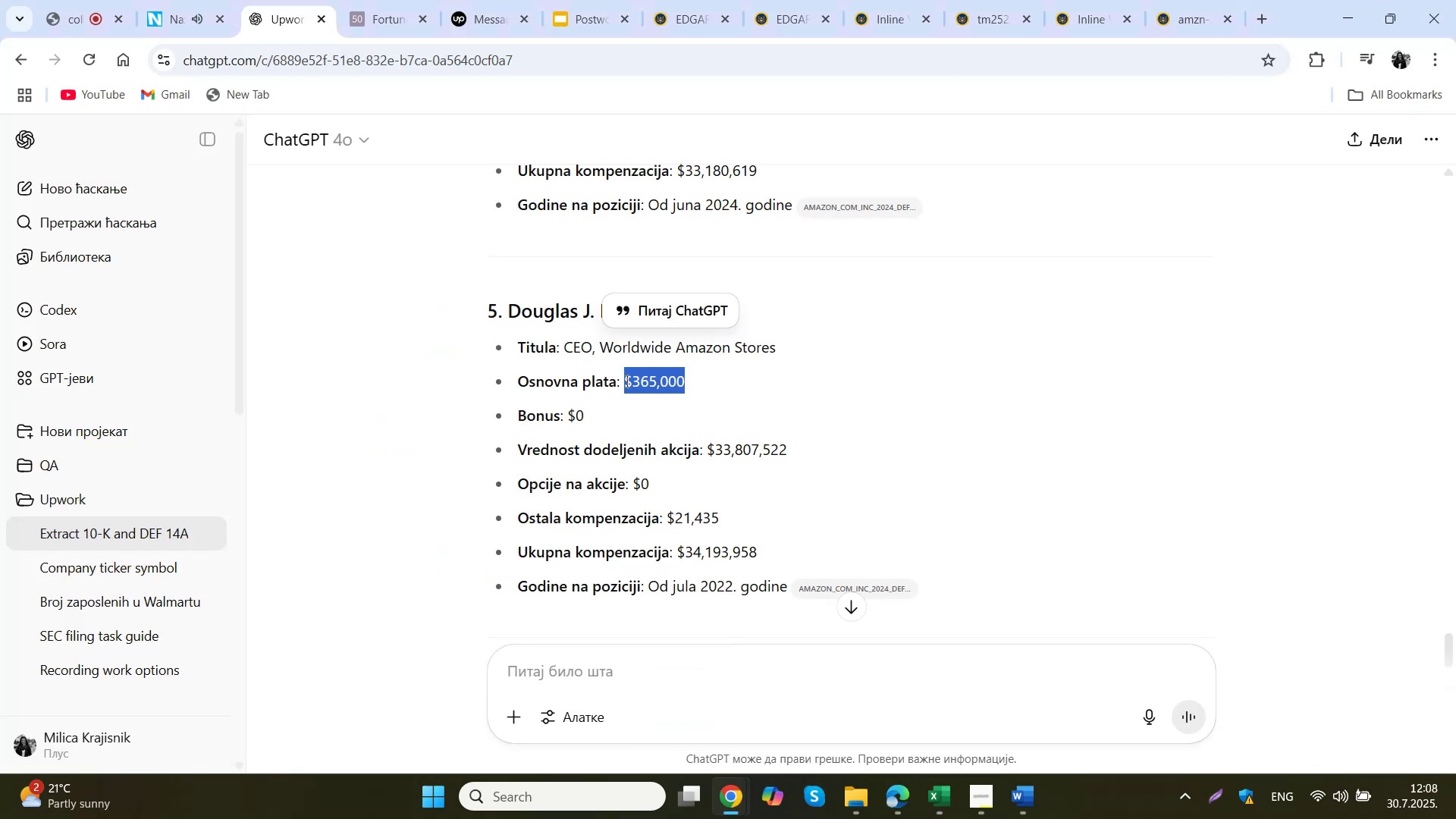 
key(Control+ControlLeft)
 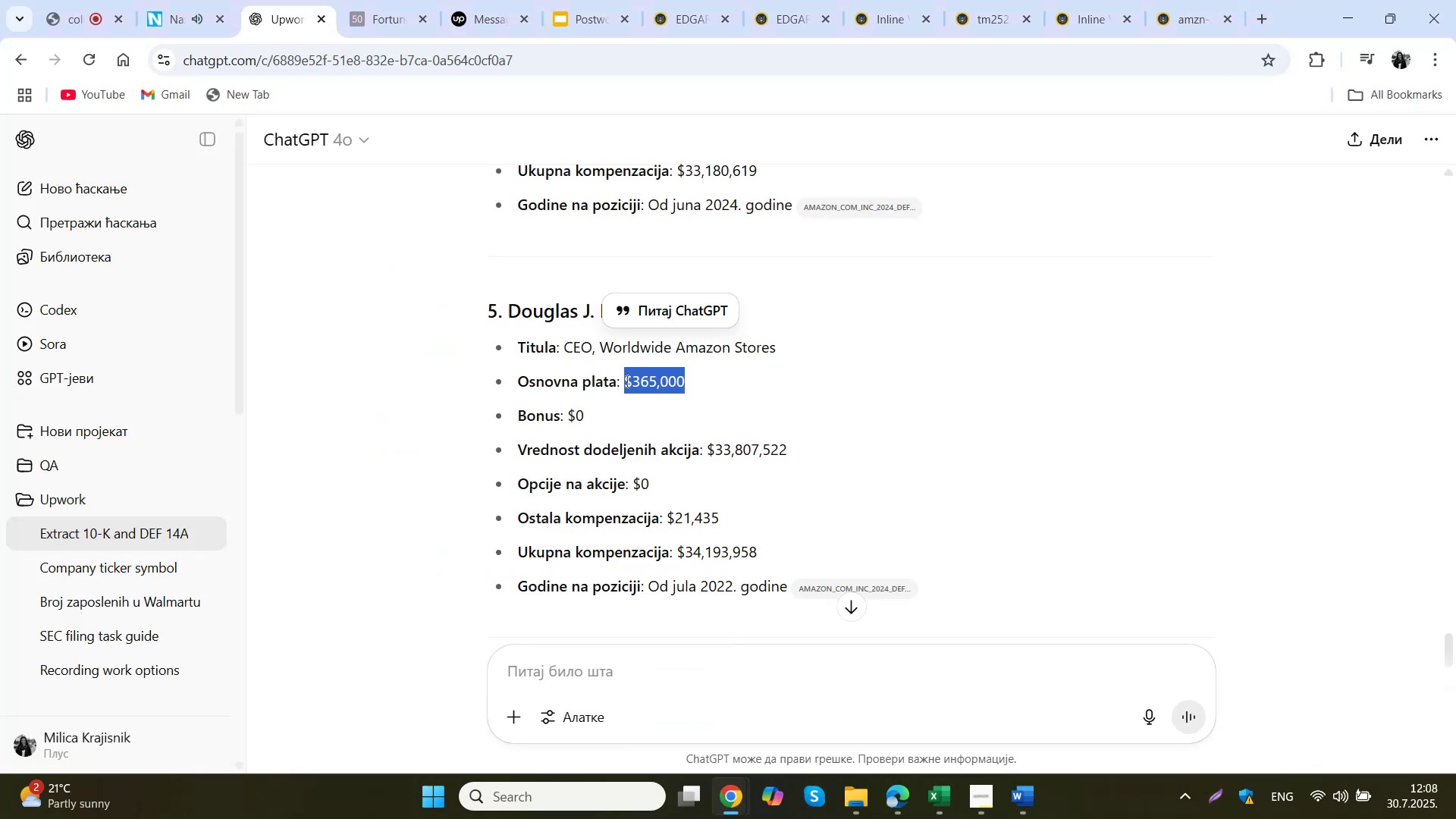 
key(Control+C)
 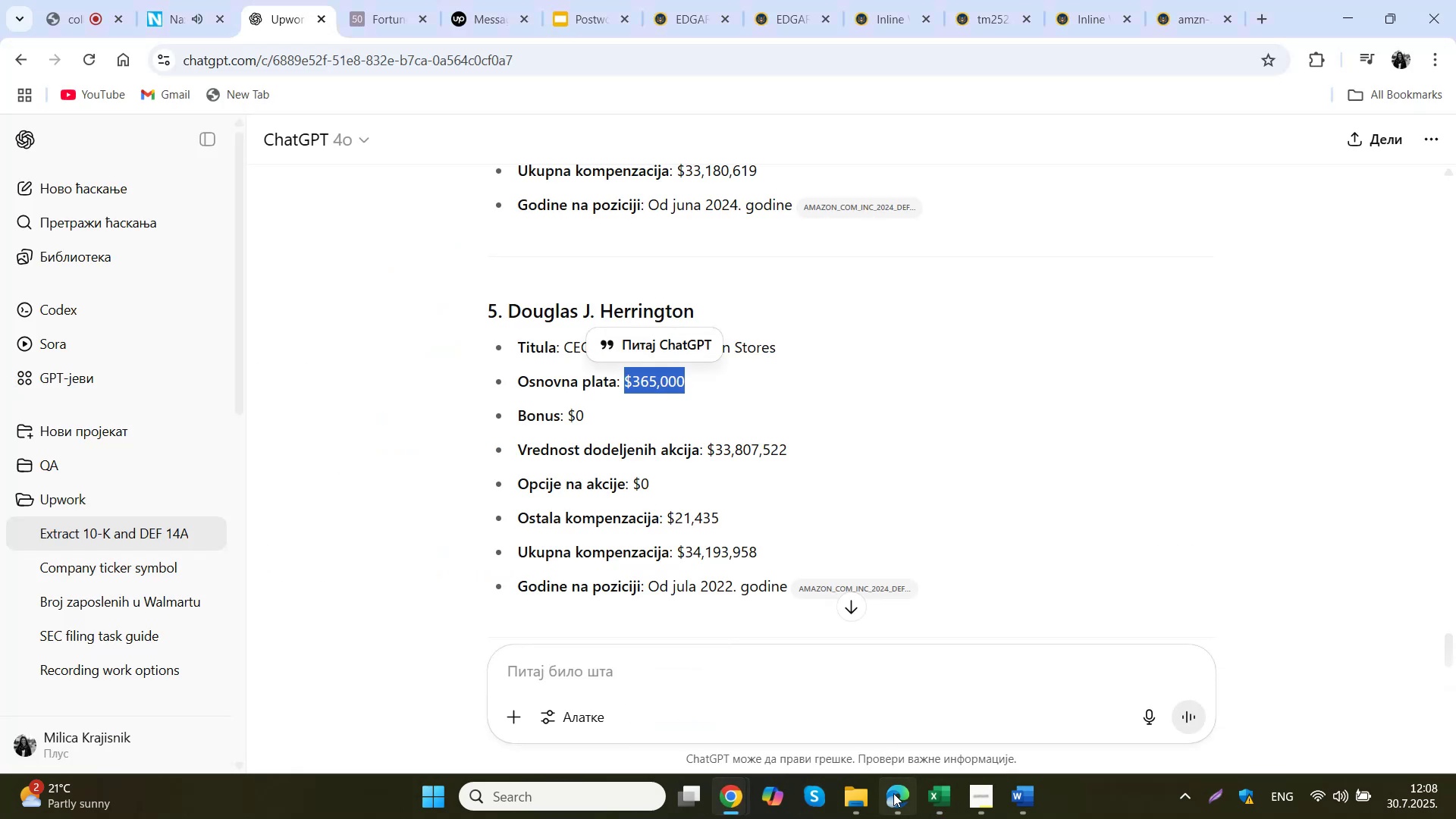 
left_click([925, 802])
 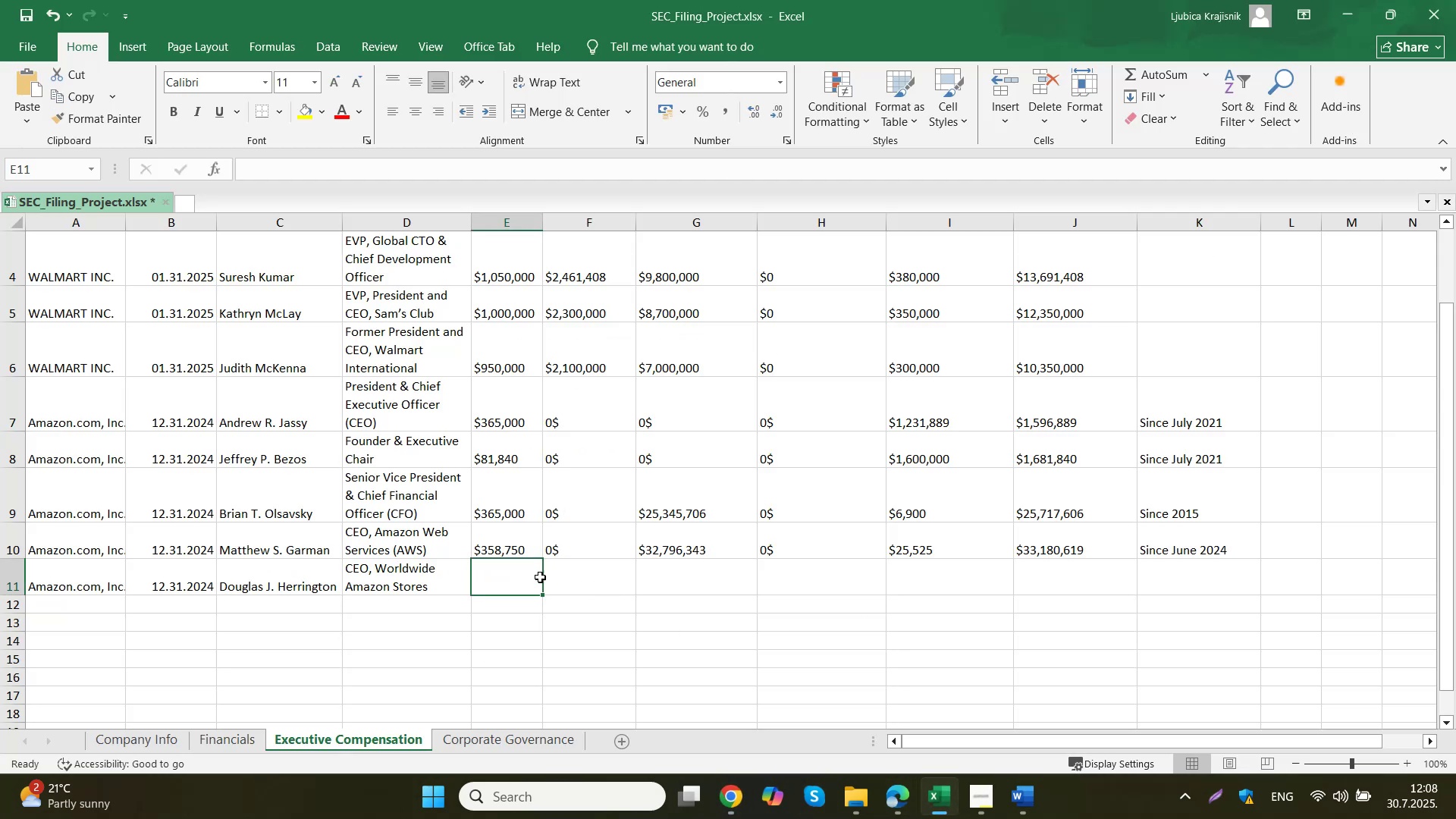 
double_click([497, 573])
 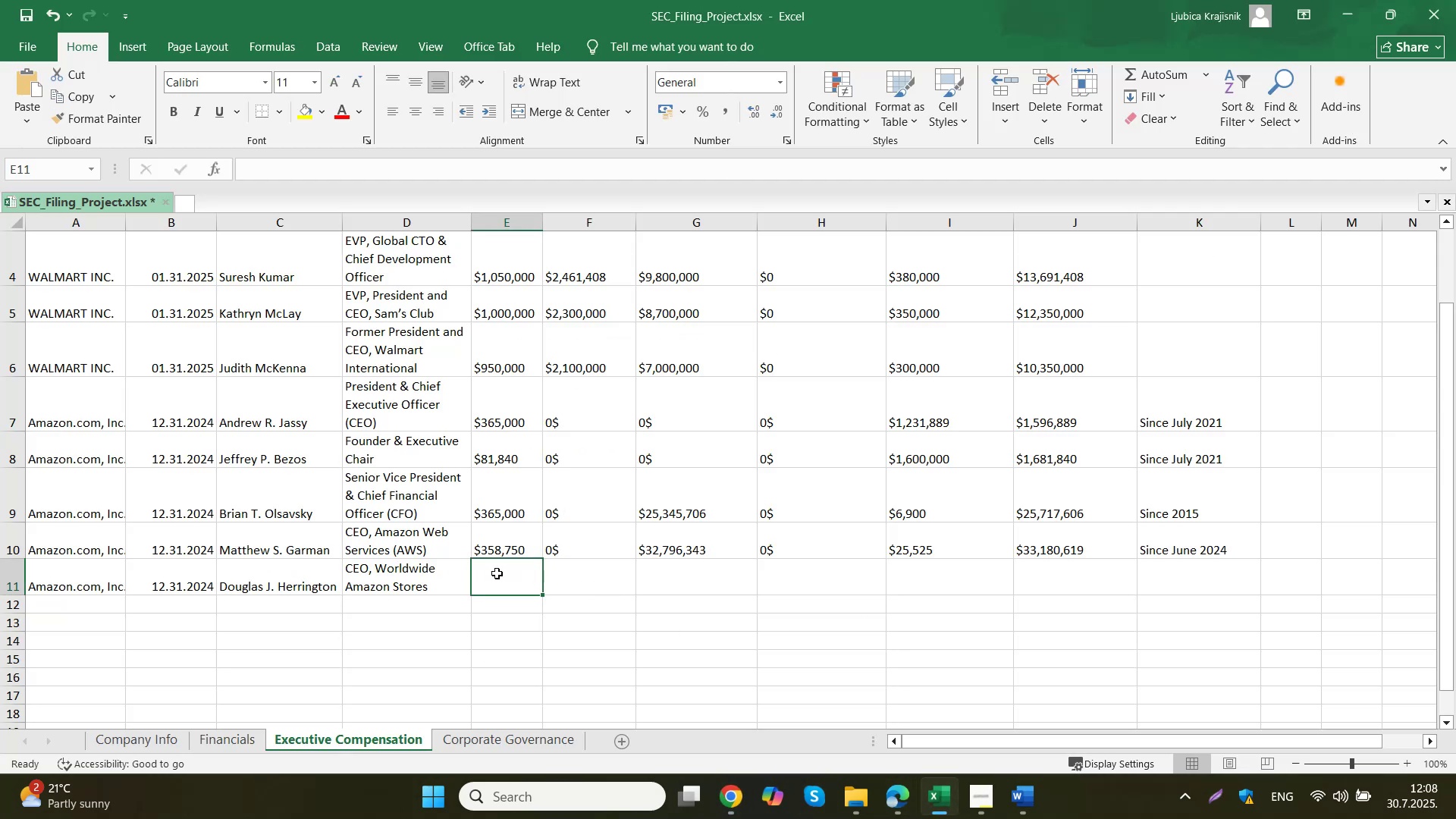 
key(Control+ControlLeft)
 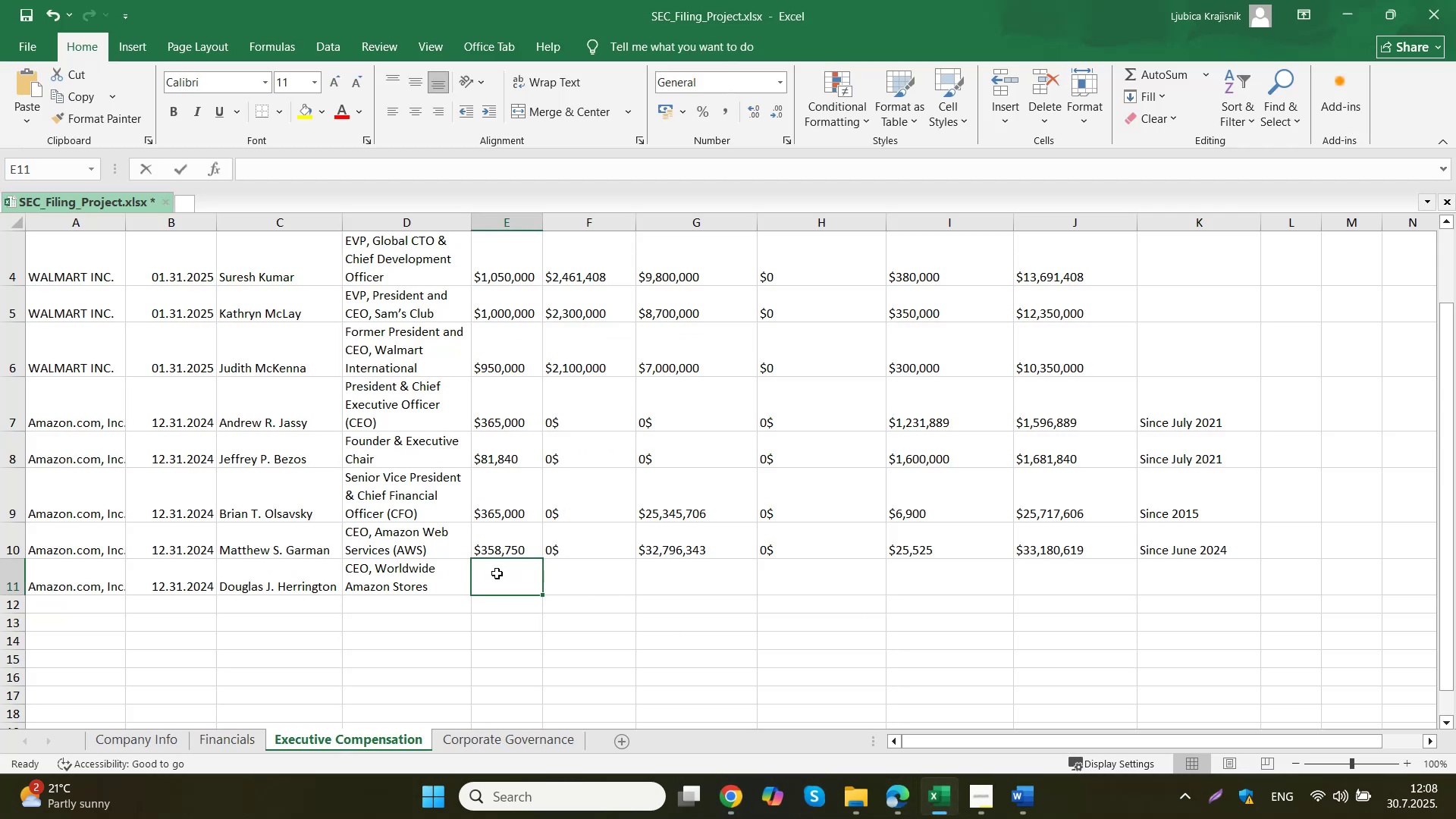 
key(Control+V)
 